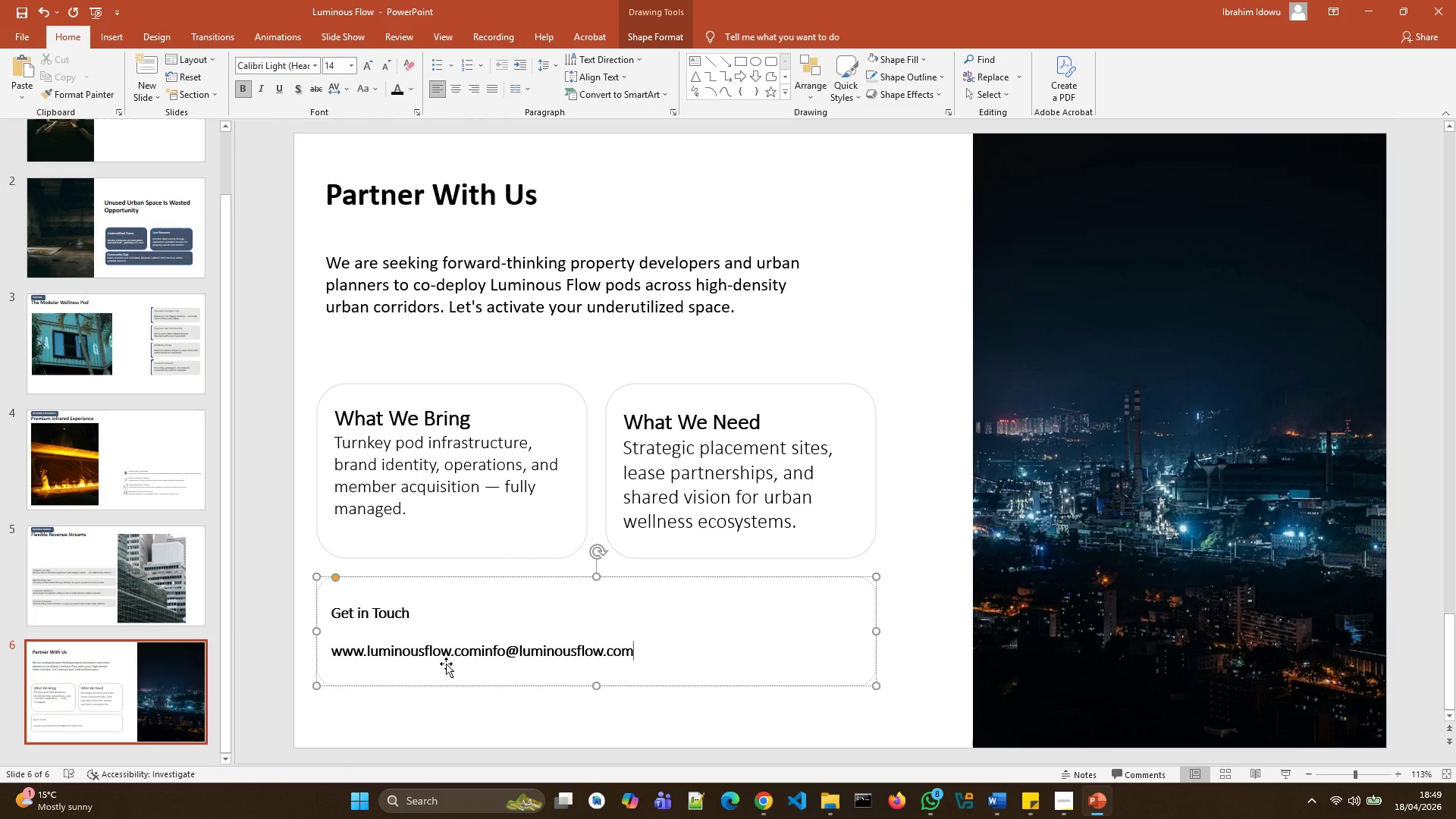 
wait(5.06)
 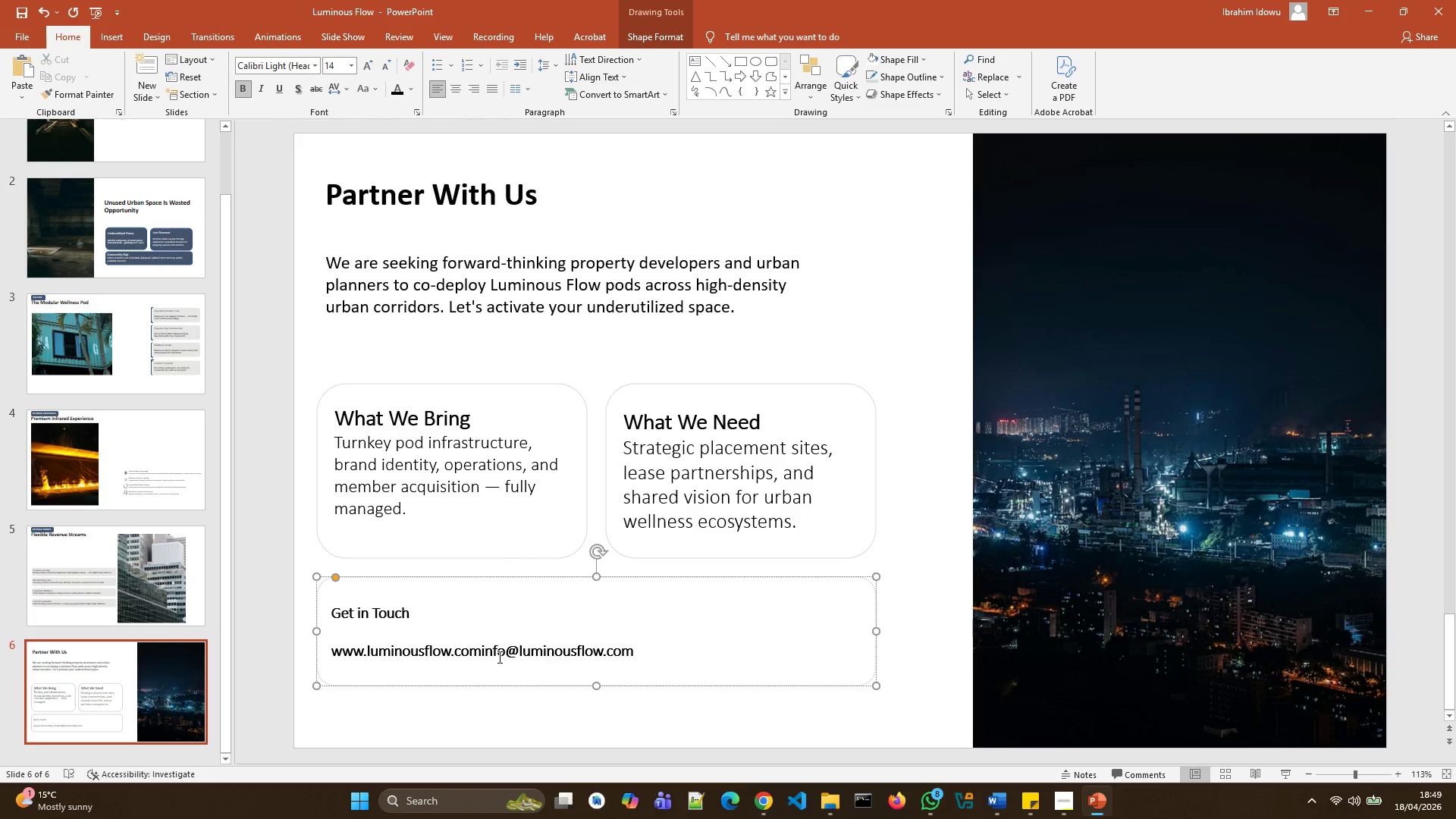 
left_click([476, 651])
 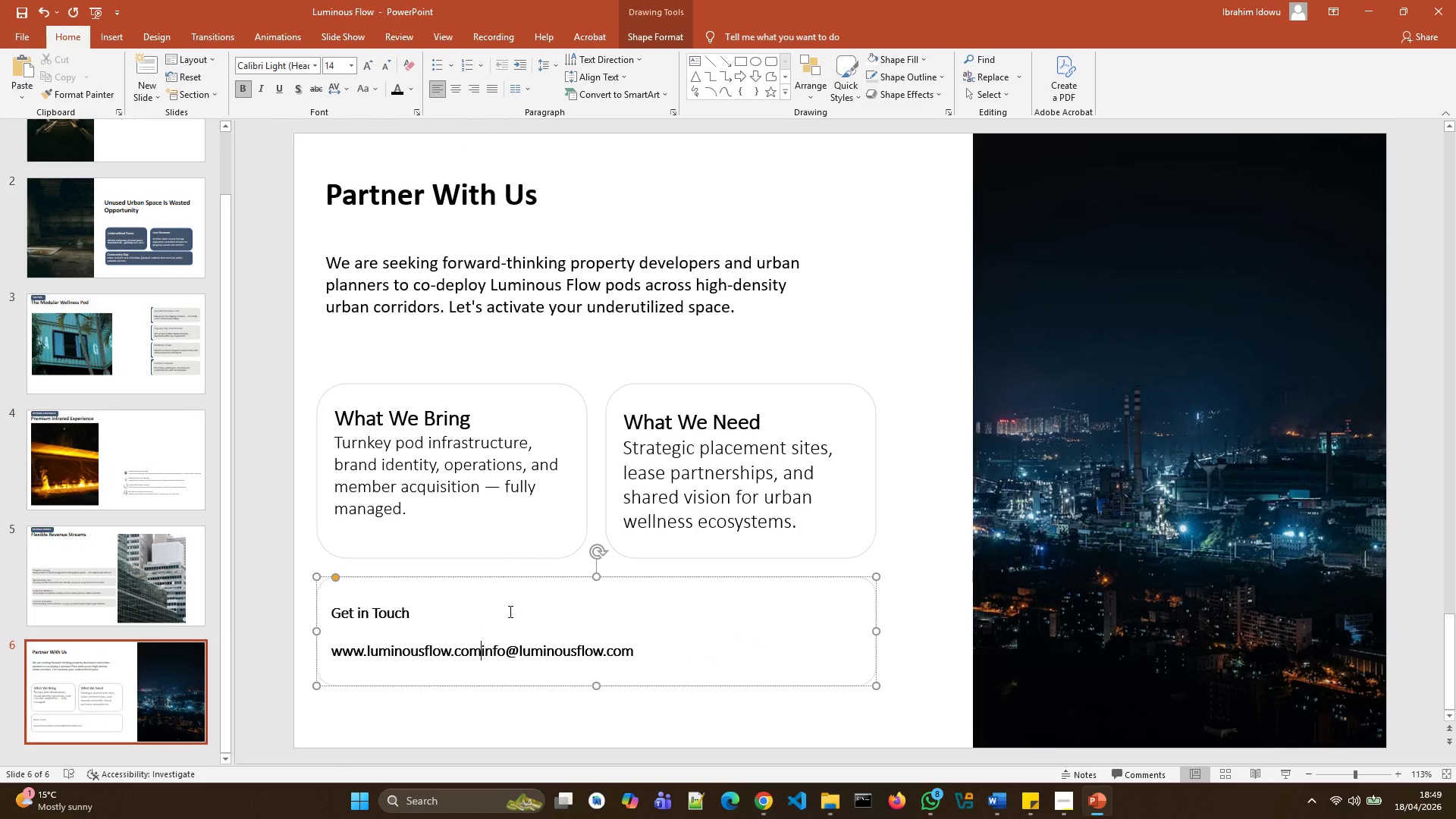 
key(Enter)
 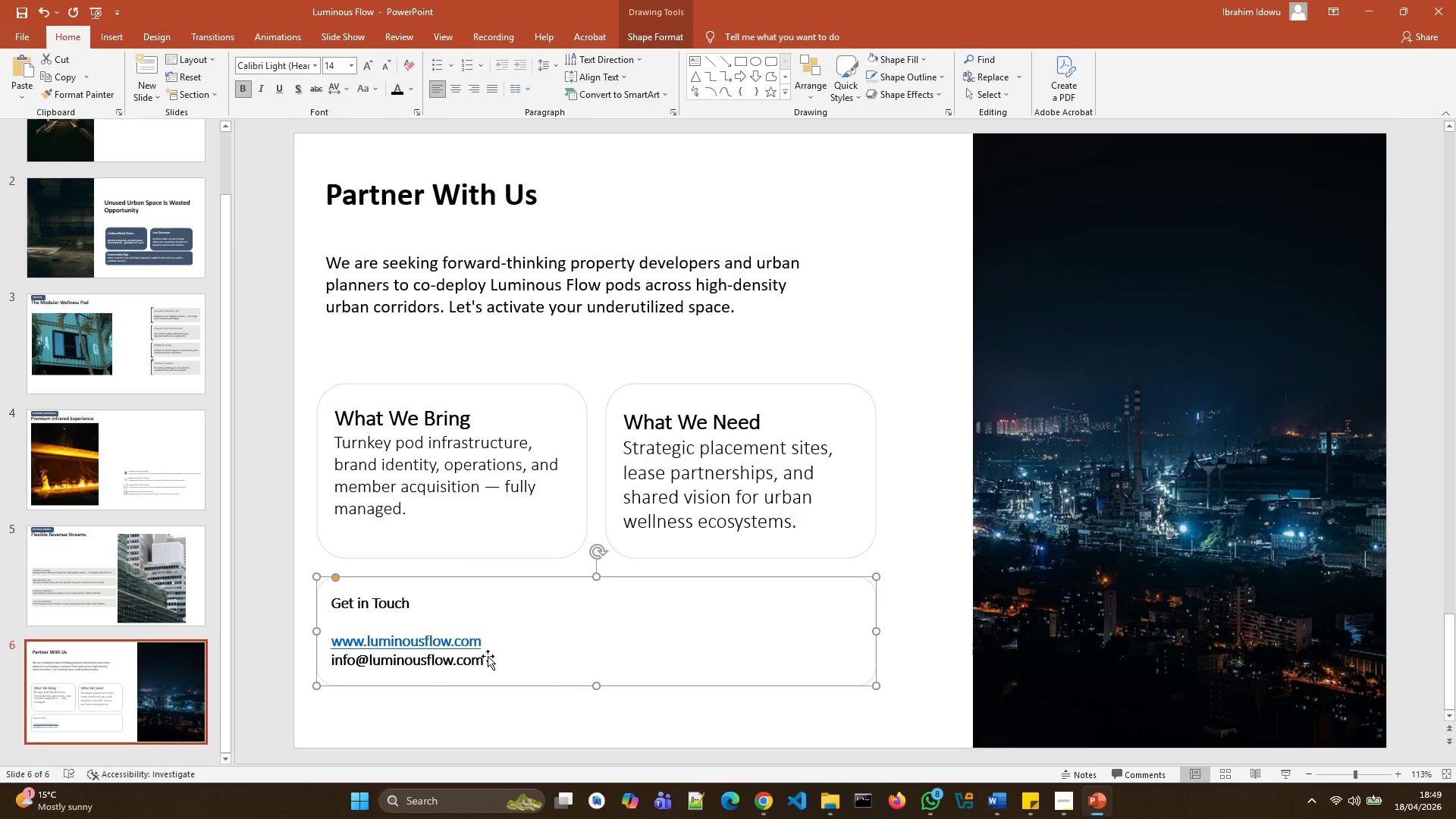 
left_click([487, 661])
 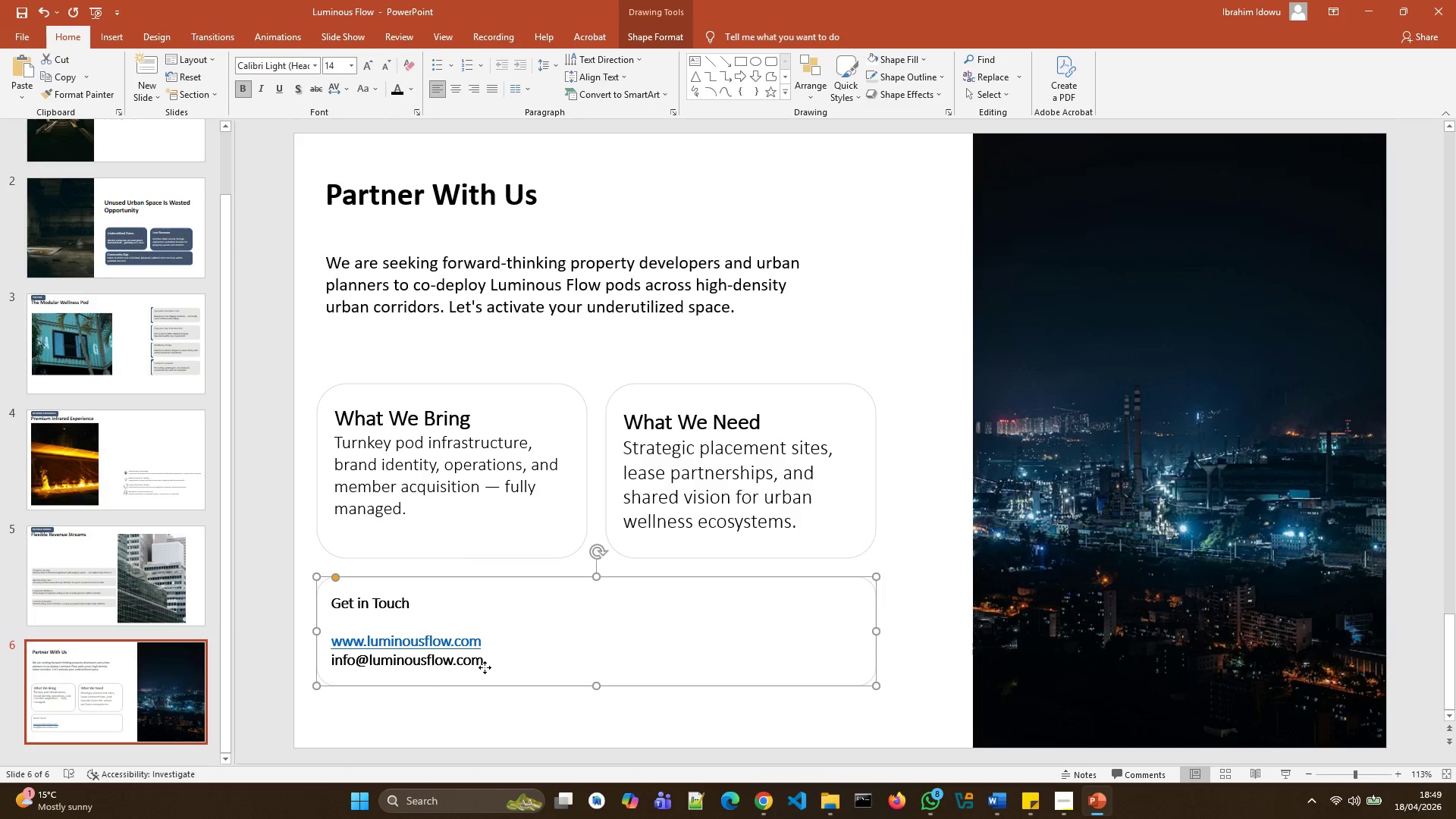 
double_click([485, 667])
 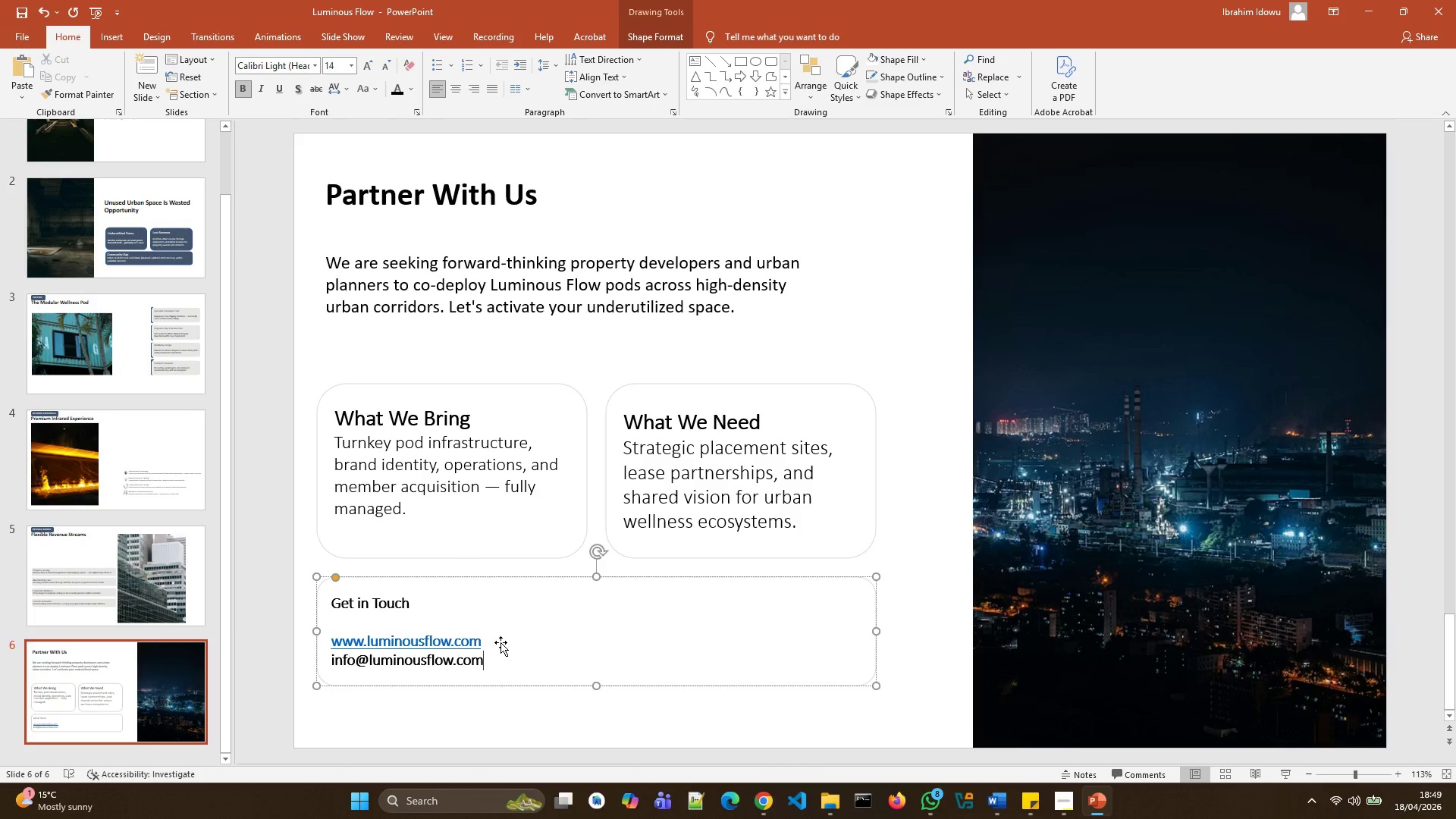 
key(Backspace)
 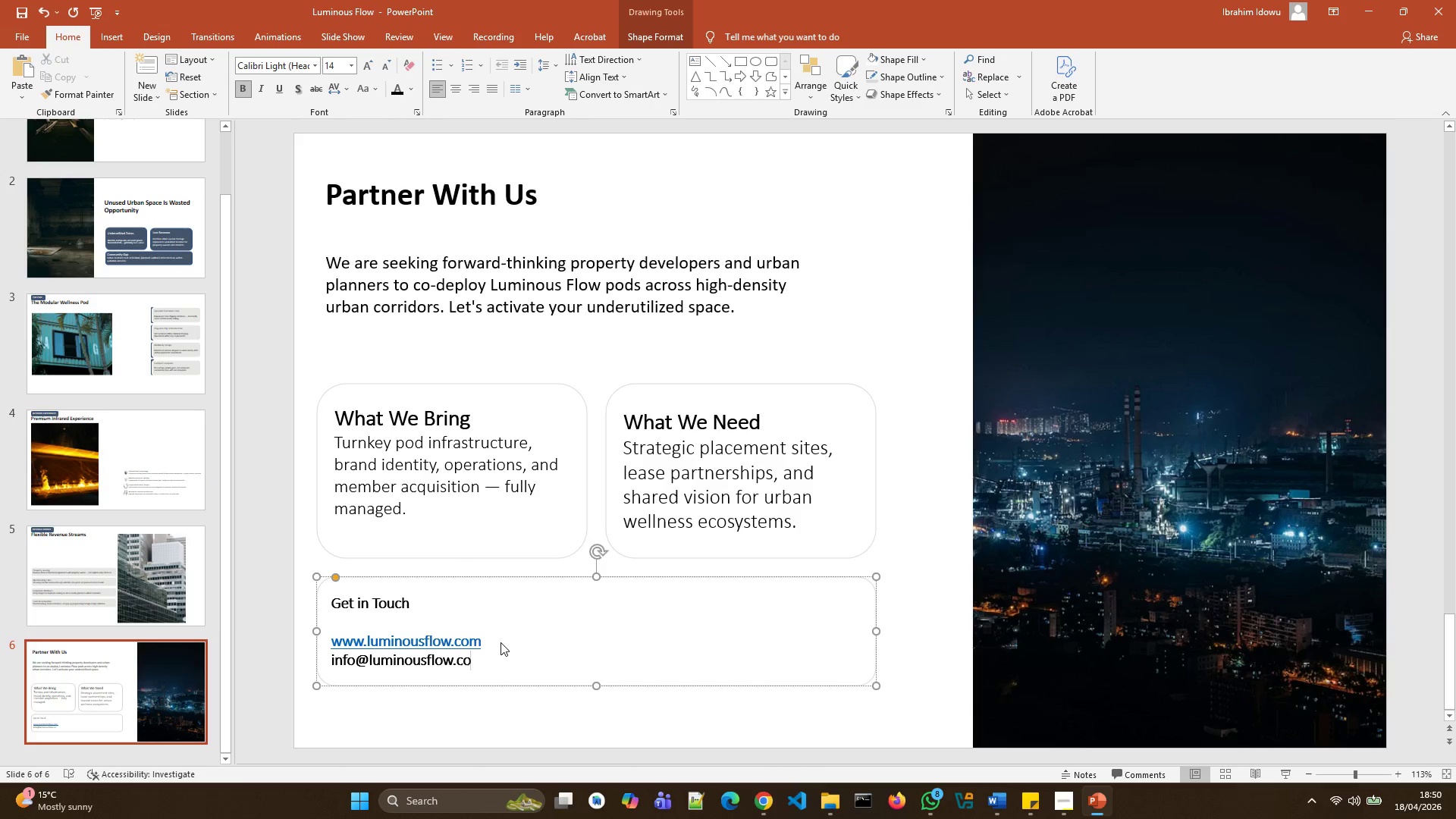 
key(M)
 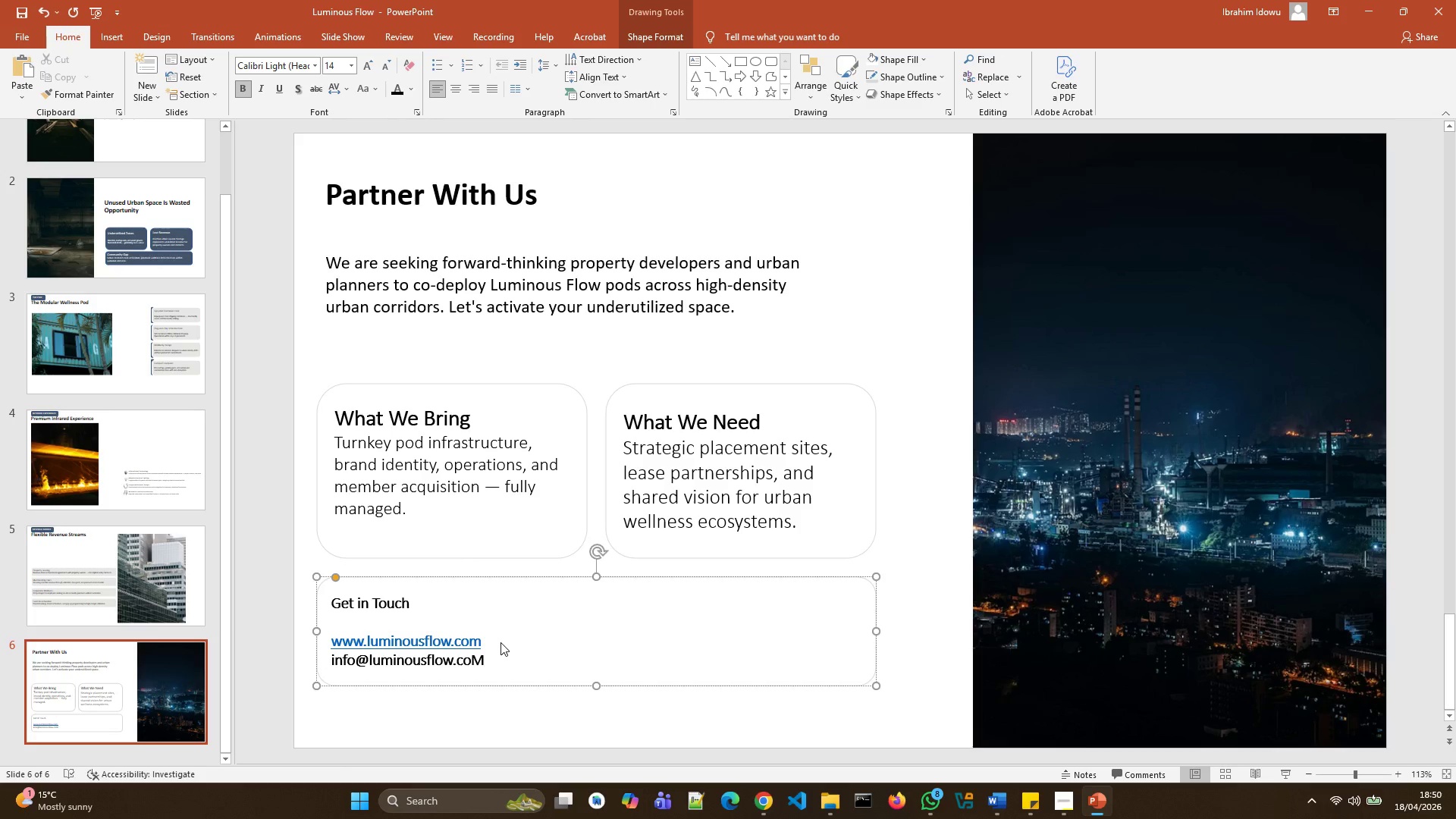 
key(Backspace)
 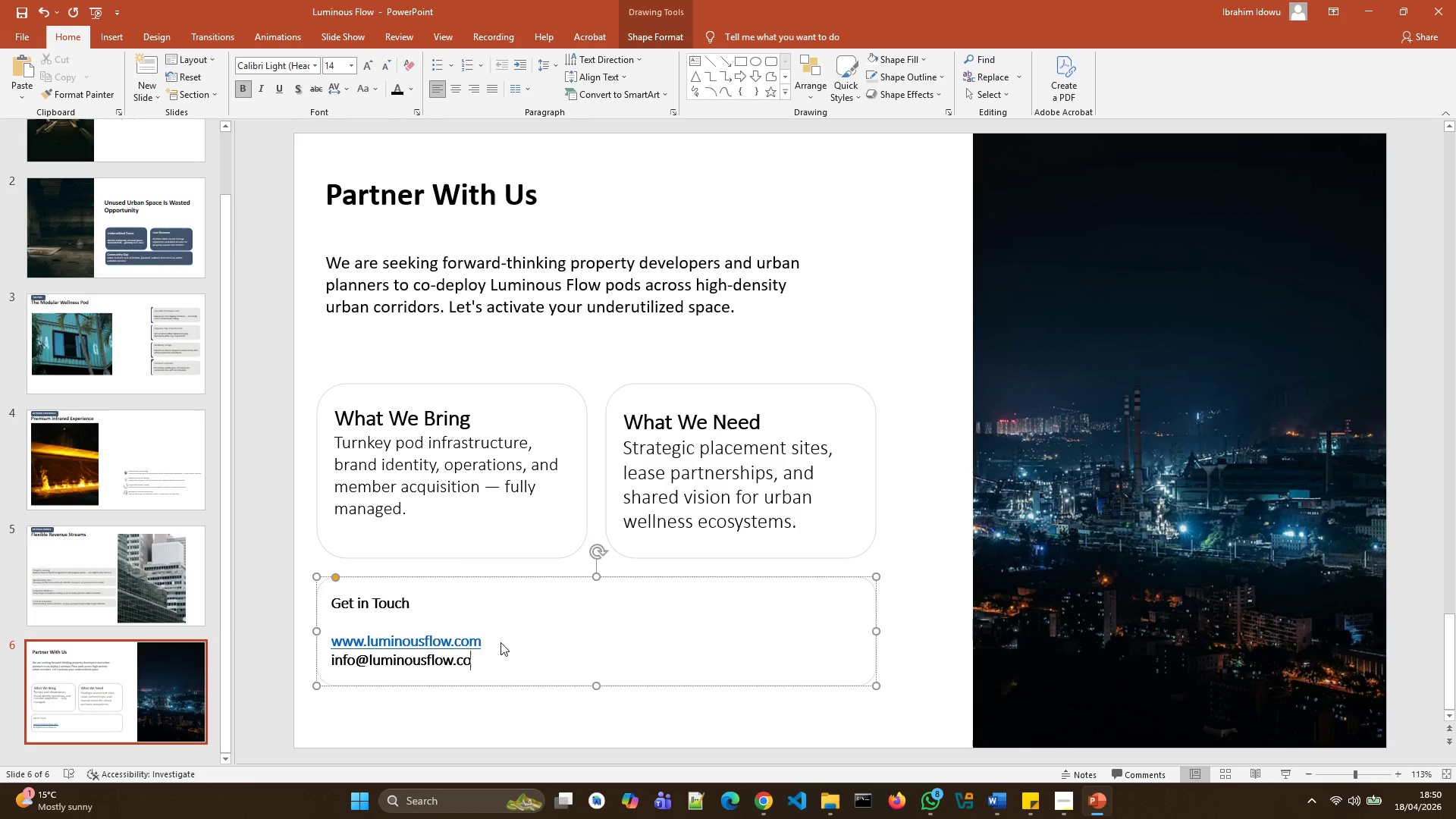 
key(CapsLock)
 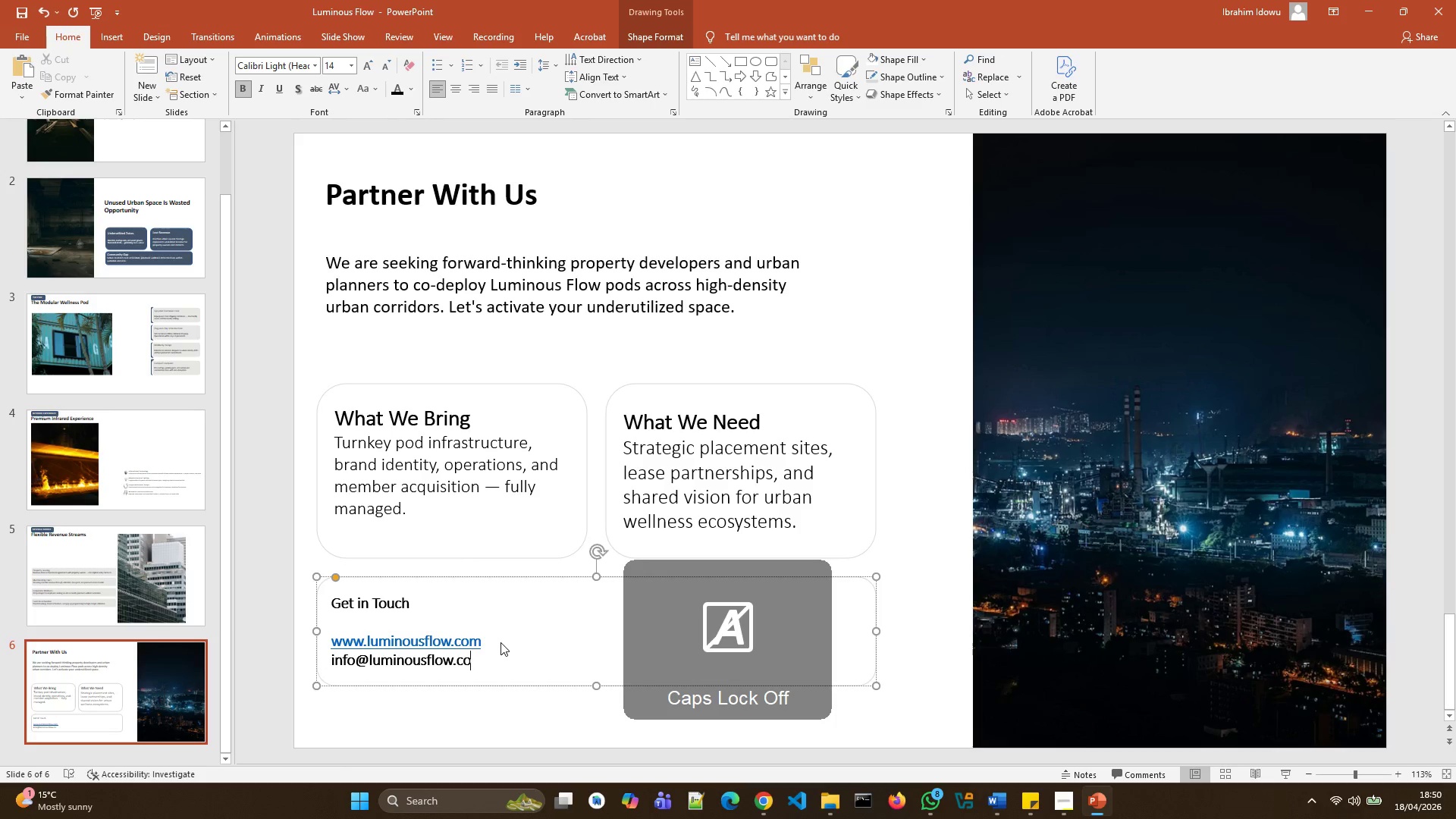 
key(M)
 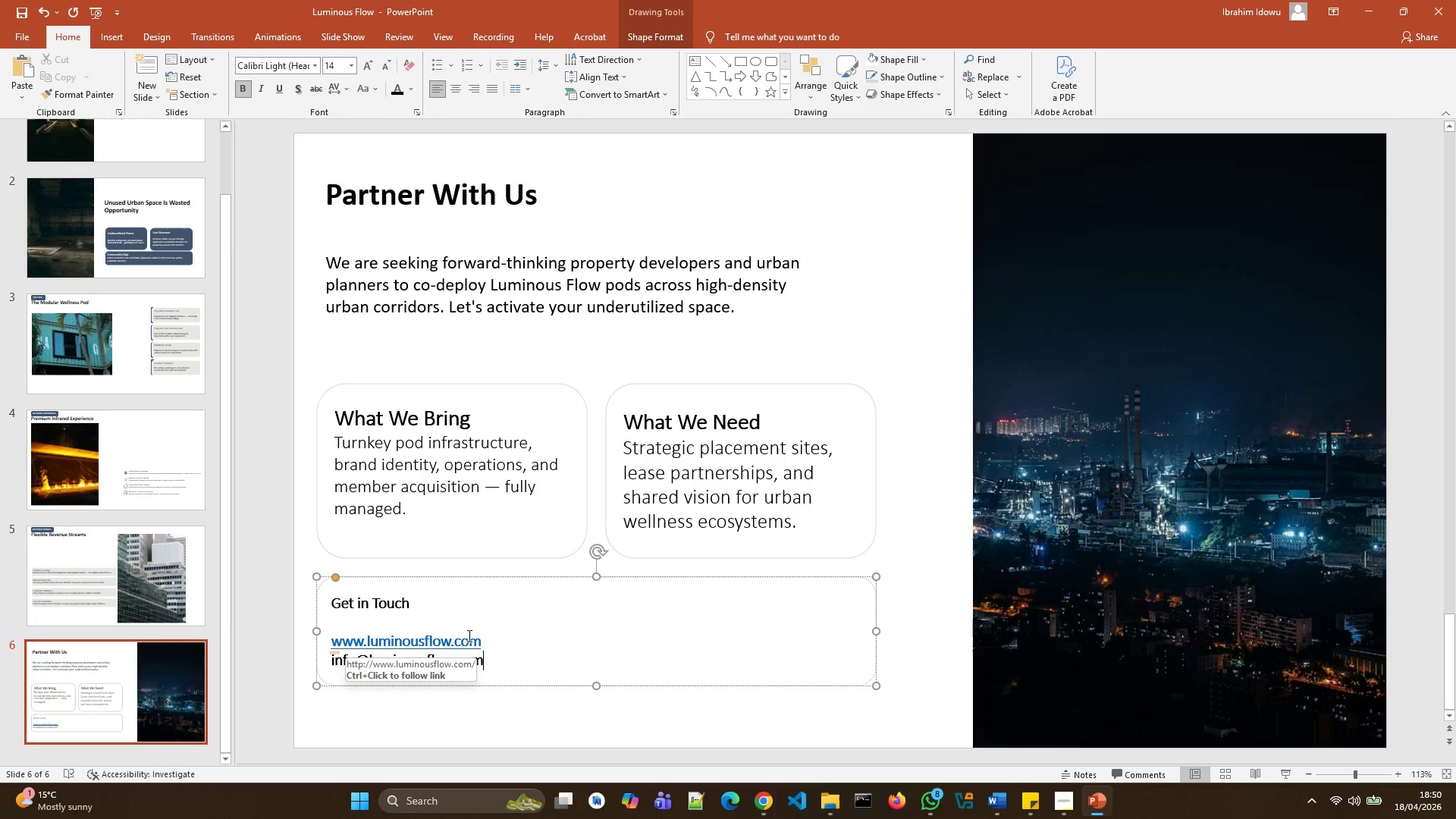 
left_click([484, 639])
 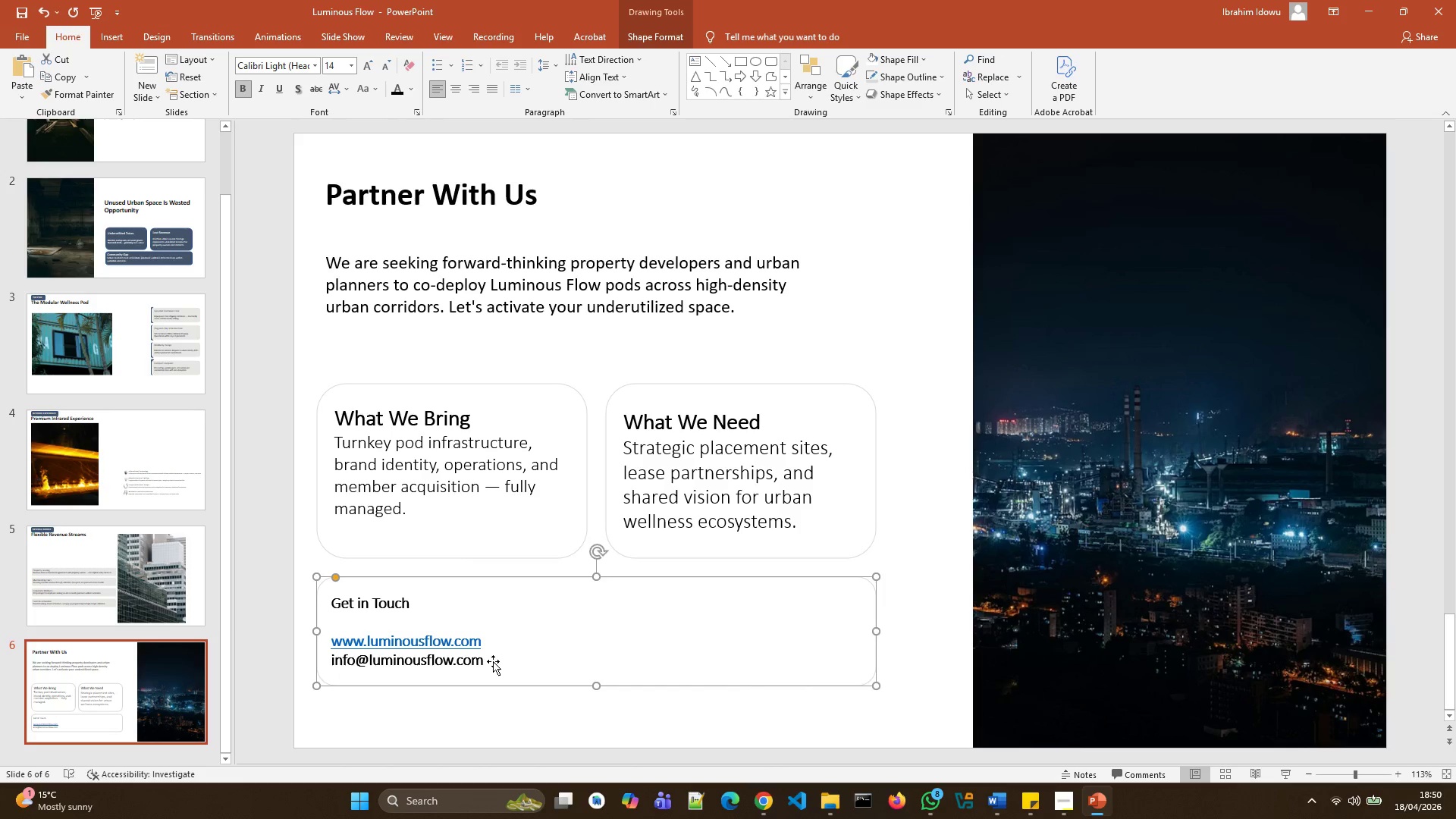 
wait(5.83)
 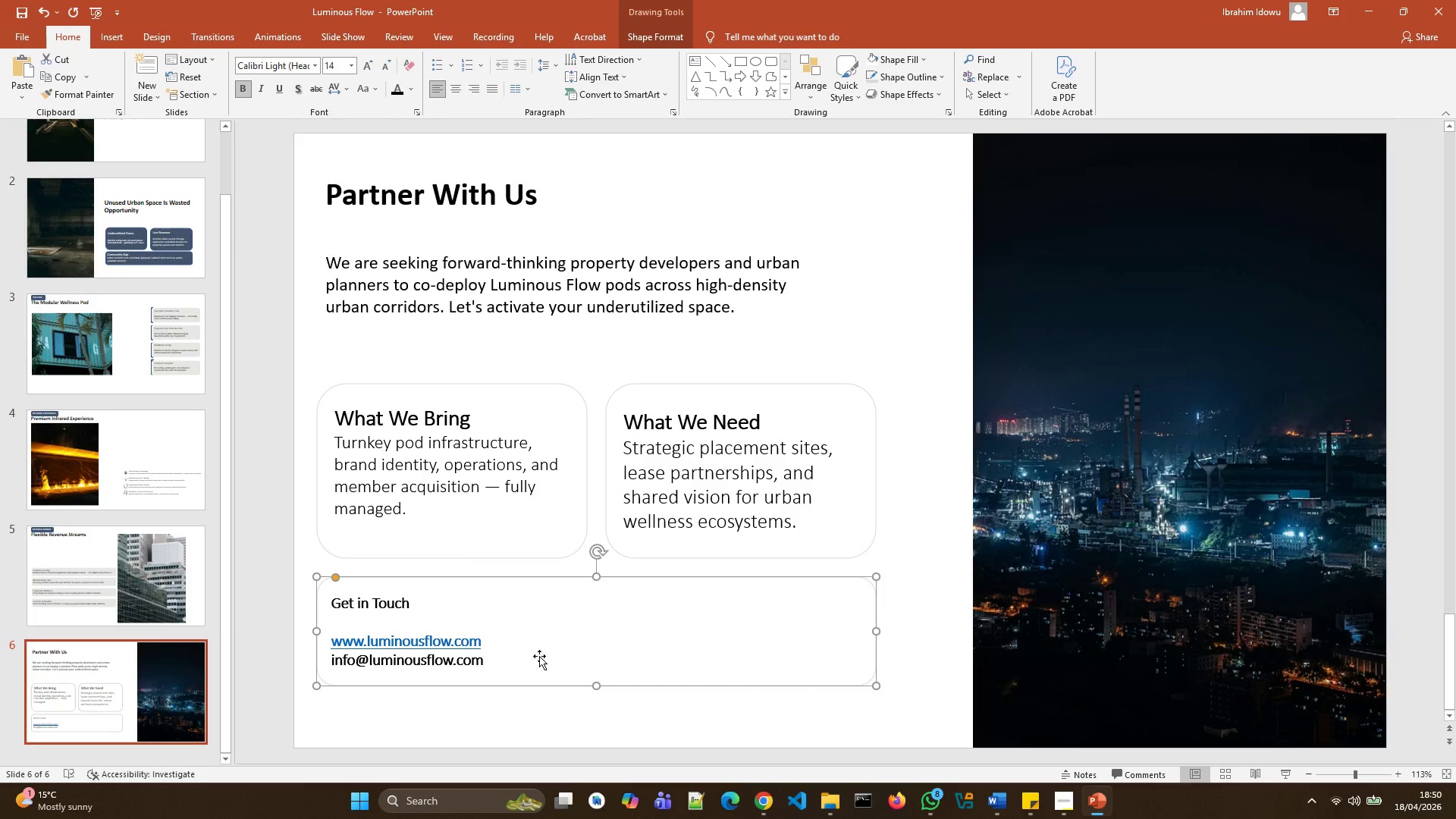 
left_click([424, 602])
 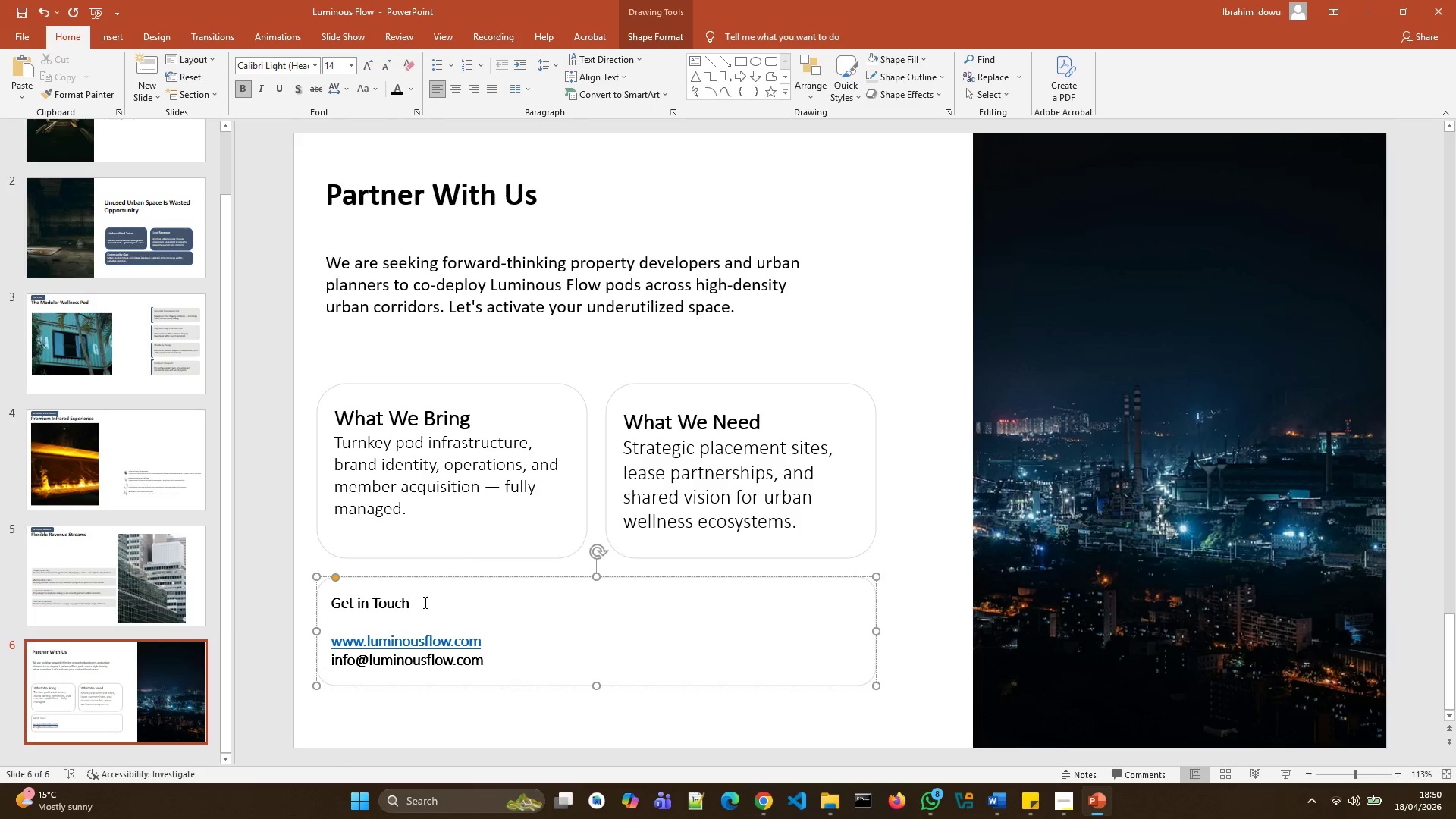 
left_click_drag(start_coordinate=[424, 602], to_coordinate=[340, 603])
 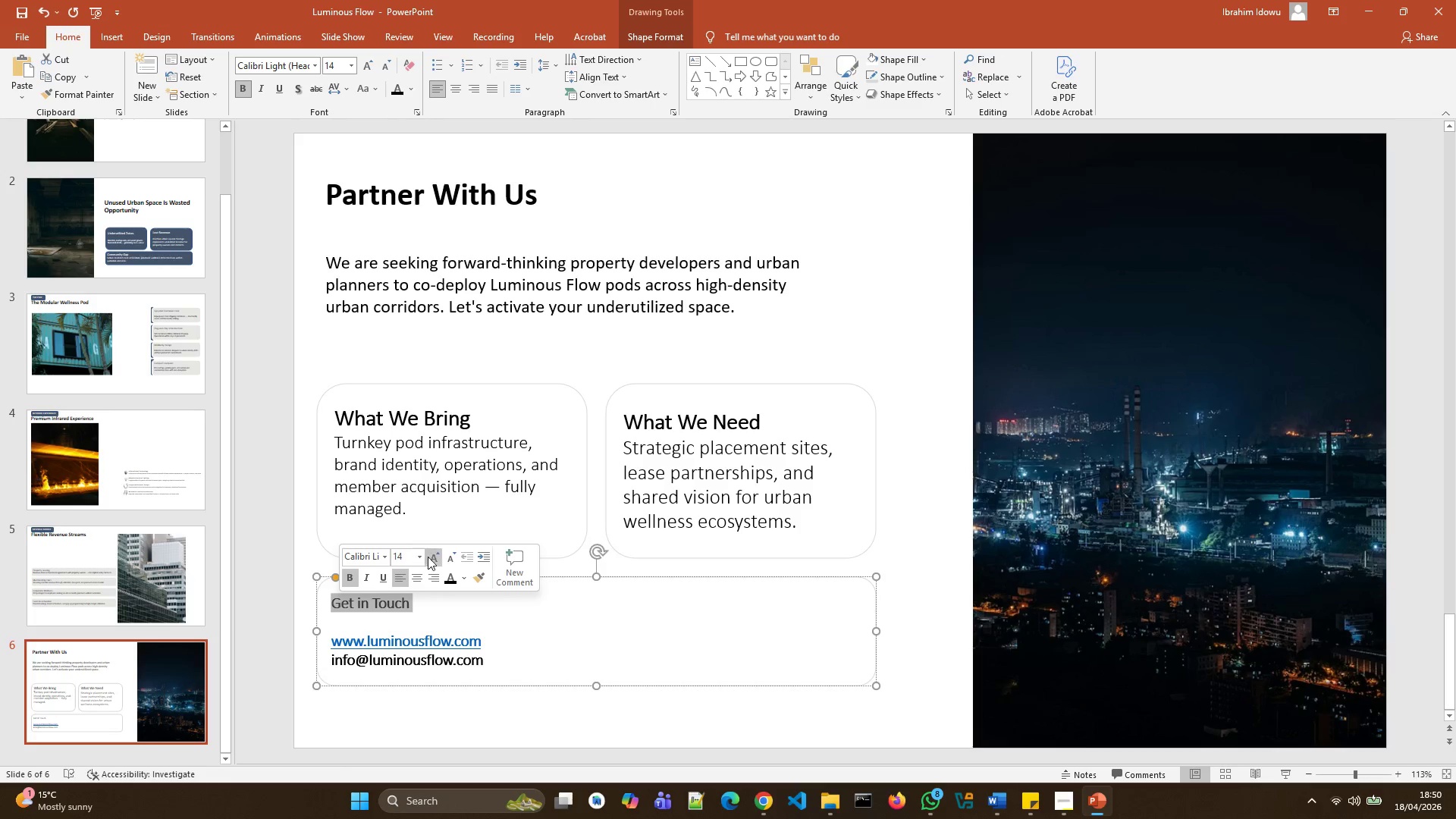 
left_click([434, 559])
 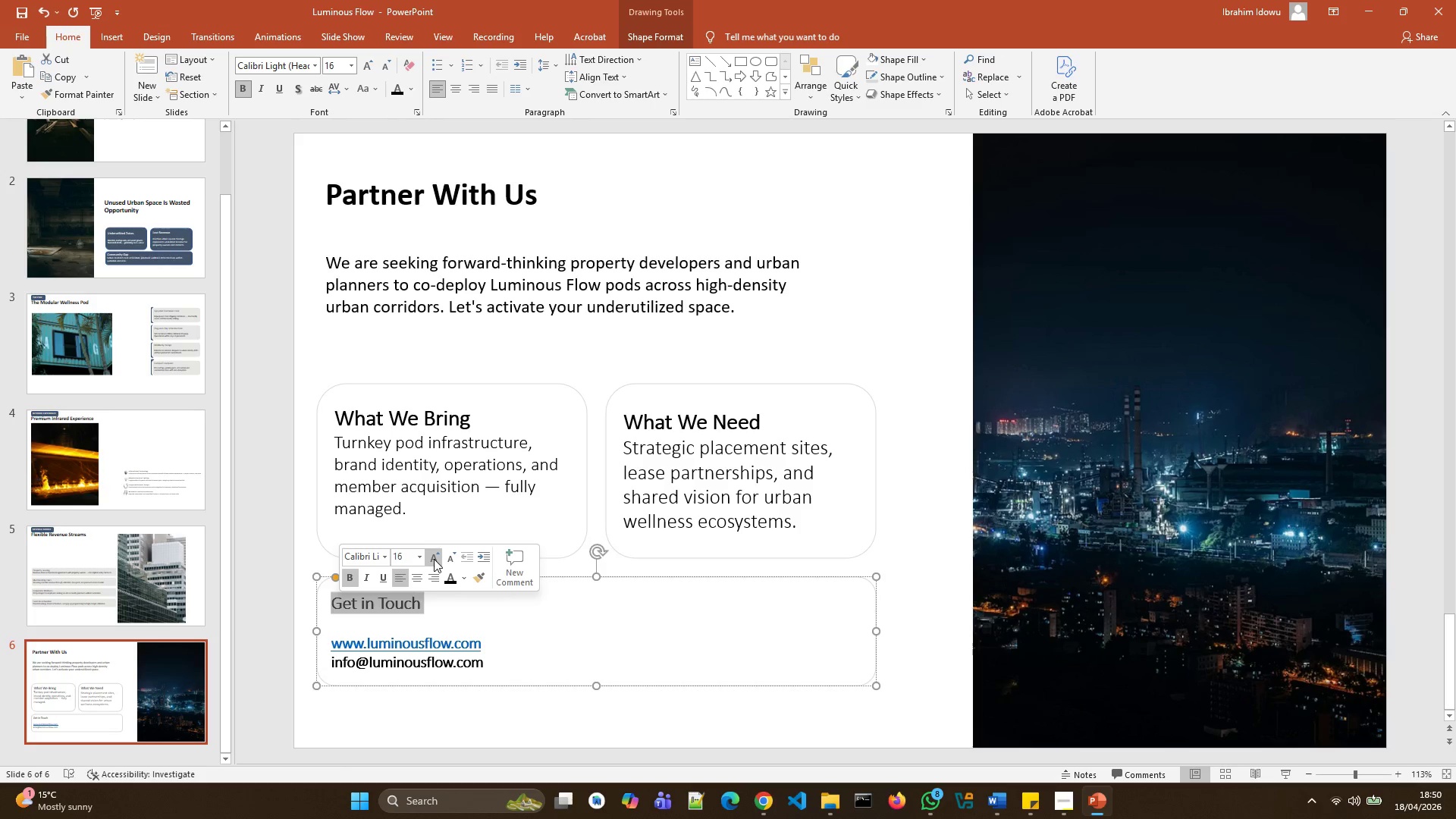 
left_click([434, 559])
 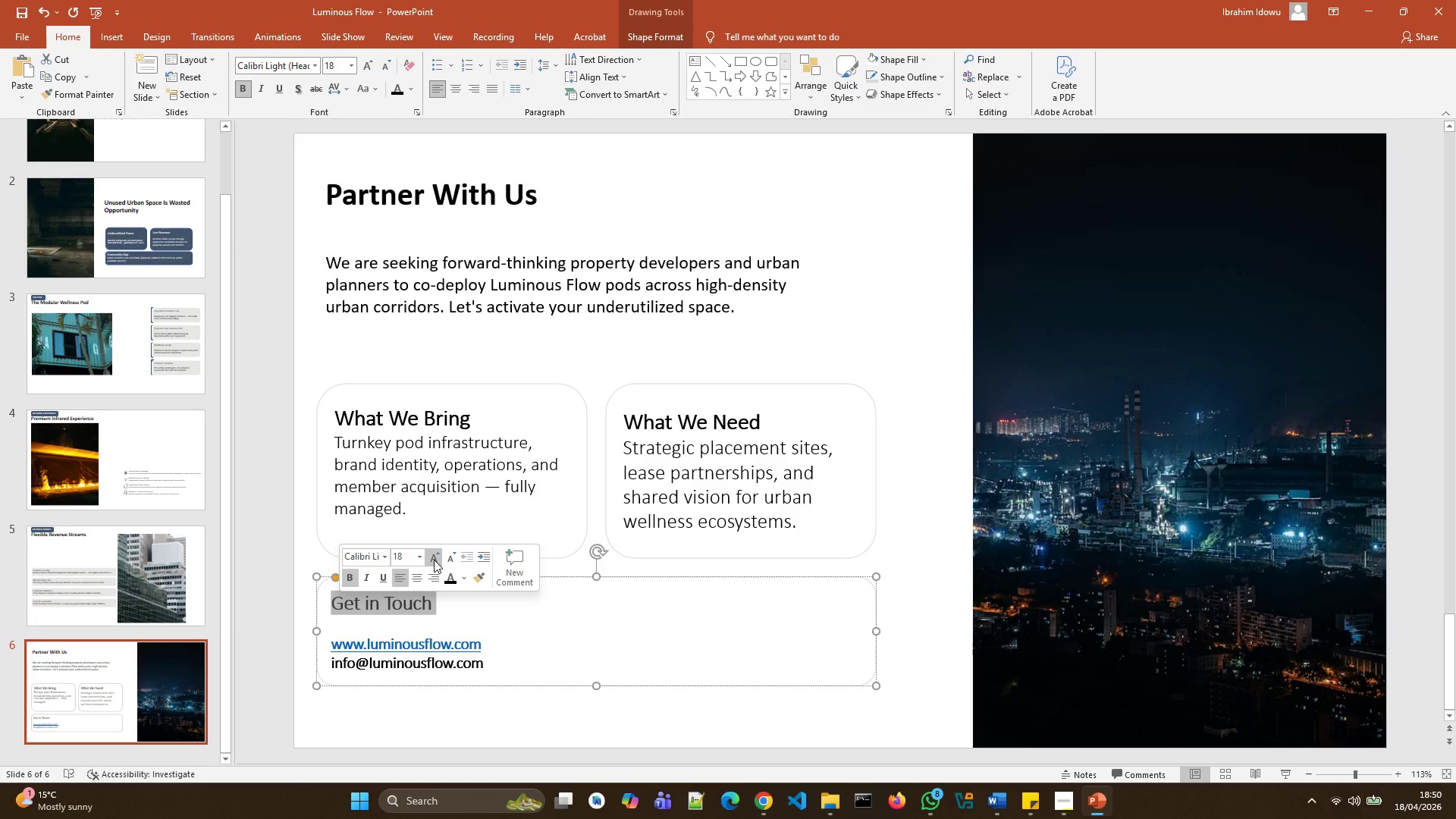 
left_click([534, 629])
 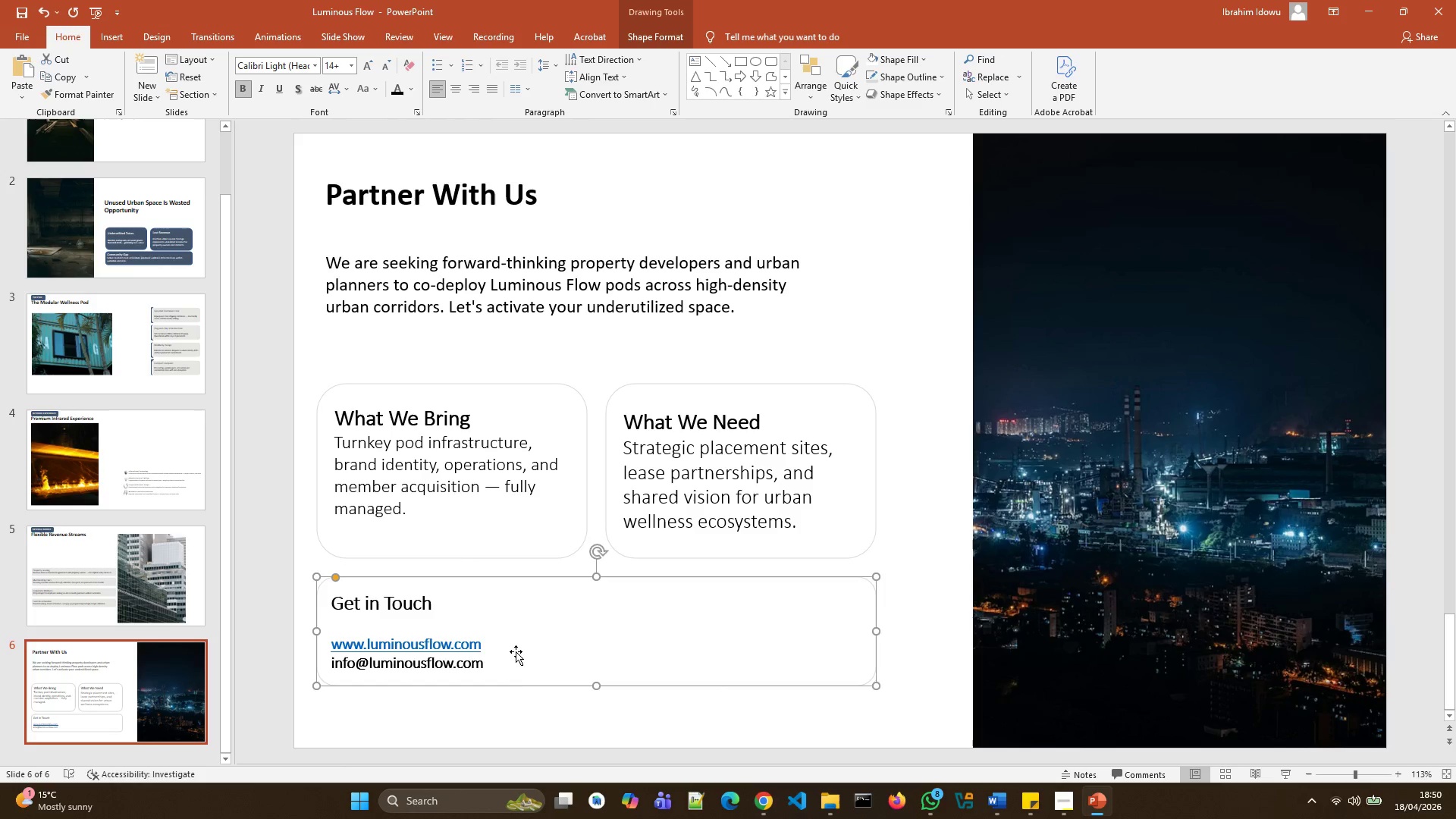 
left_click([510, 675])
 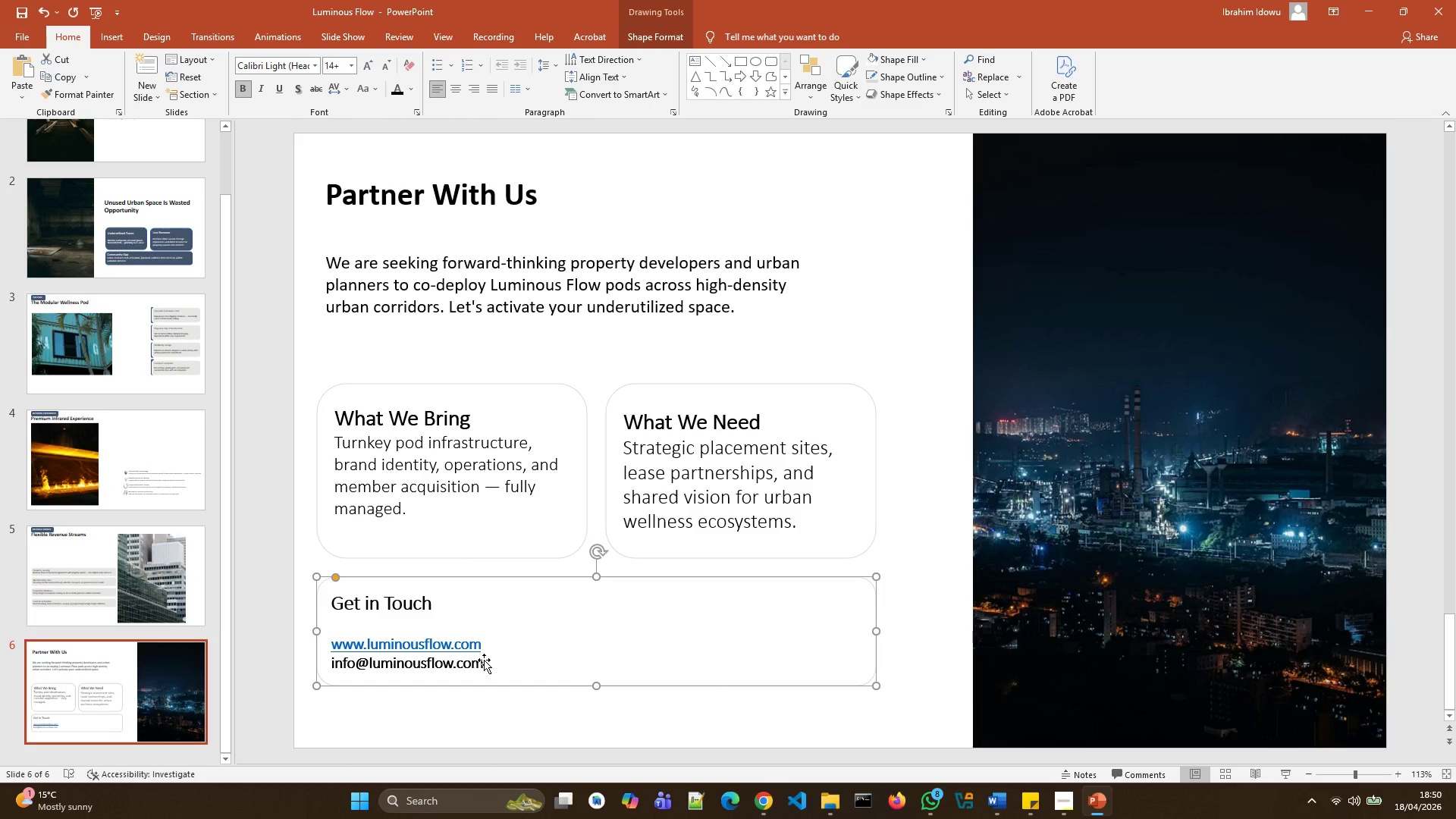 
left_click([484, 660])
 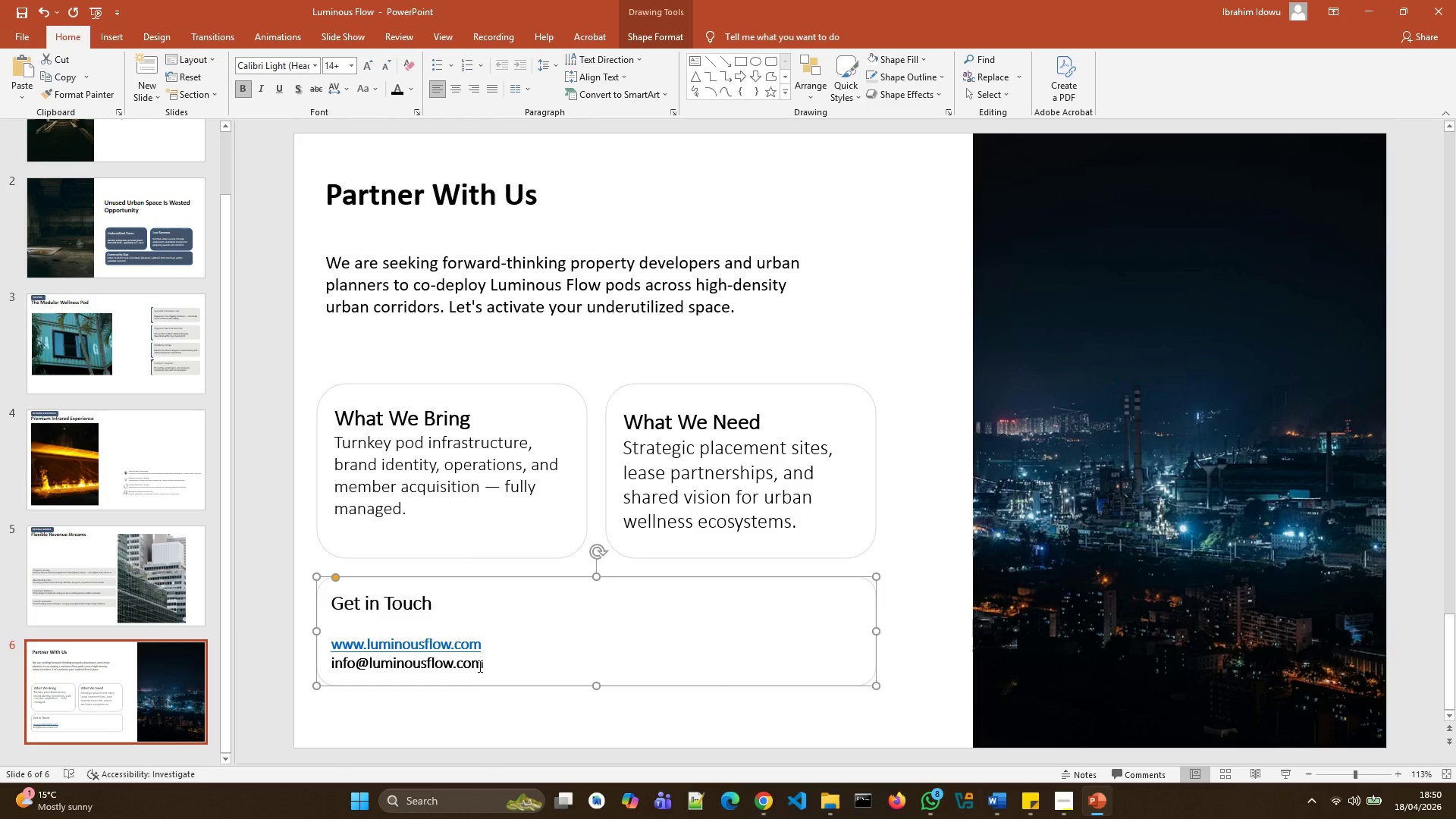 
left_click_drag(start_coordinate=[480, 665], to_coordinate=[339, 648])
 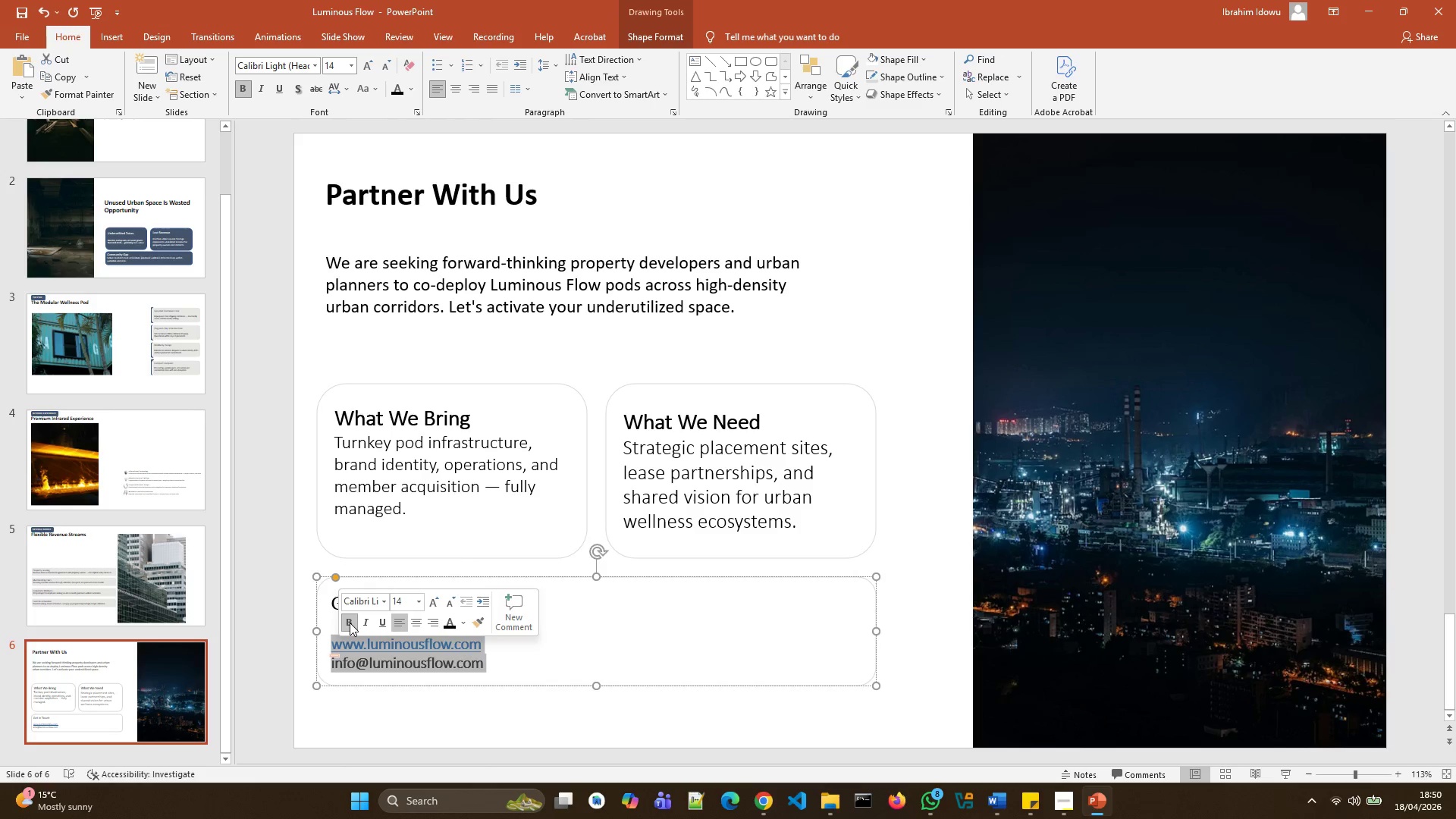 
left_click([347, 623])
 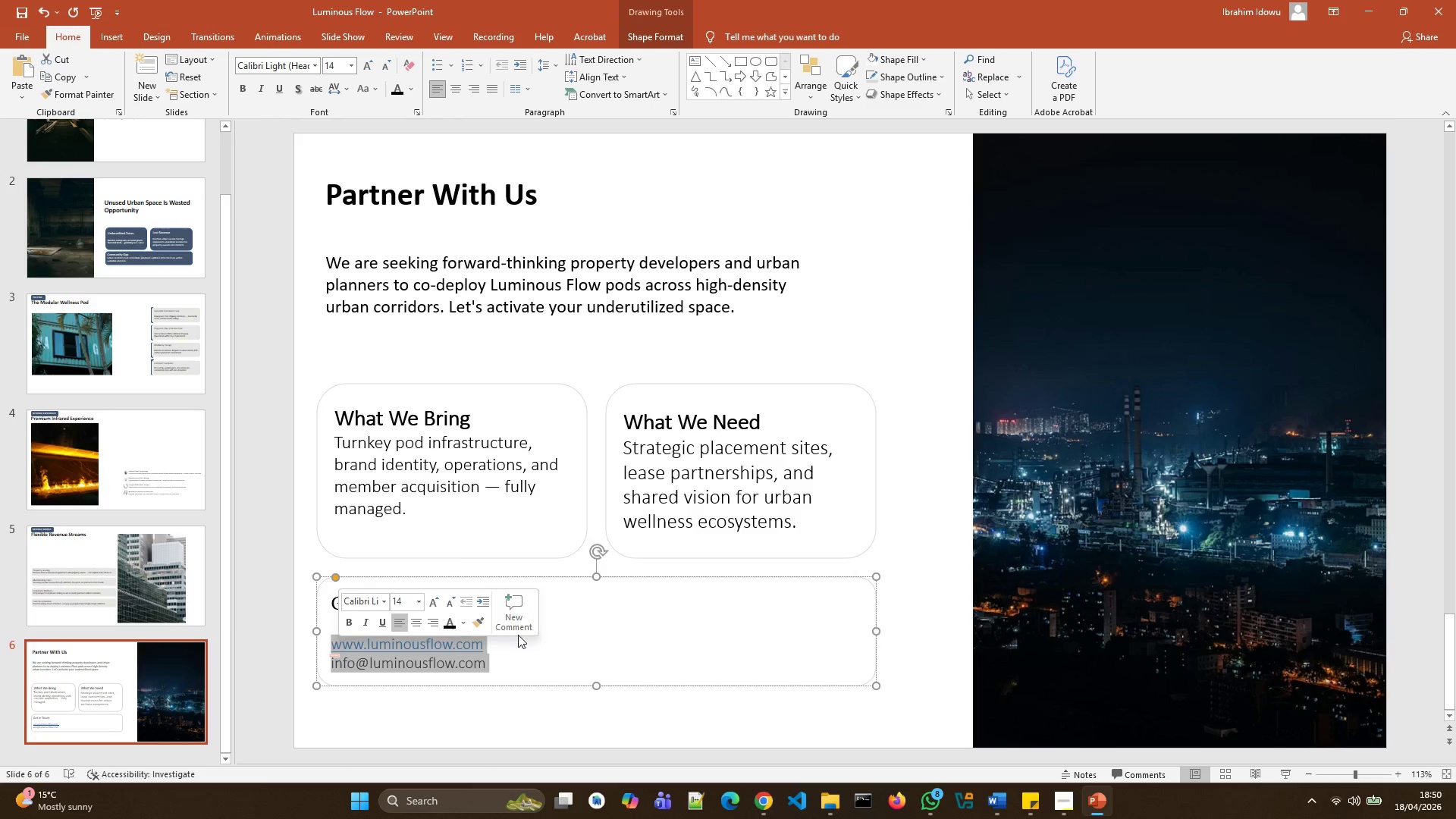 
left_click([546, 647])
 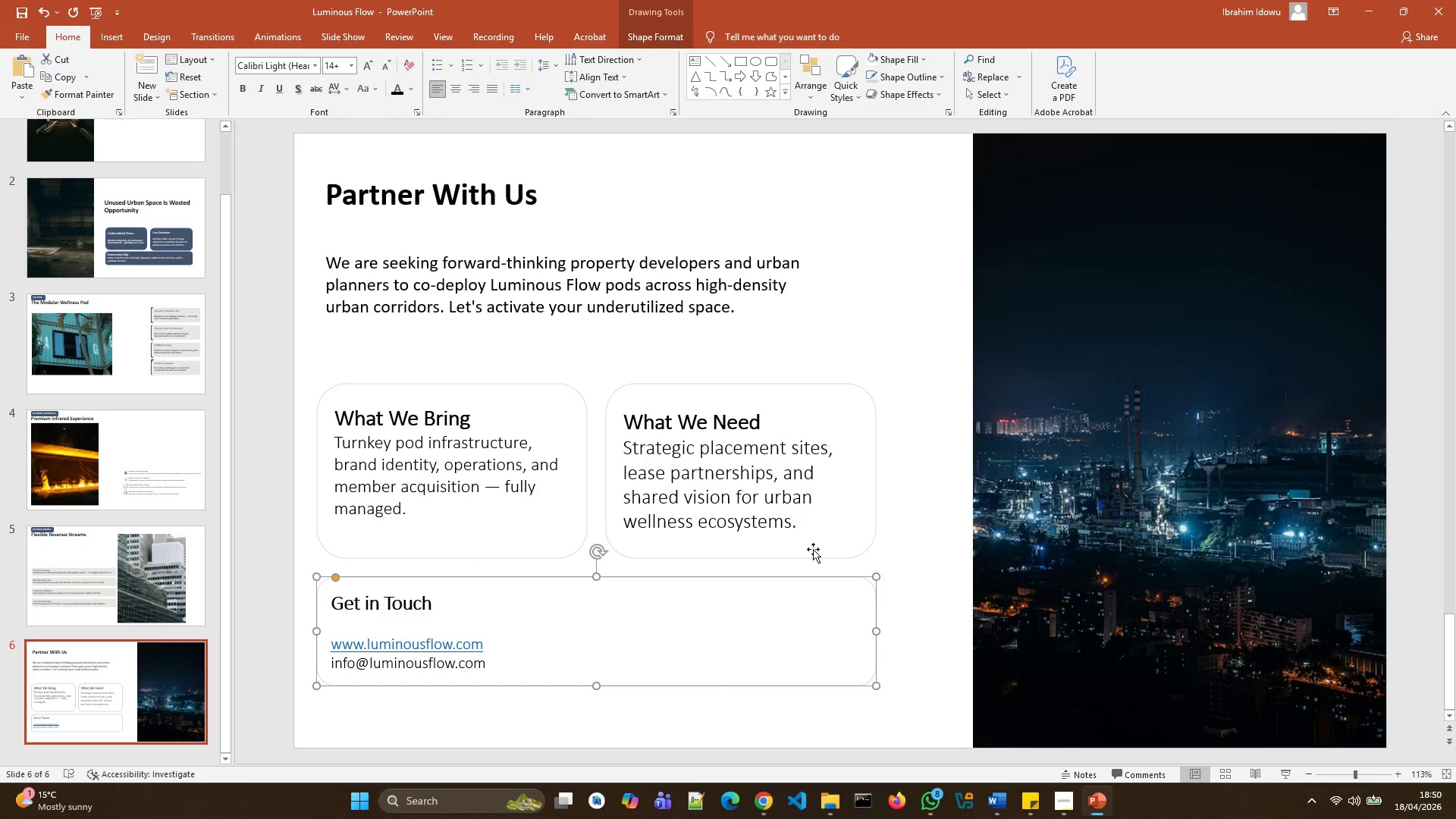 
left_click([914, 491])
 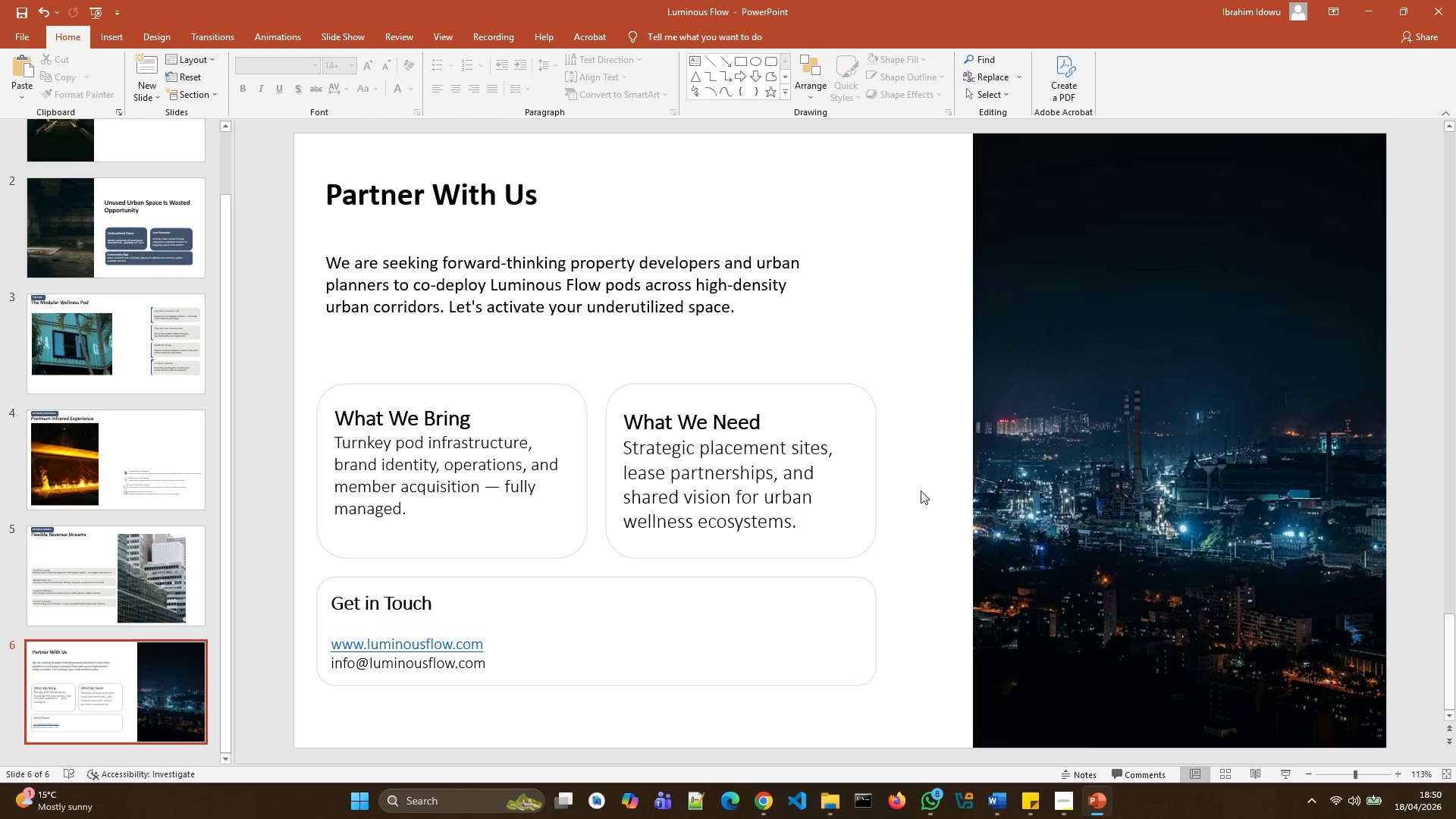 
scroll: coordinate [963, 532], scroll_direction: down, amount: 4.0
 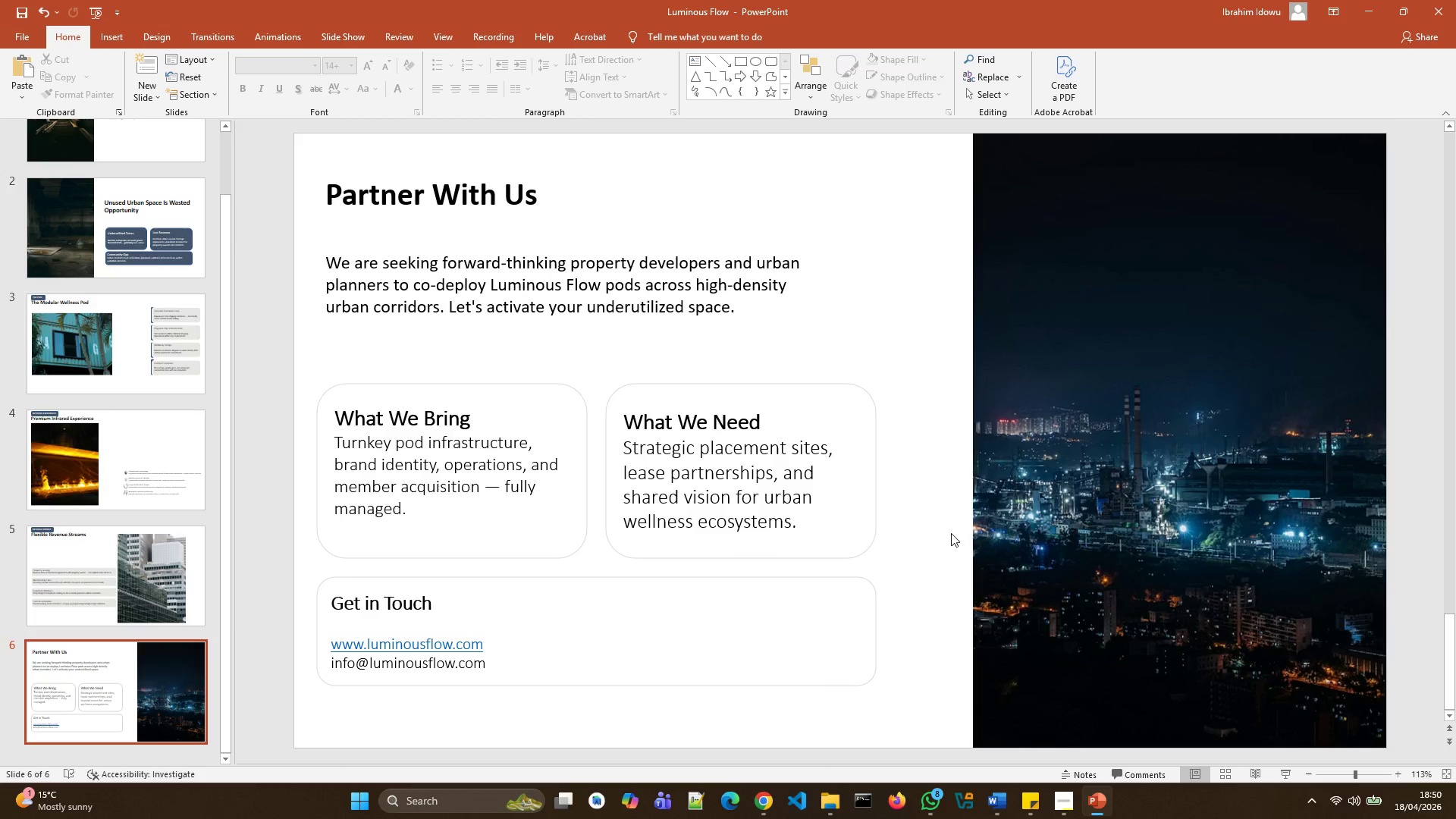 
scroll: coordinate [917, 701], scroll_direction: up, amount: 21.0
 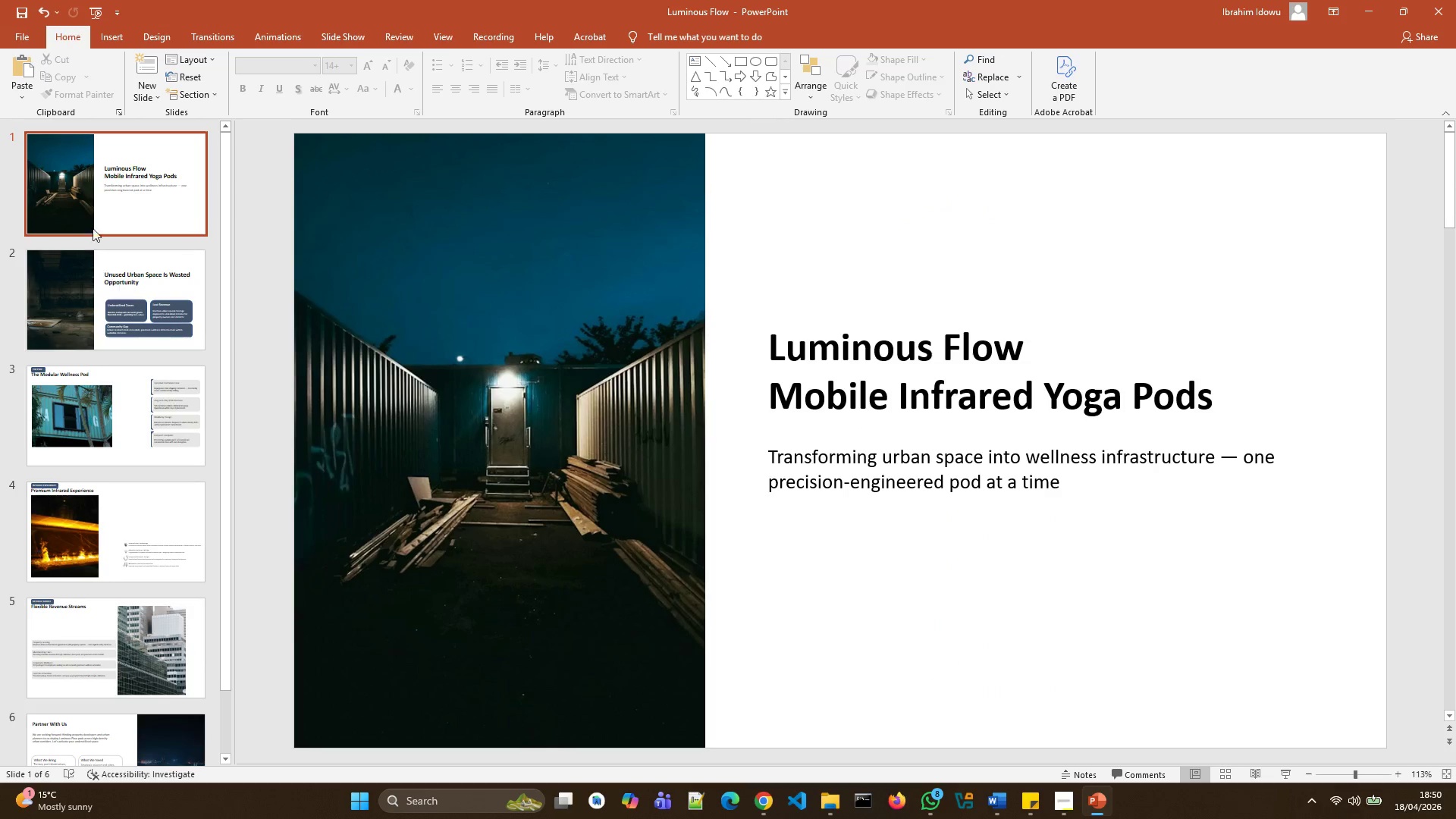 
mouse_move([138, 140])
 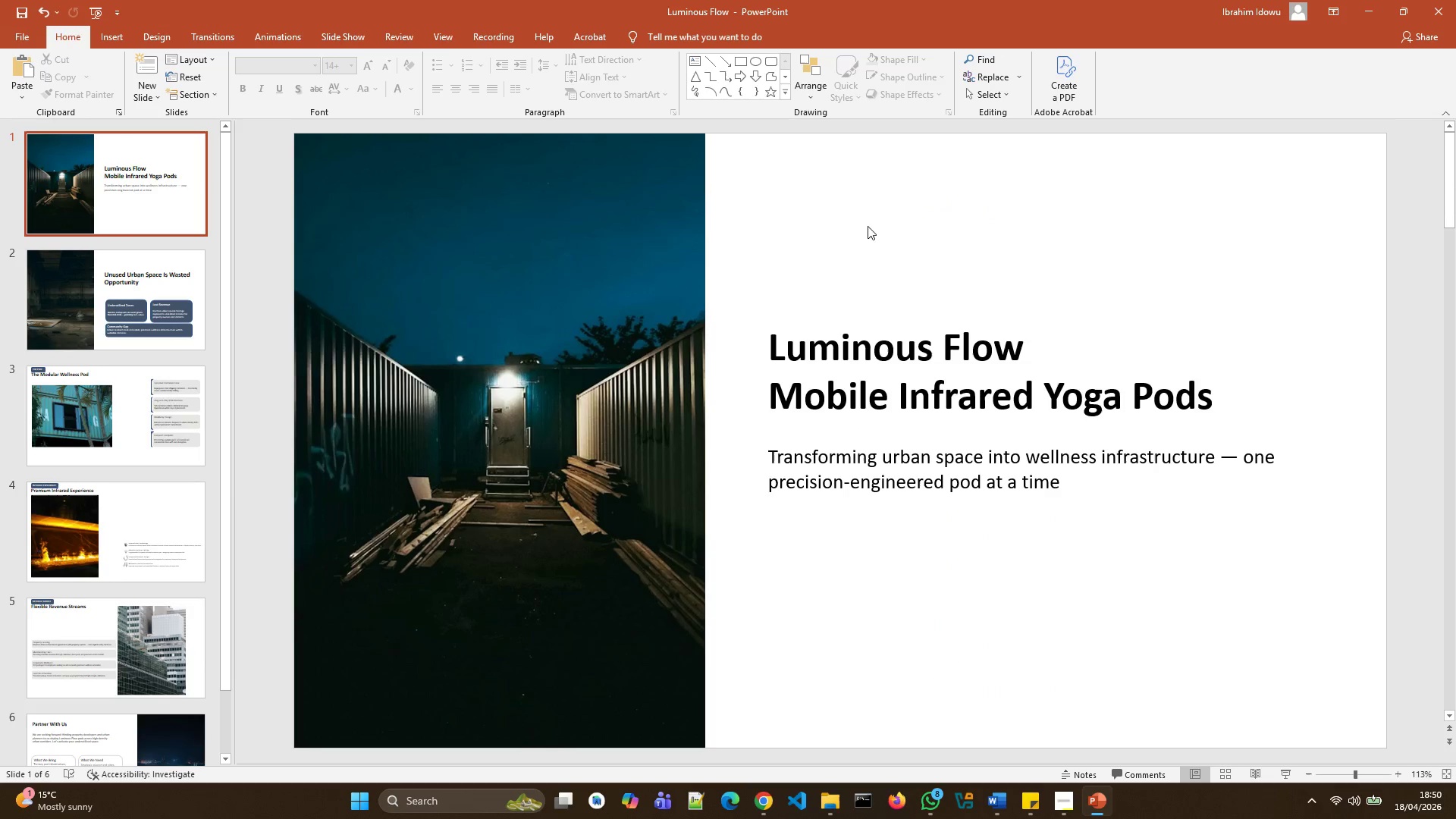 
left_click([875, 229])
 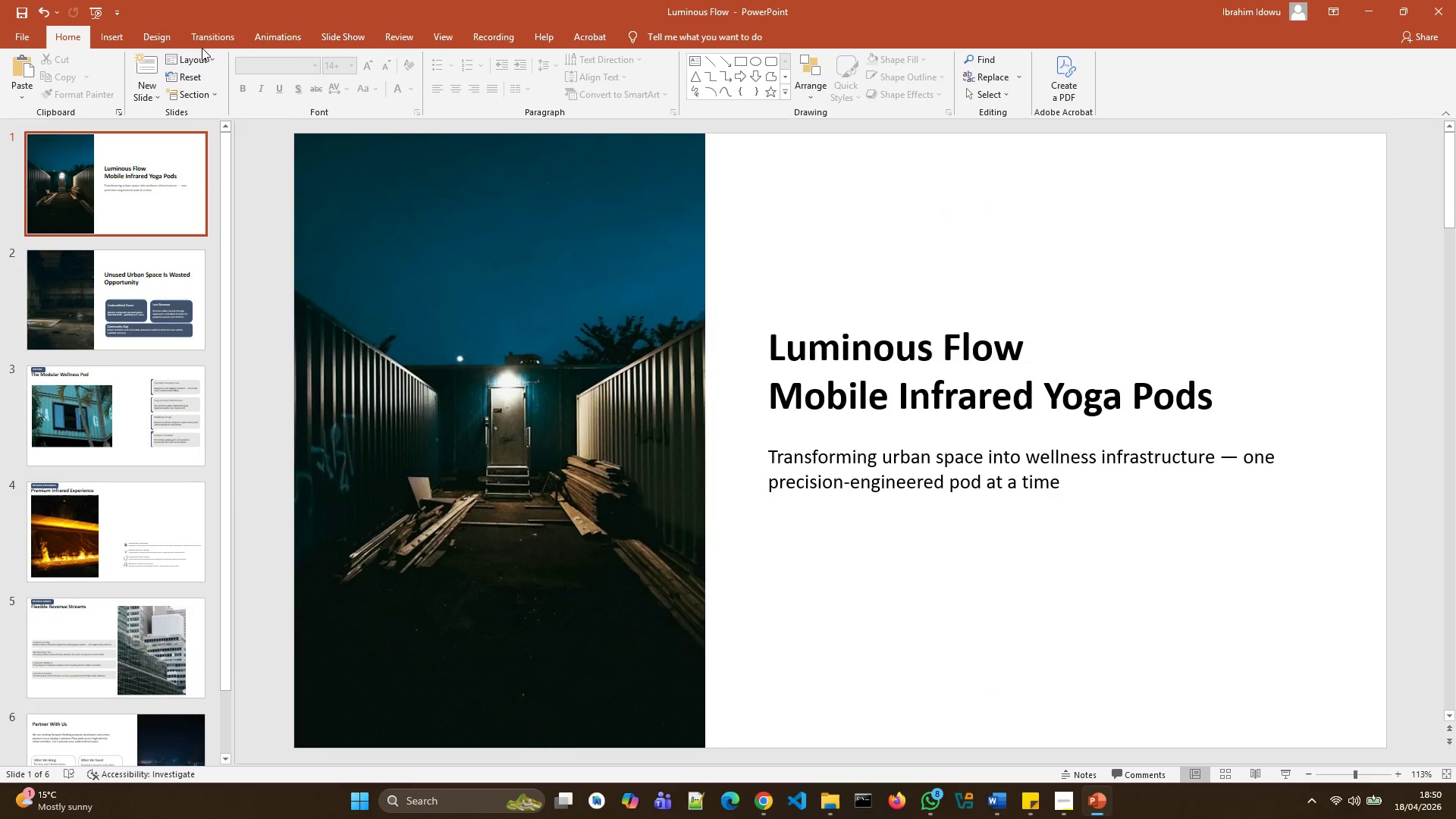 
left_click([163, 45])
 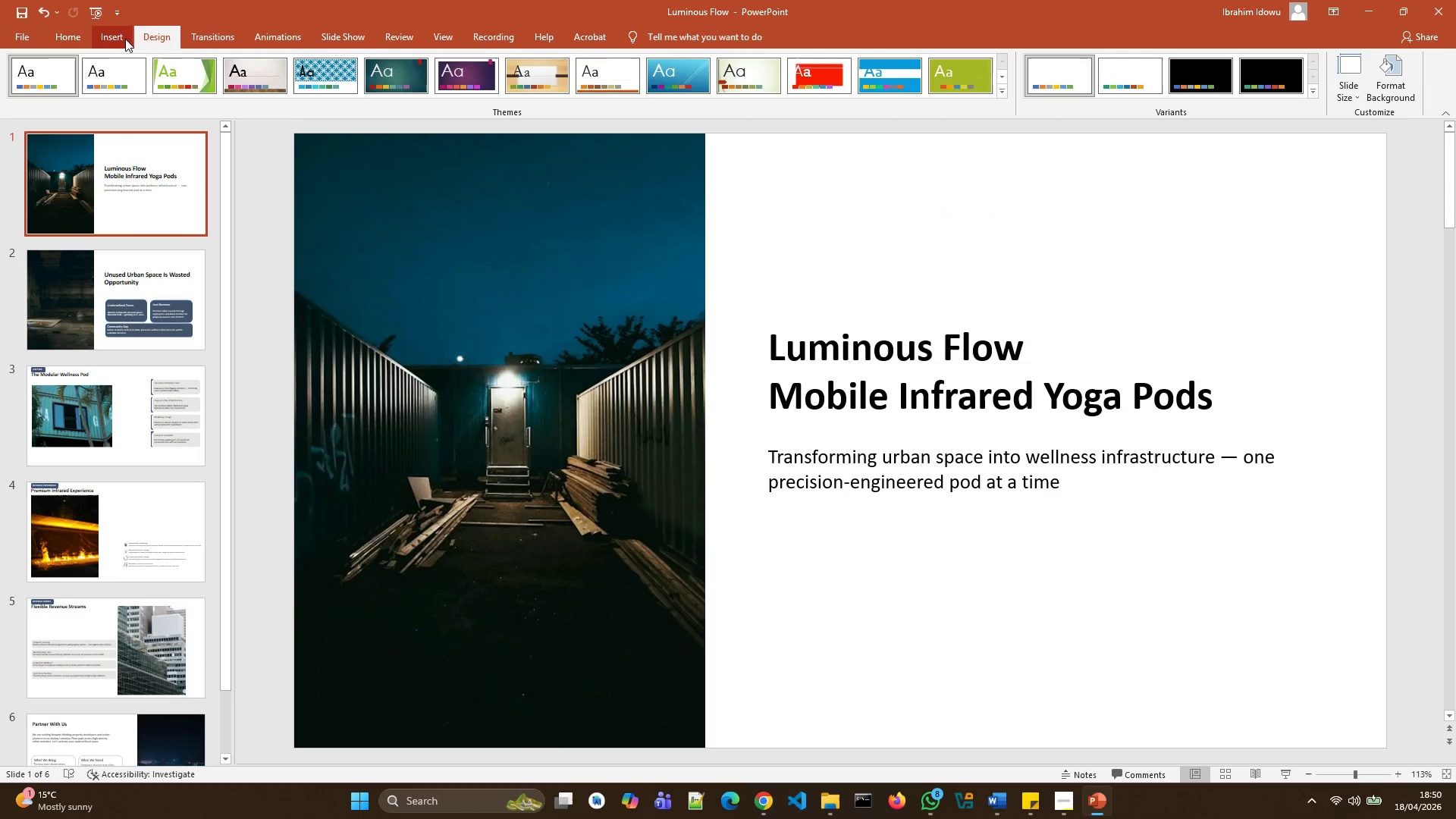 
left_click([115, 35])
 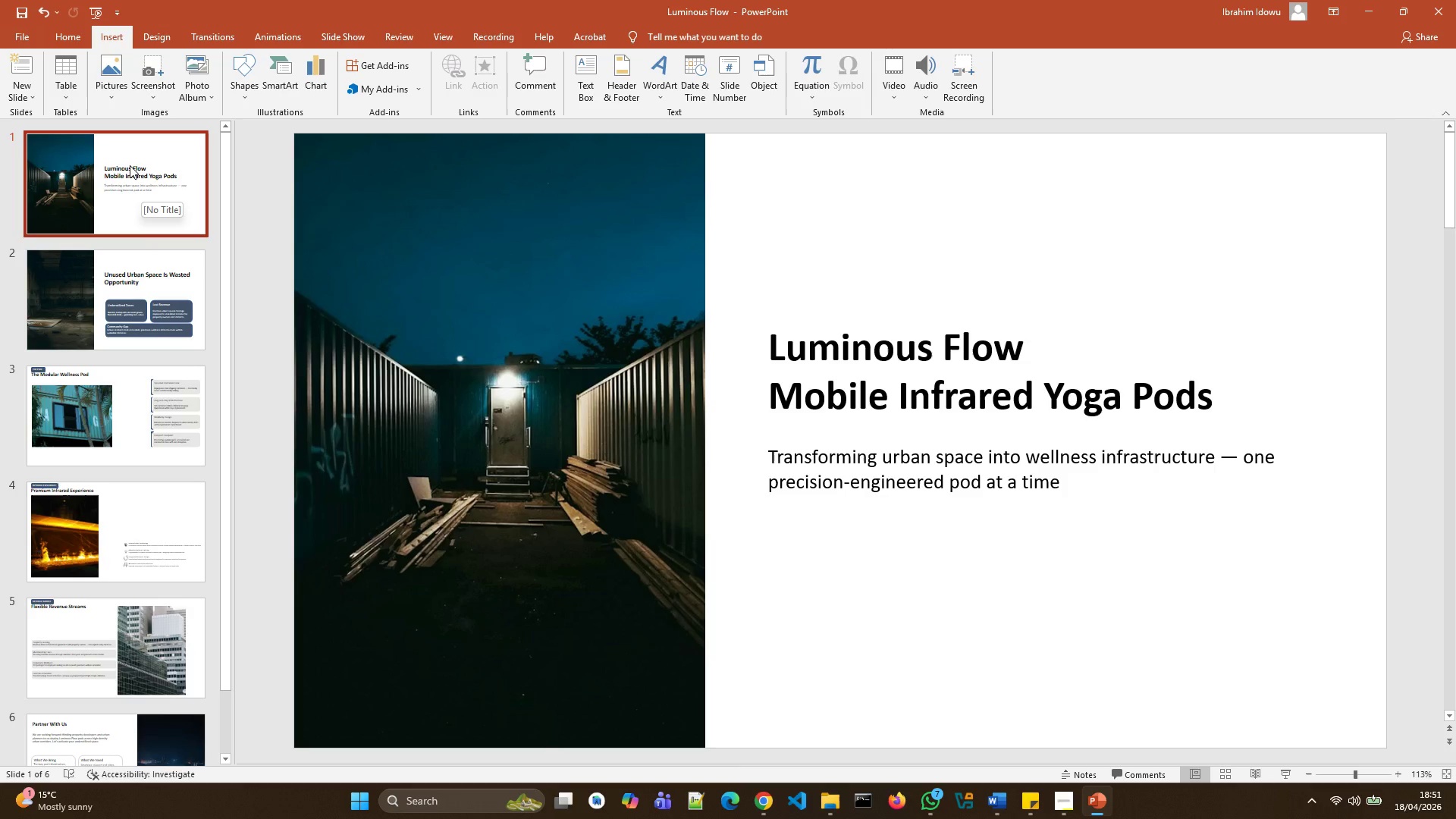 
wait(21.02)
 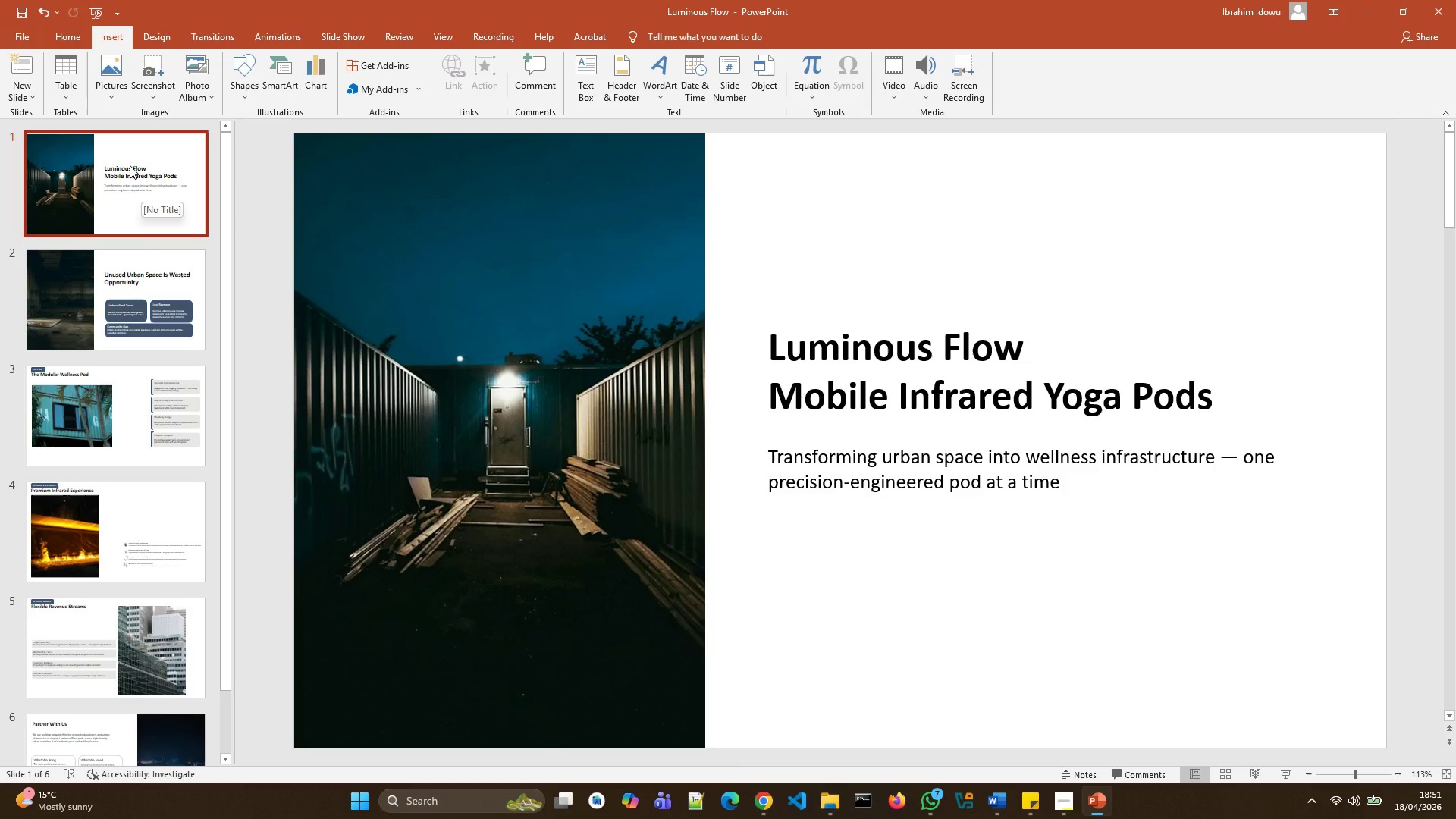 
left_click([444, 44])
 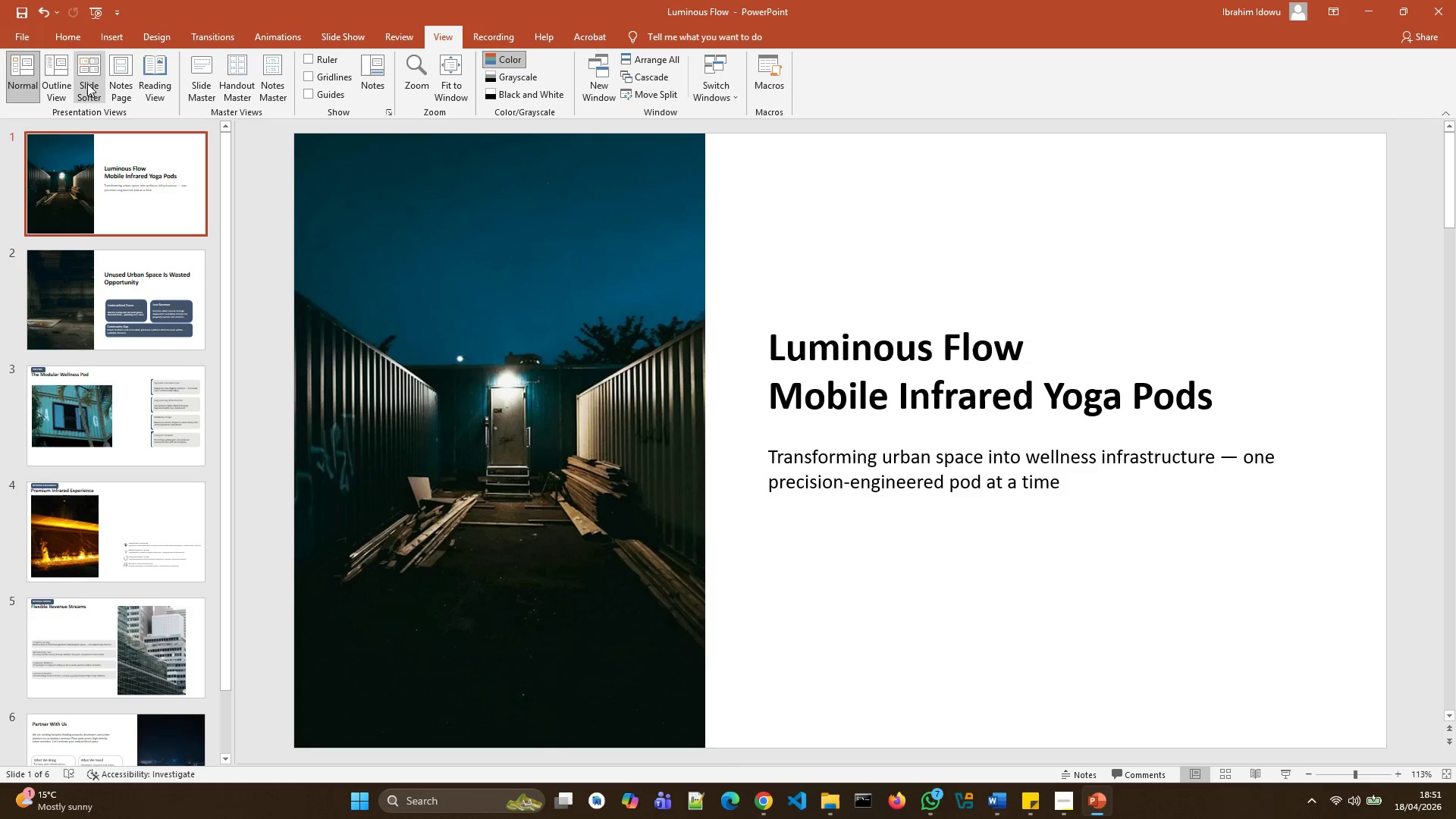 
wait(7.28)
 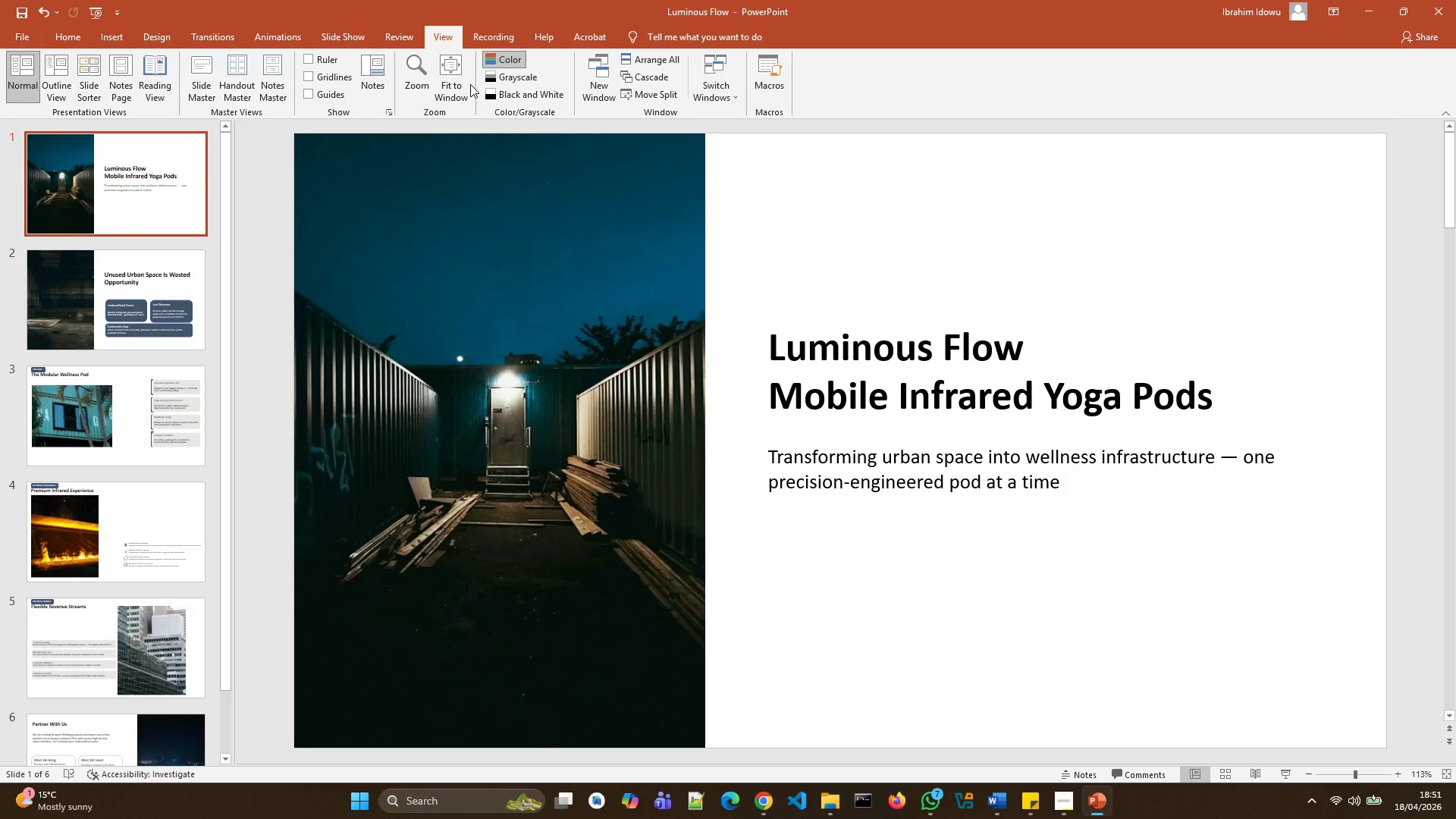 
left_click([212, 82])
 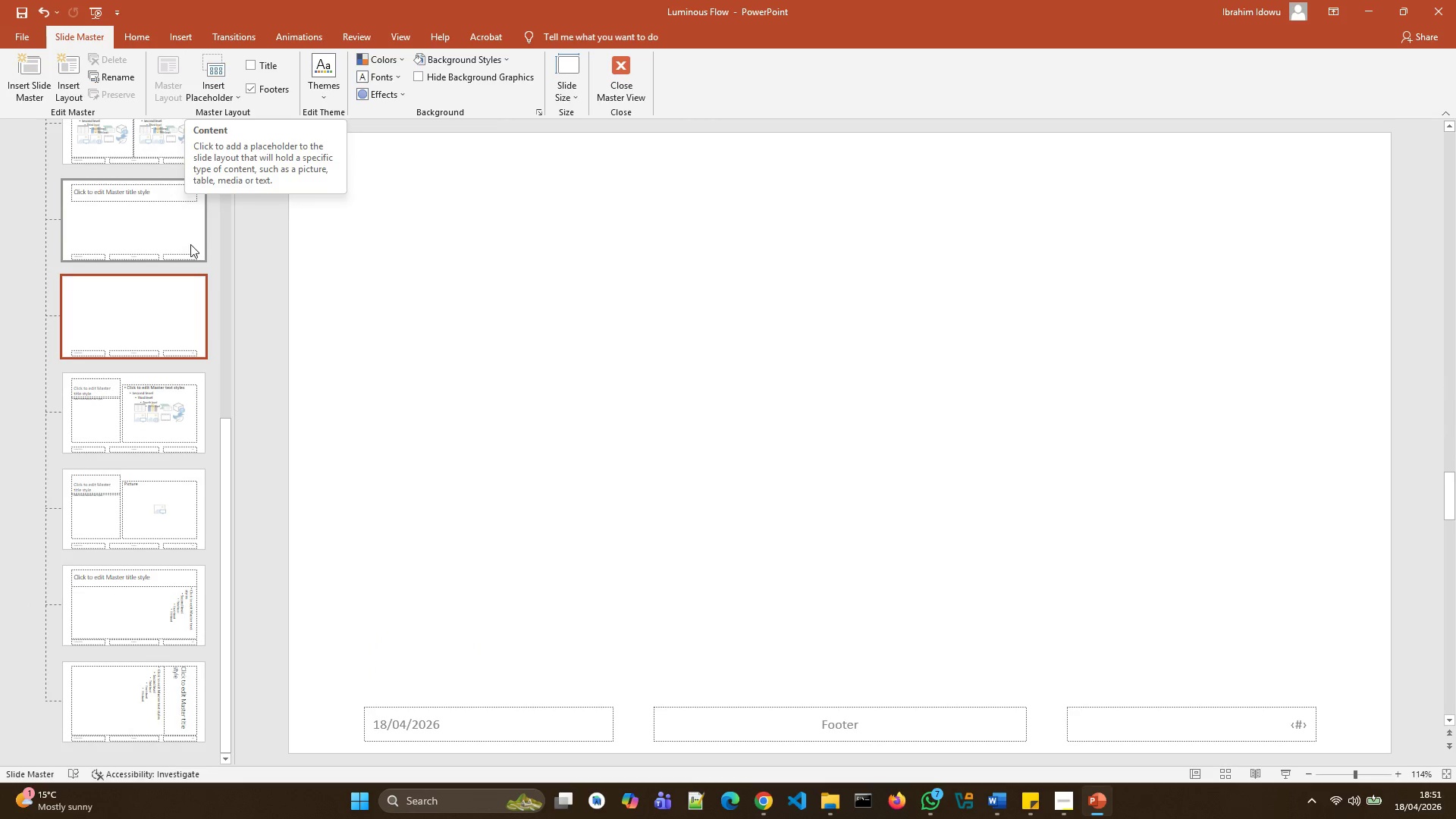 
scroll: coordinate [142, 289], scroll_direction: up, amount: 19.0
 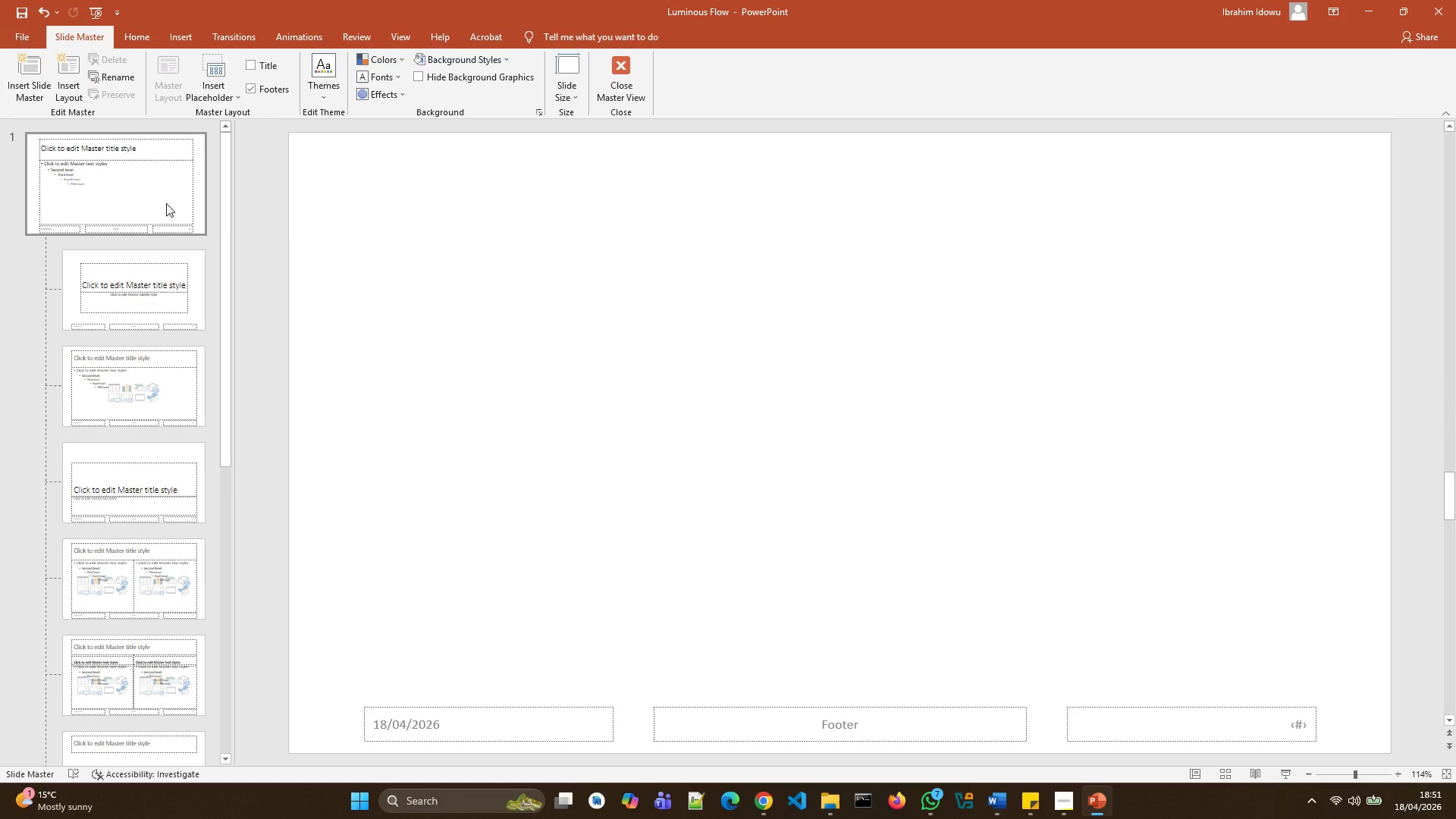 
left_click([166, 203])
 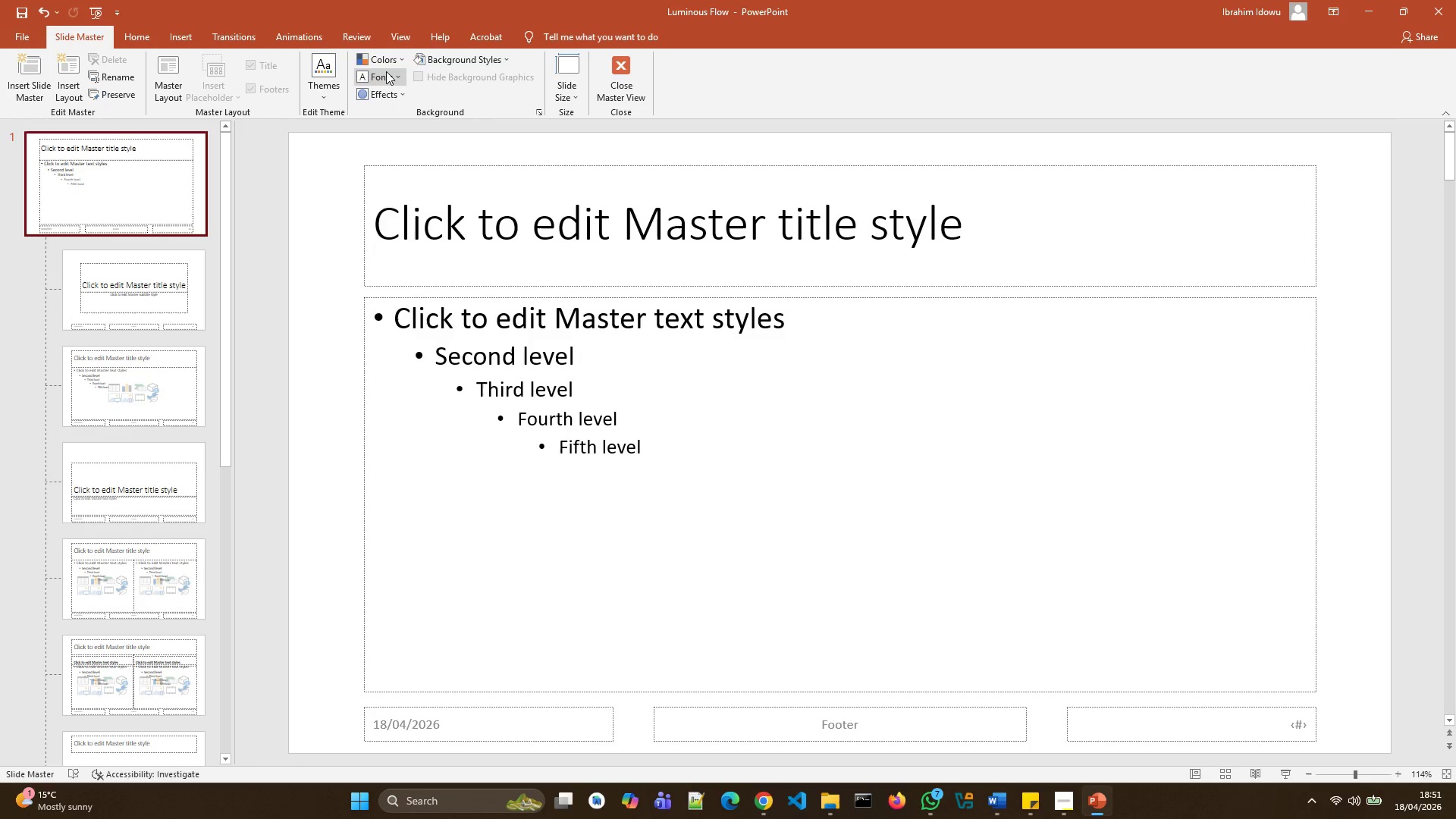 
left_click([394, 55])
 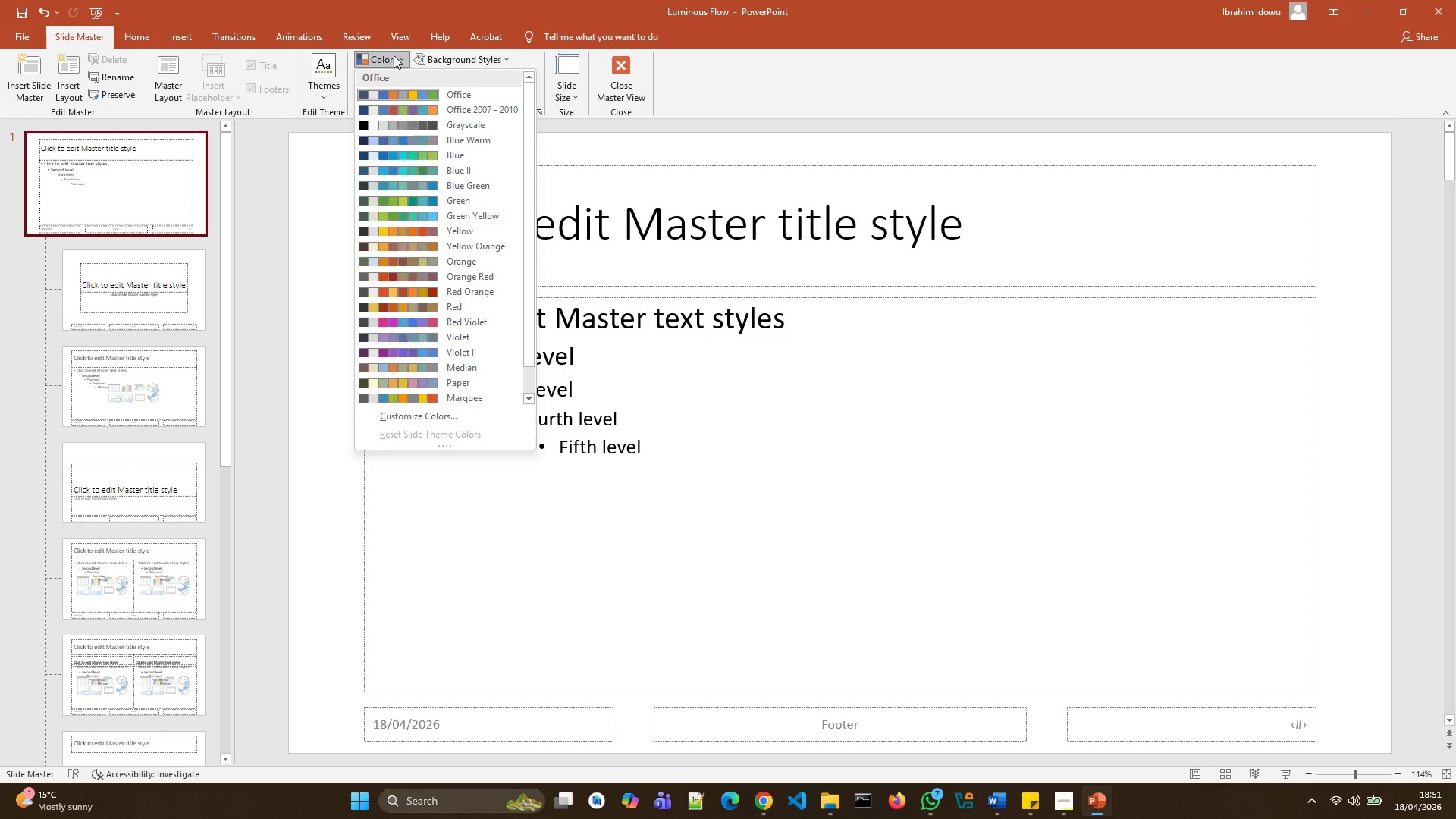 
left_click([394, 55])
 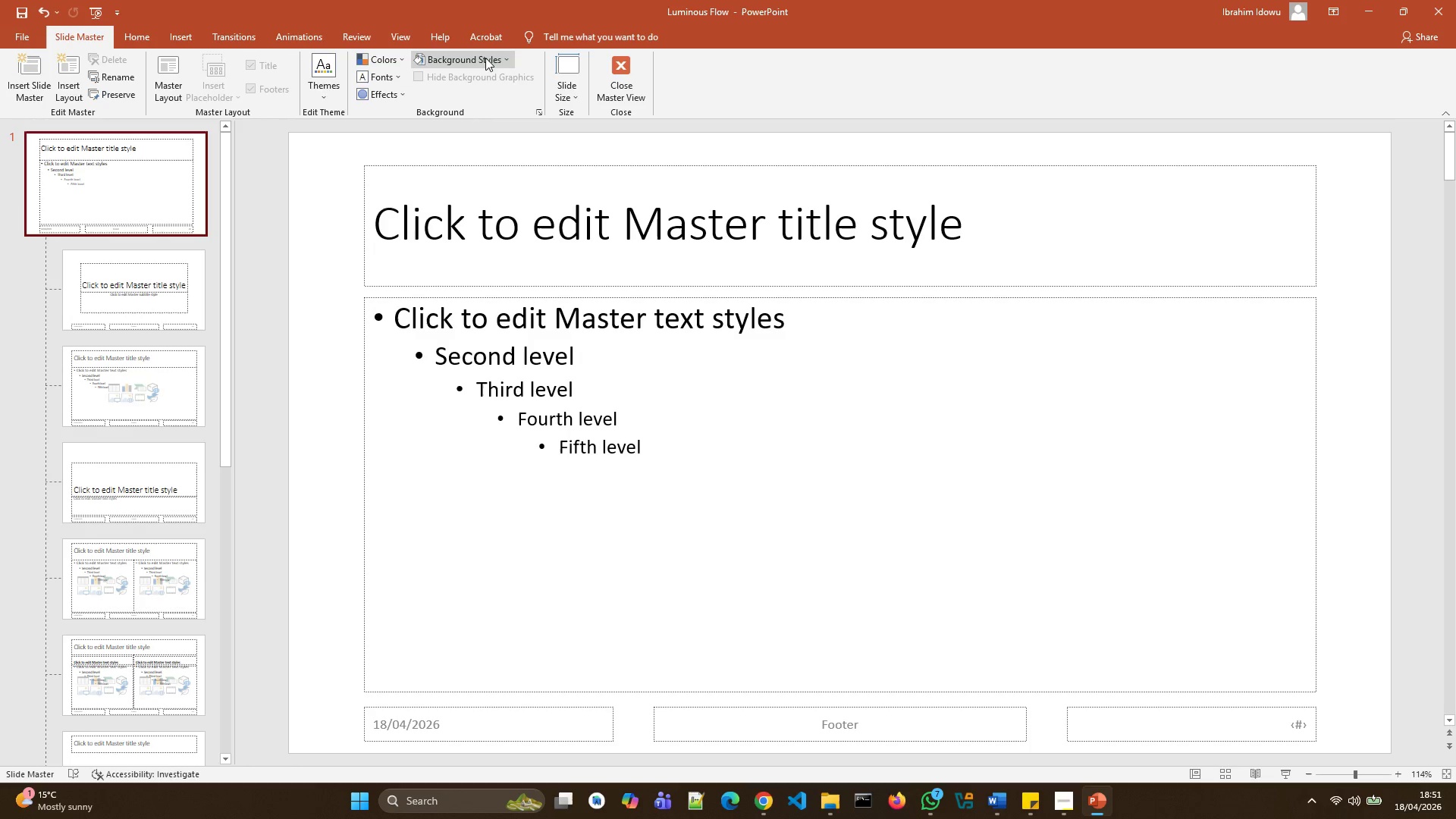 
left_click([506, 56])
 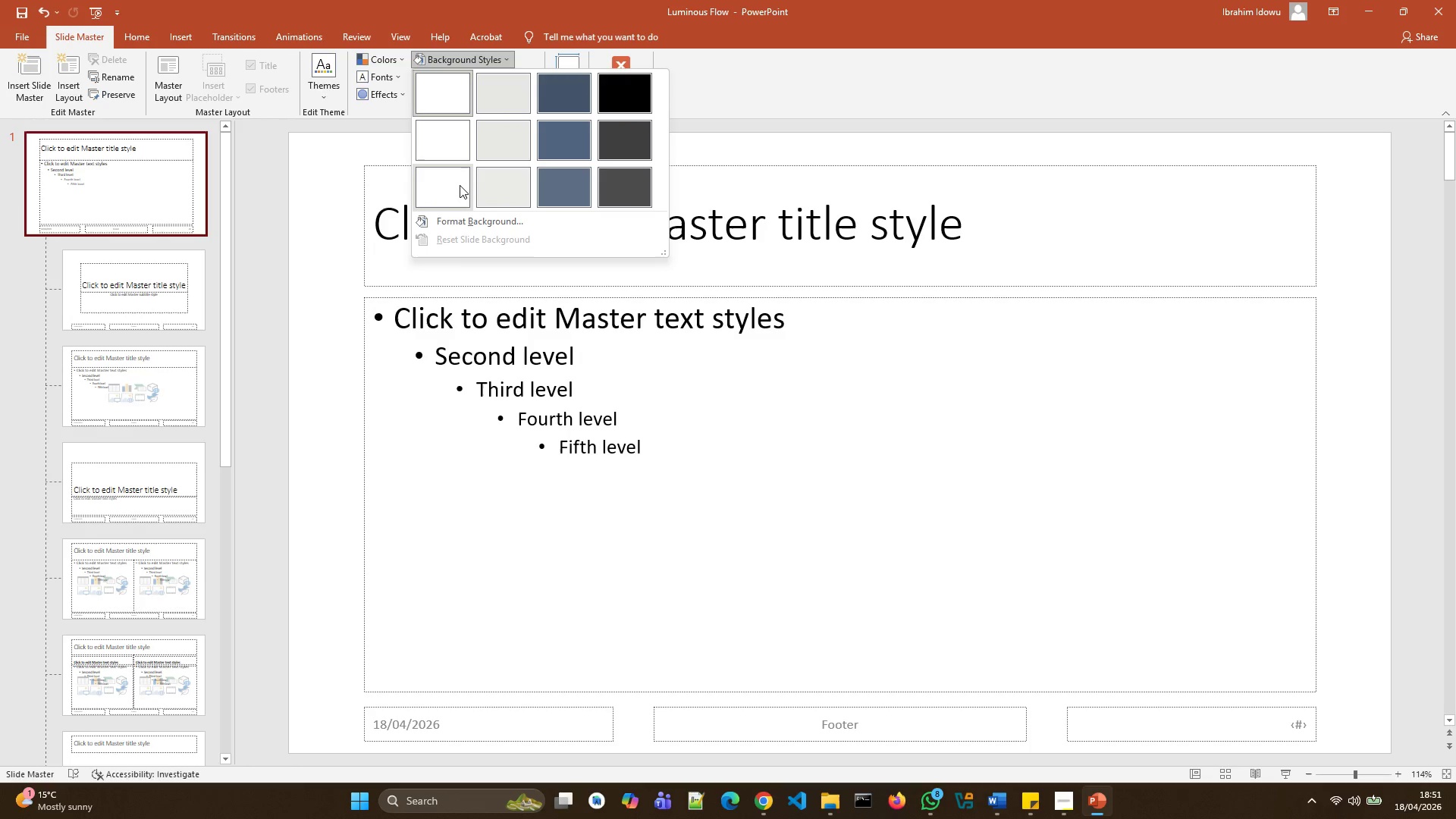 
left_click([463, 218])
 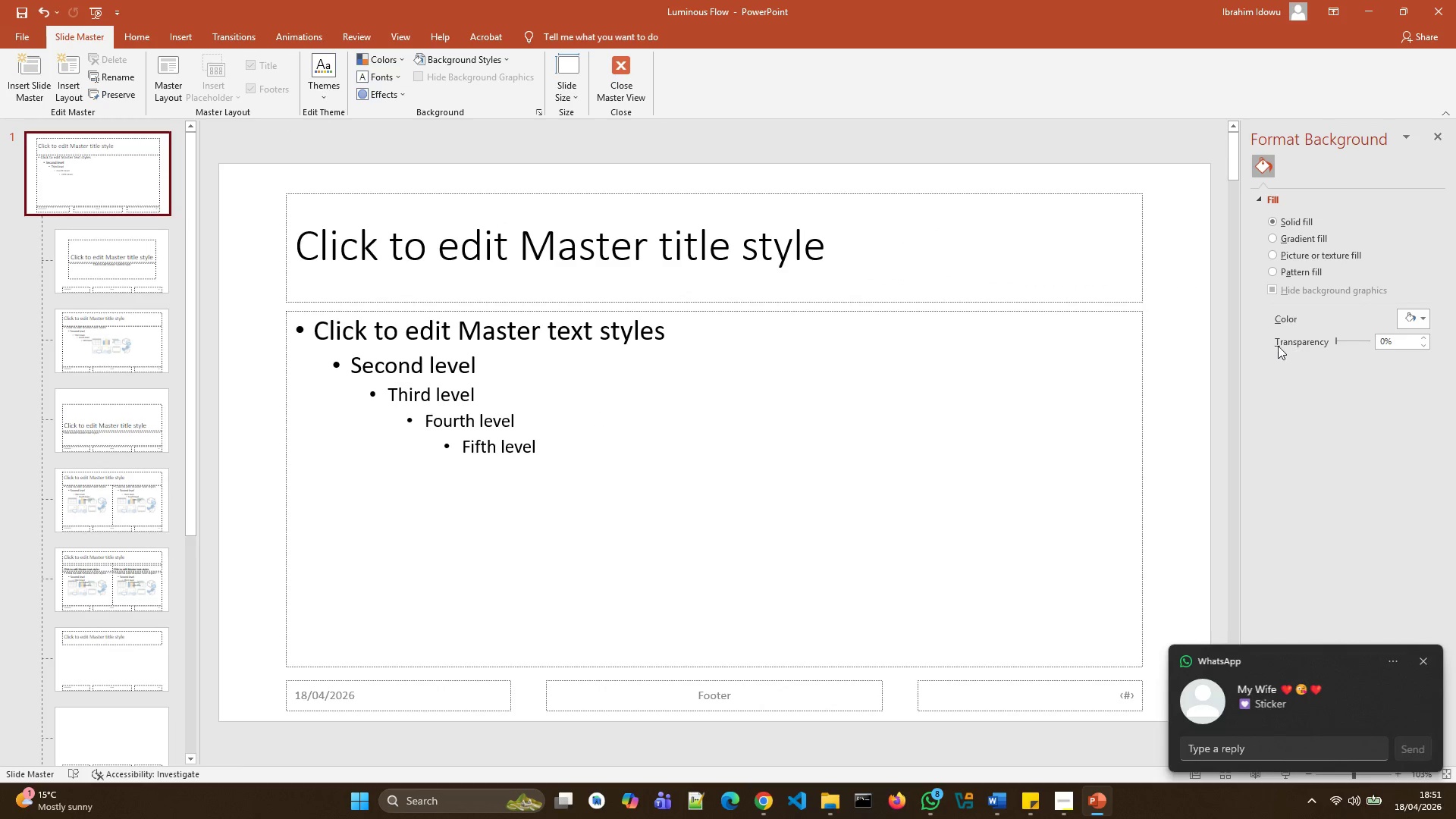 
left_click([1423, 321])
 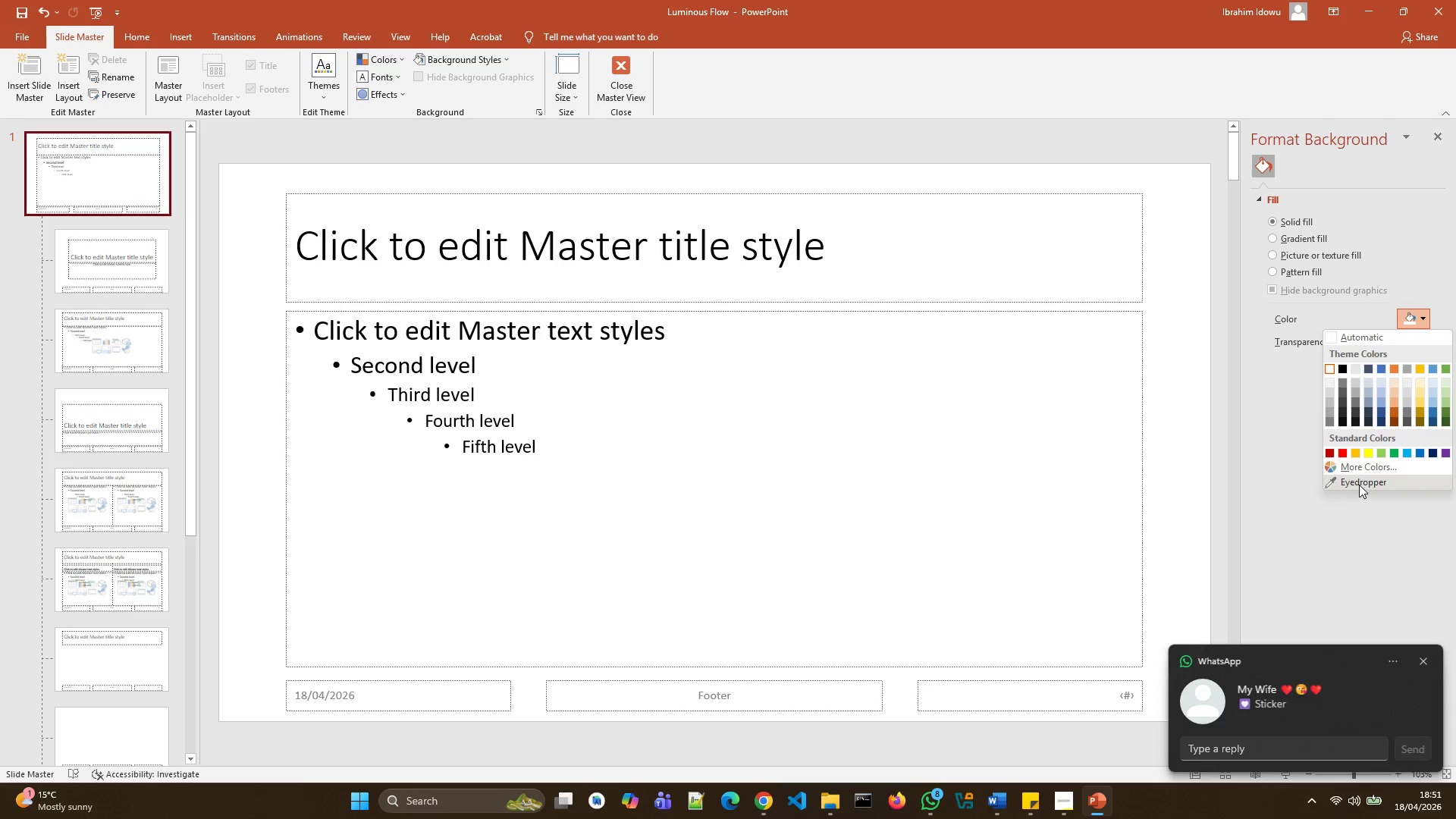 
left_click([1364, 469])
 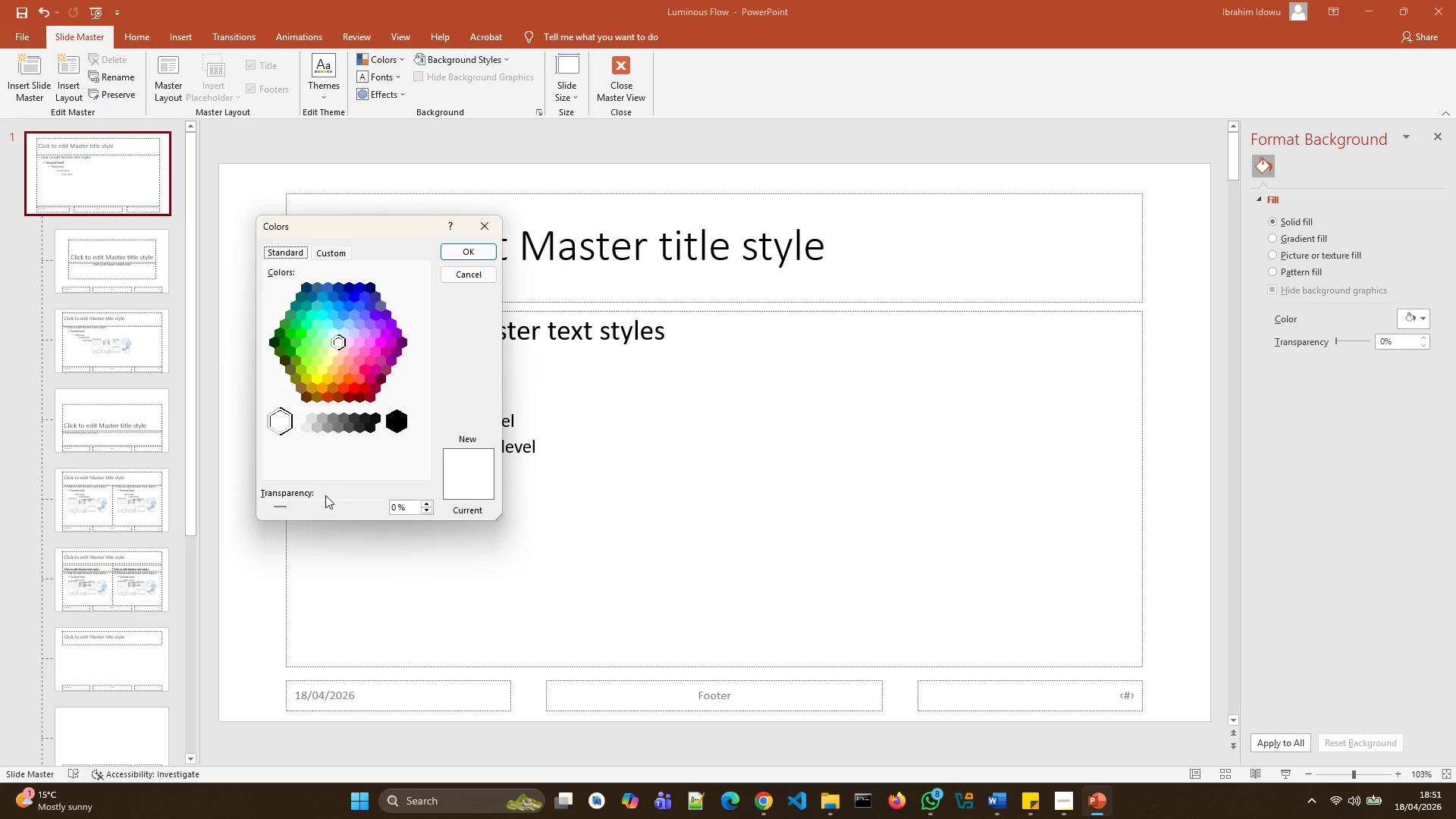 
scroll: coordinate [390, 372], scroll_direction: down, amount: 4.0
 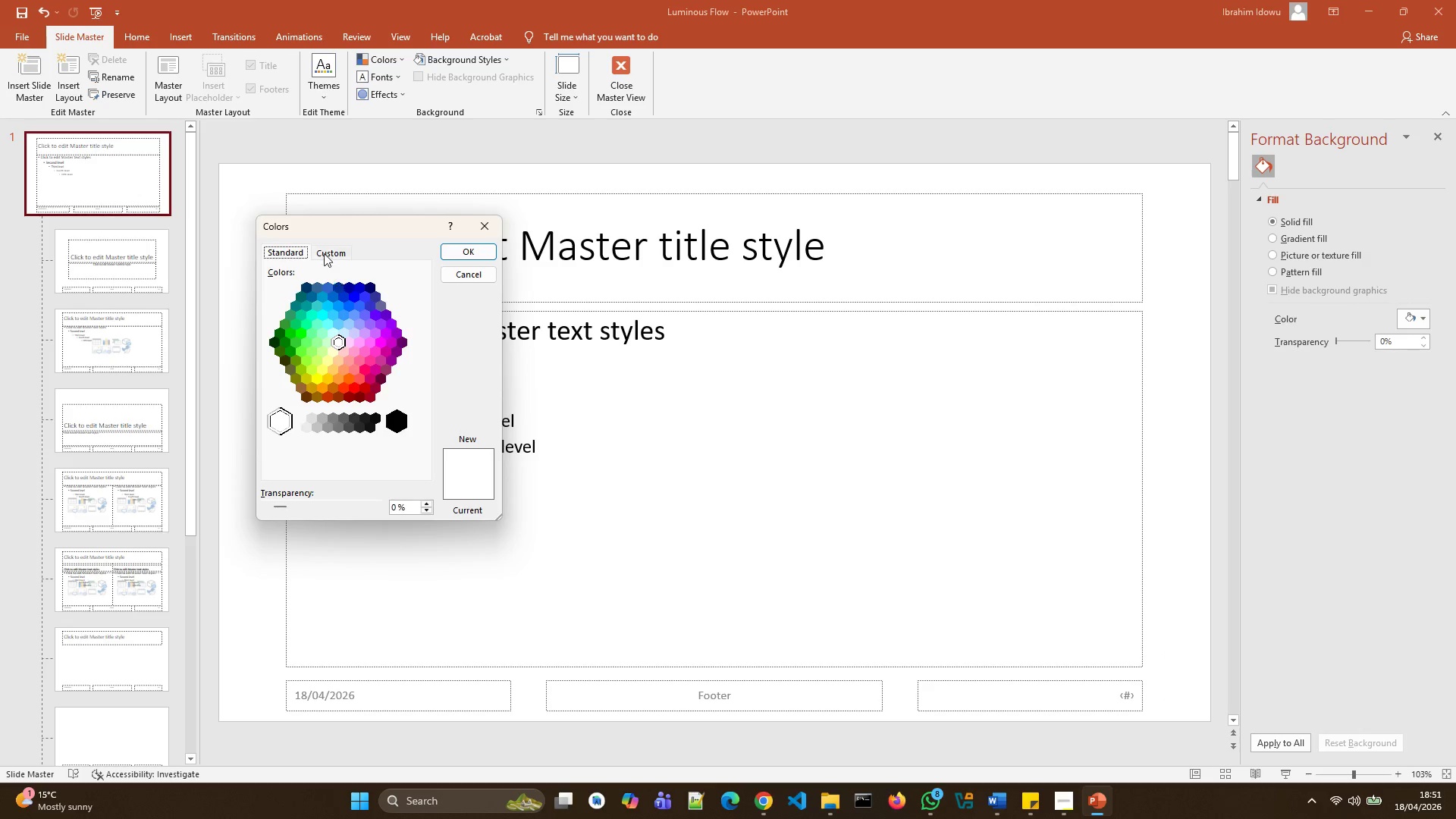 
left_click([324, 249])
 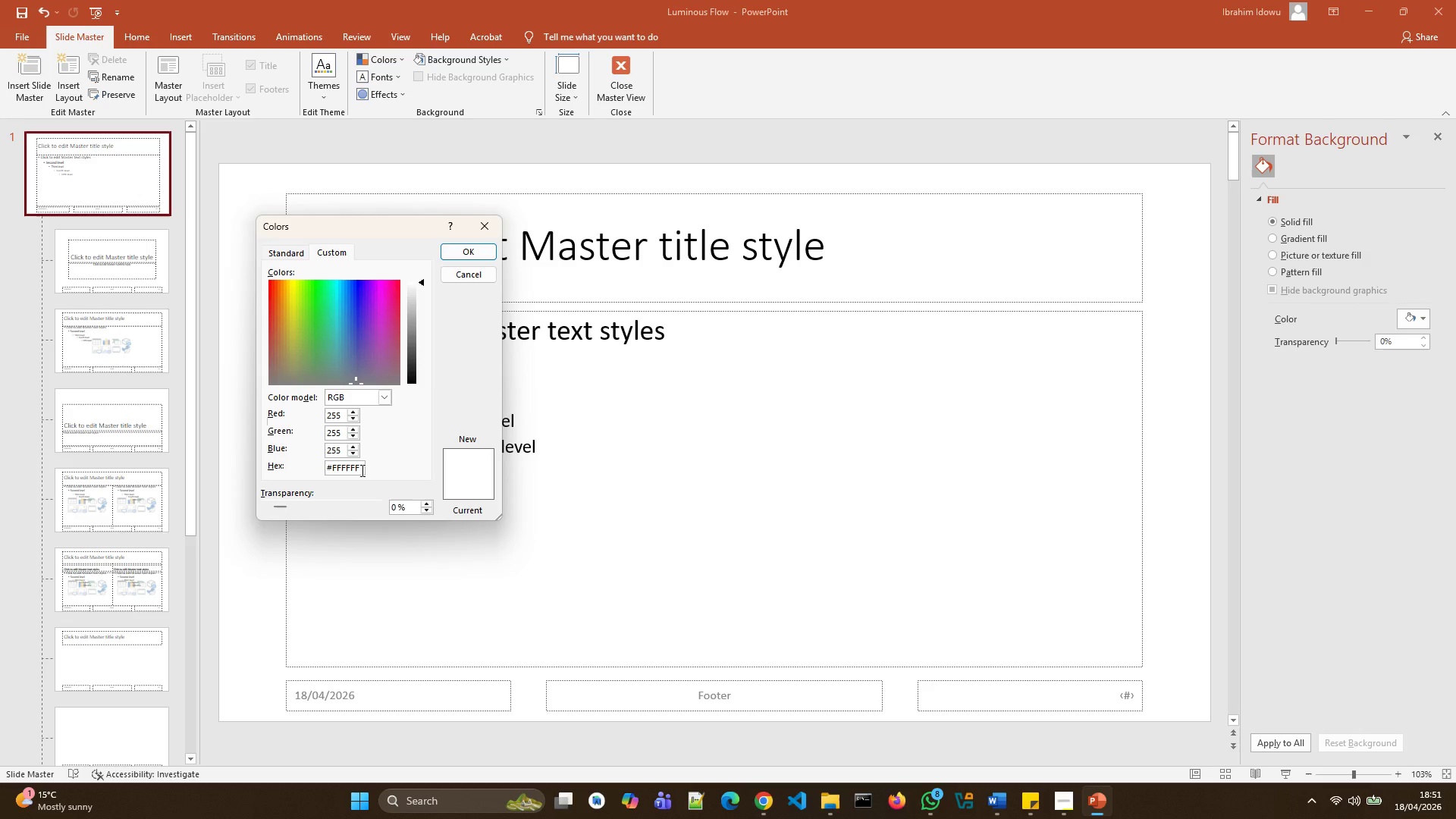 
wait(8.17)
 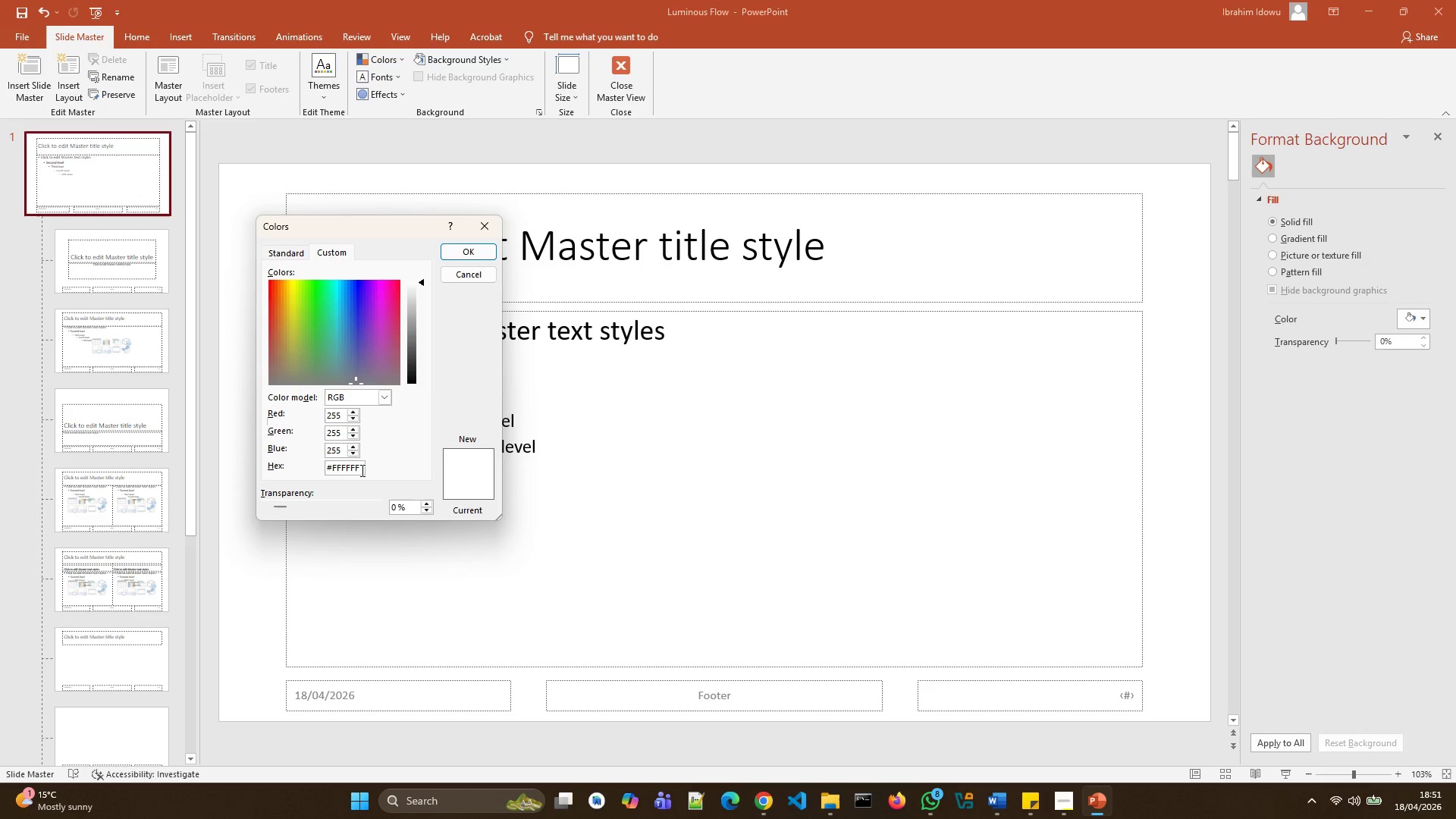 
left_click([1084, 668])
 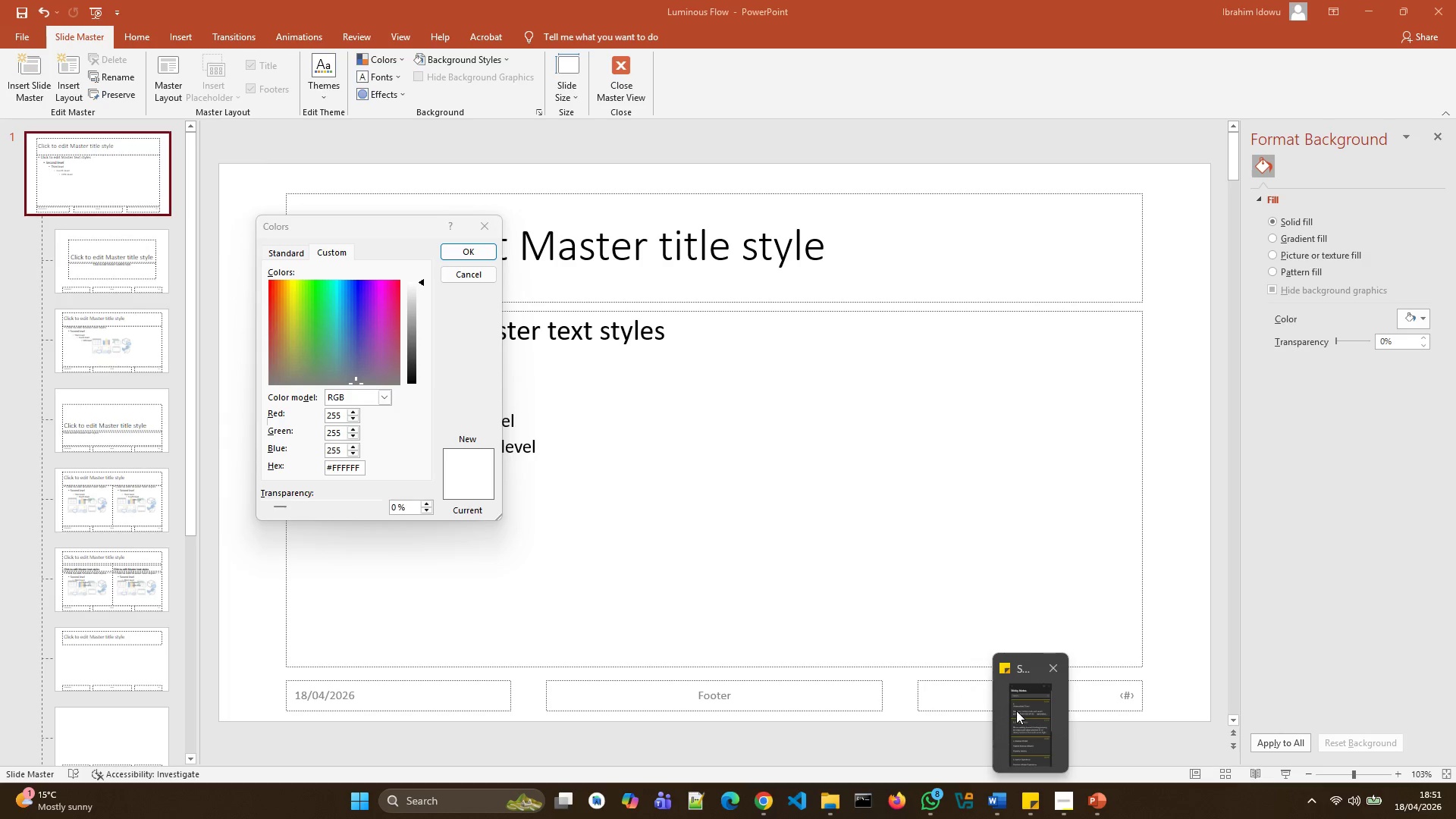 
left_click([1016, 711])
 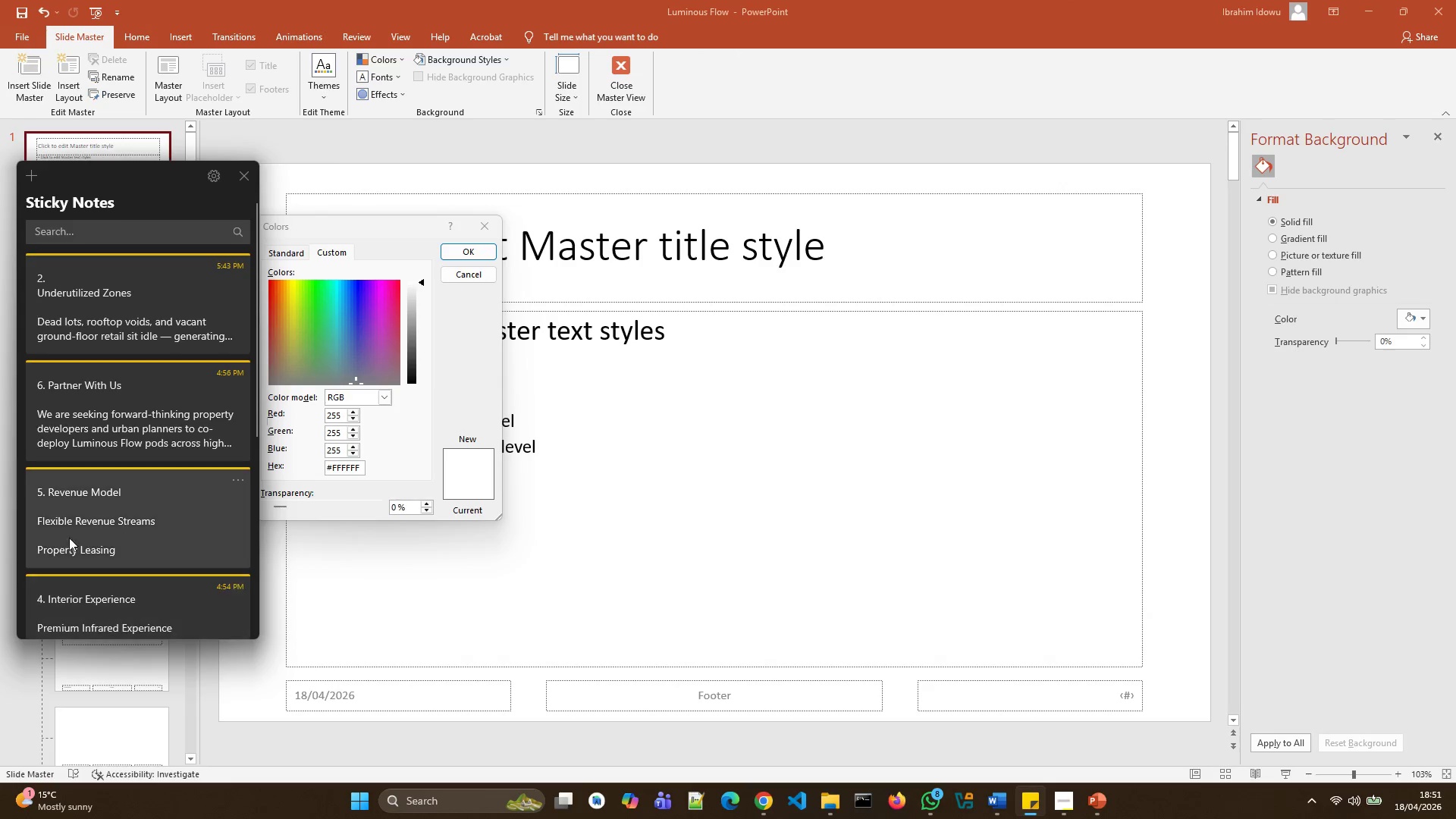 
scroll: coordinate [120, 513], scroll_direction: down, amount: 9.0
 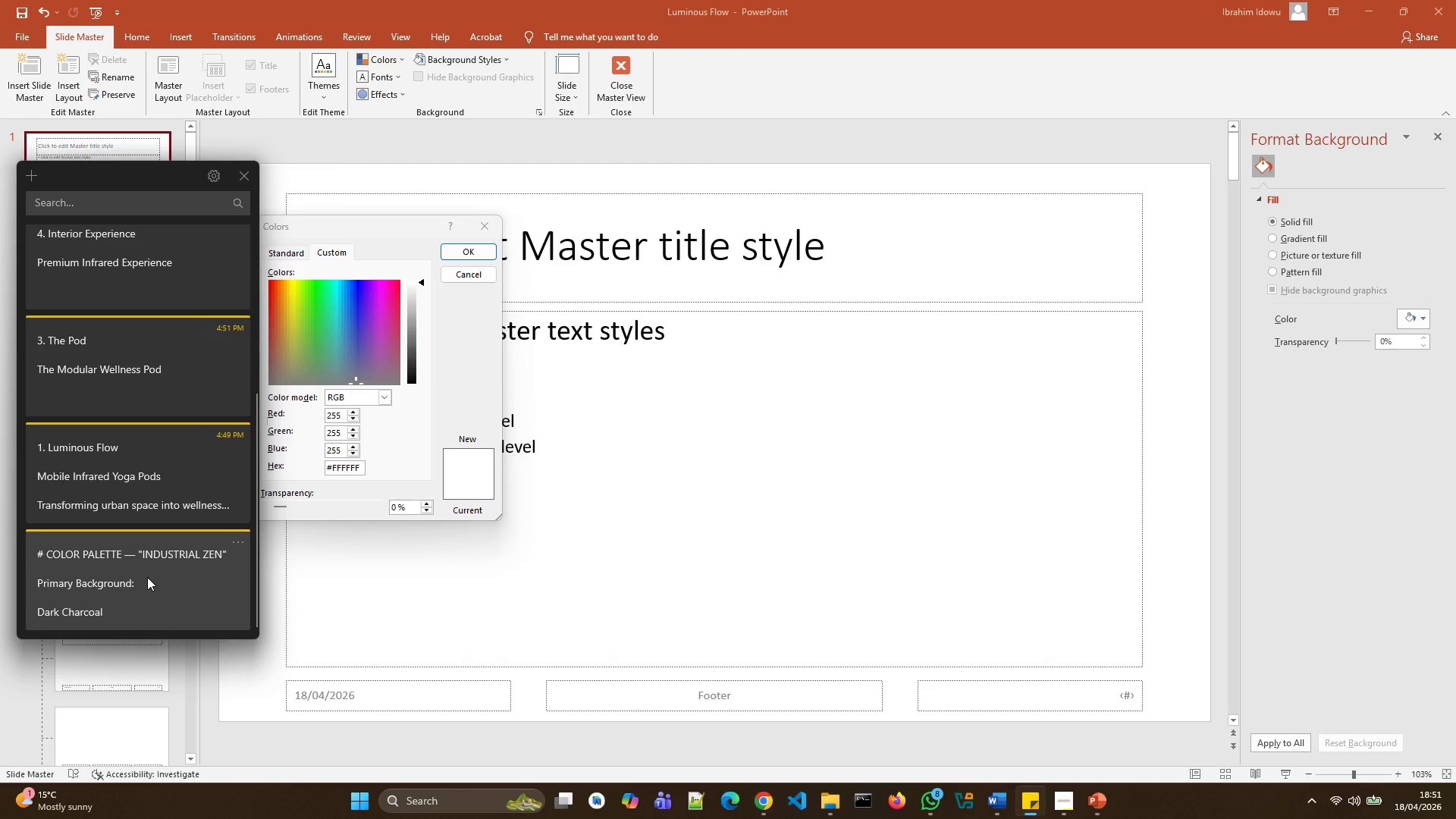 
double_click([147, 577])
 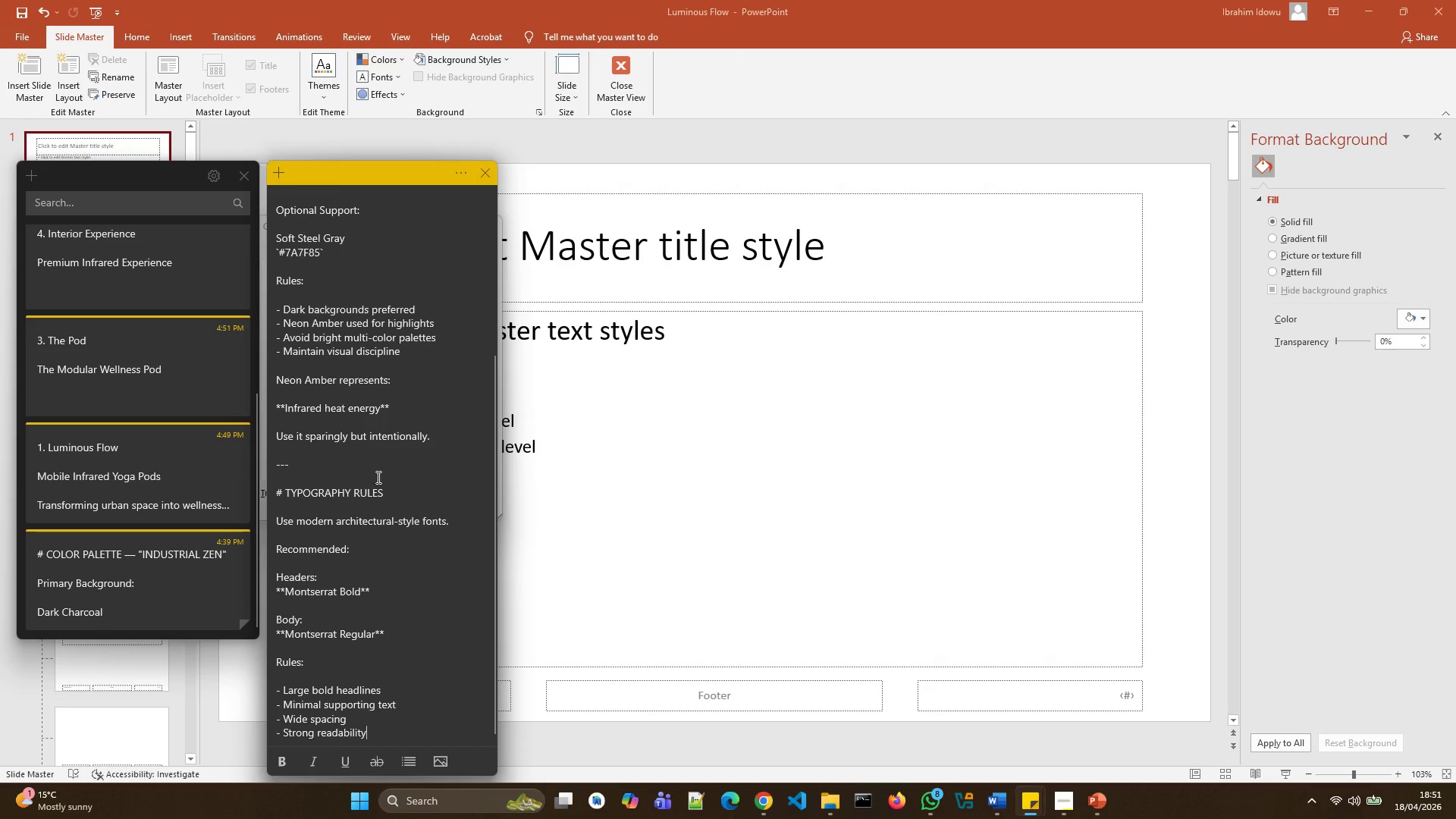 
scroll: coordinate [377, 477], scroll_direction: up, amount: 4.0
 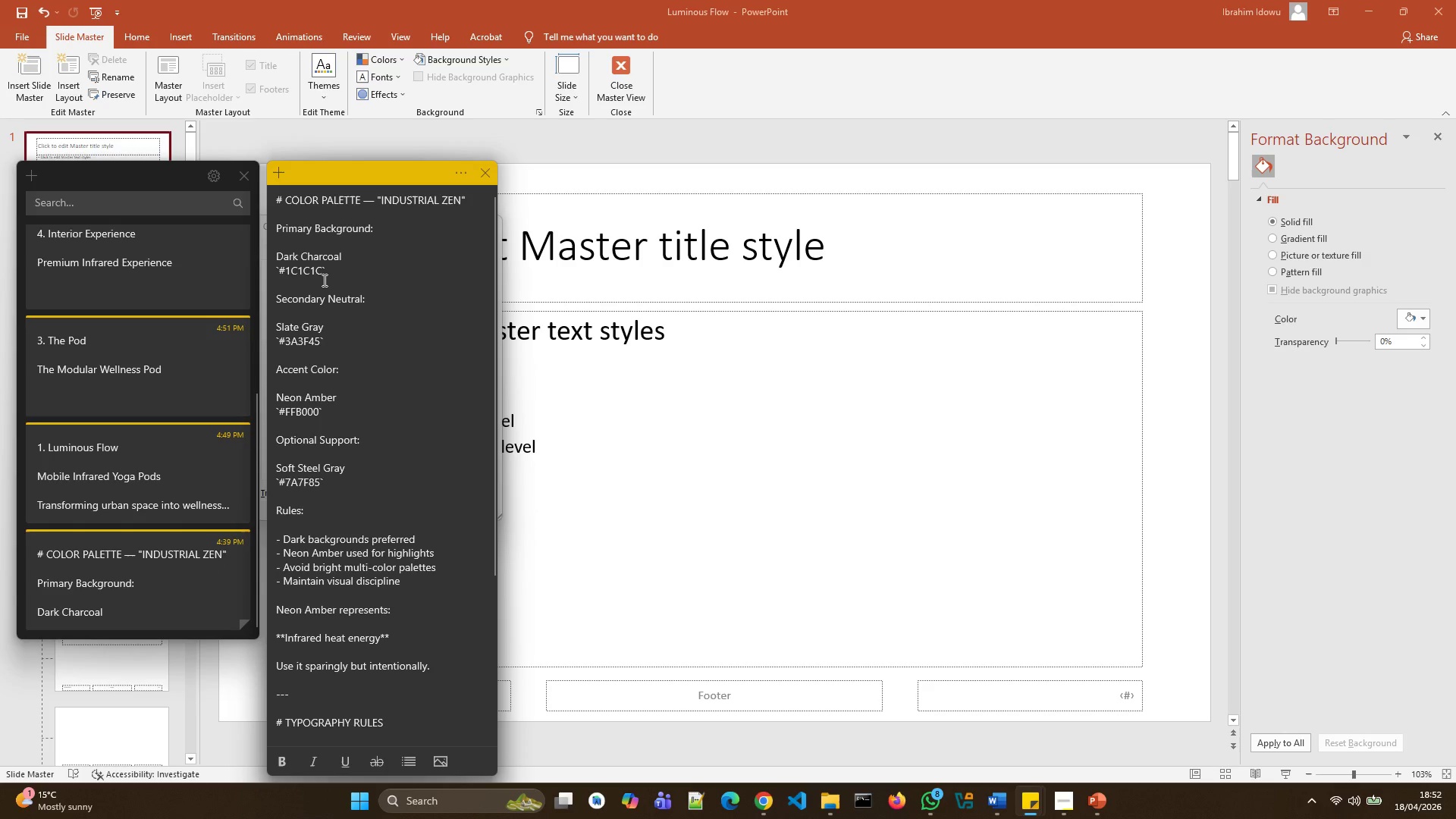 
wait(8.41)
 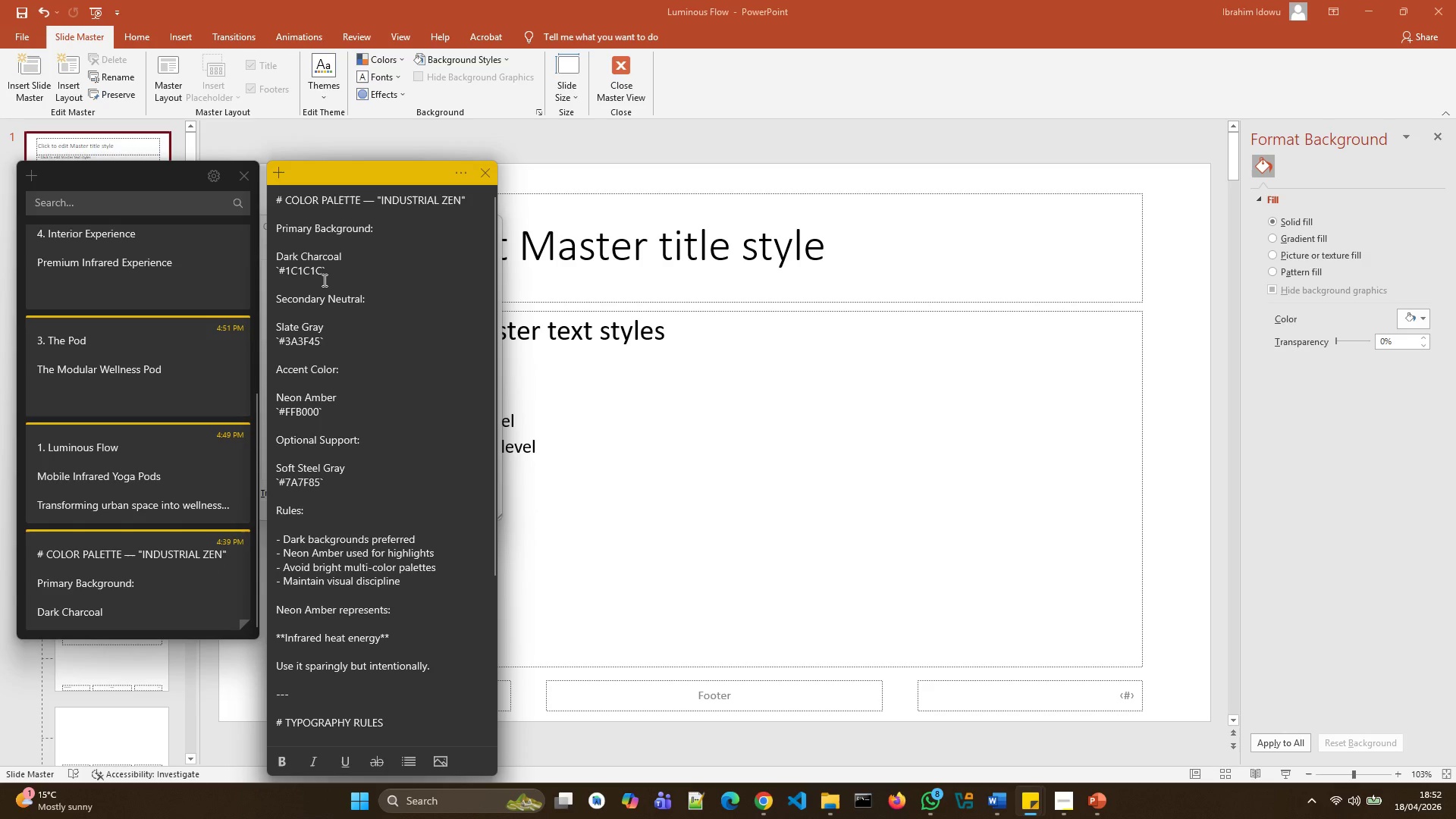 
left_click([1320, 407])
 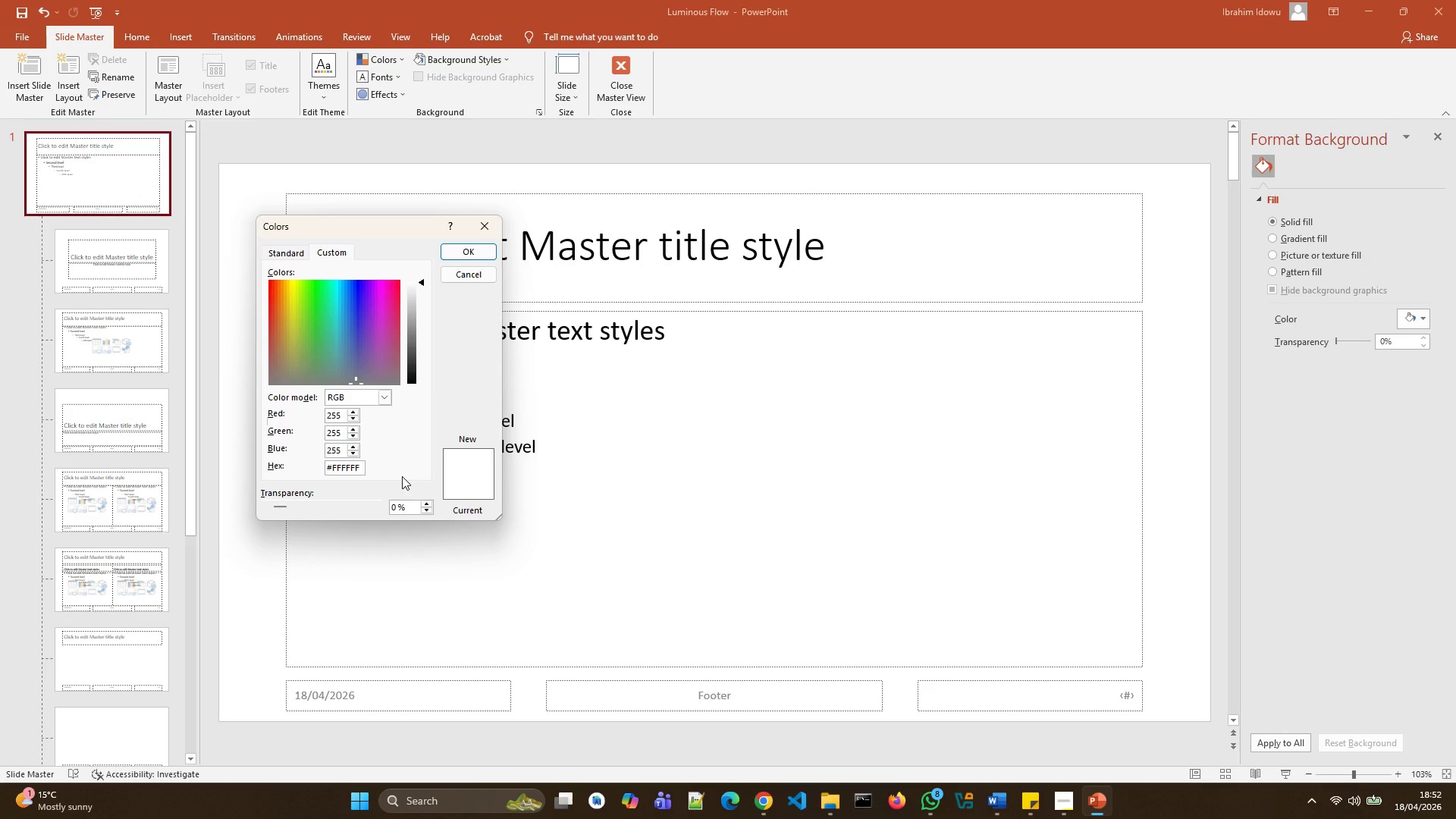 
key(Backspace)
key(Backspace)
key(Backspace)
key(Backspace)
key(Backspace)
key(Backspace)
type(1C1C1C)
 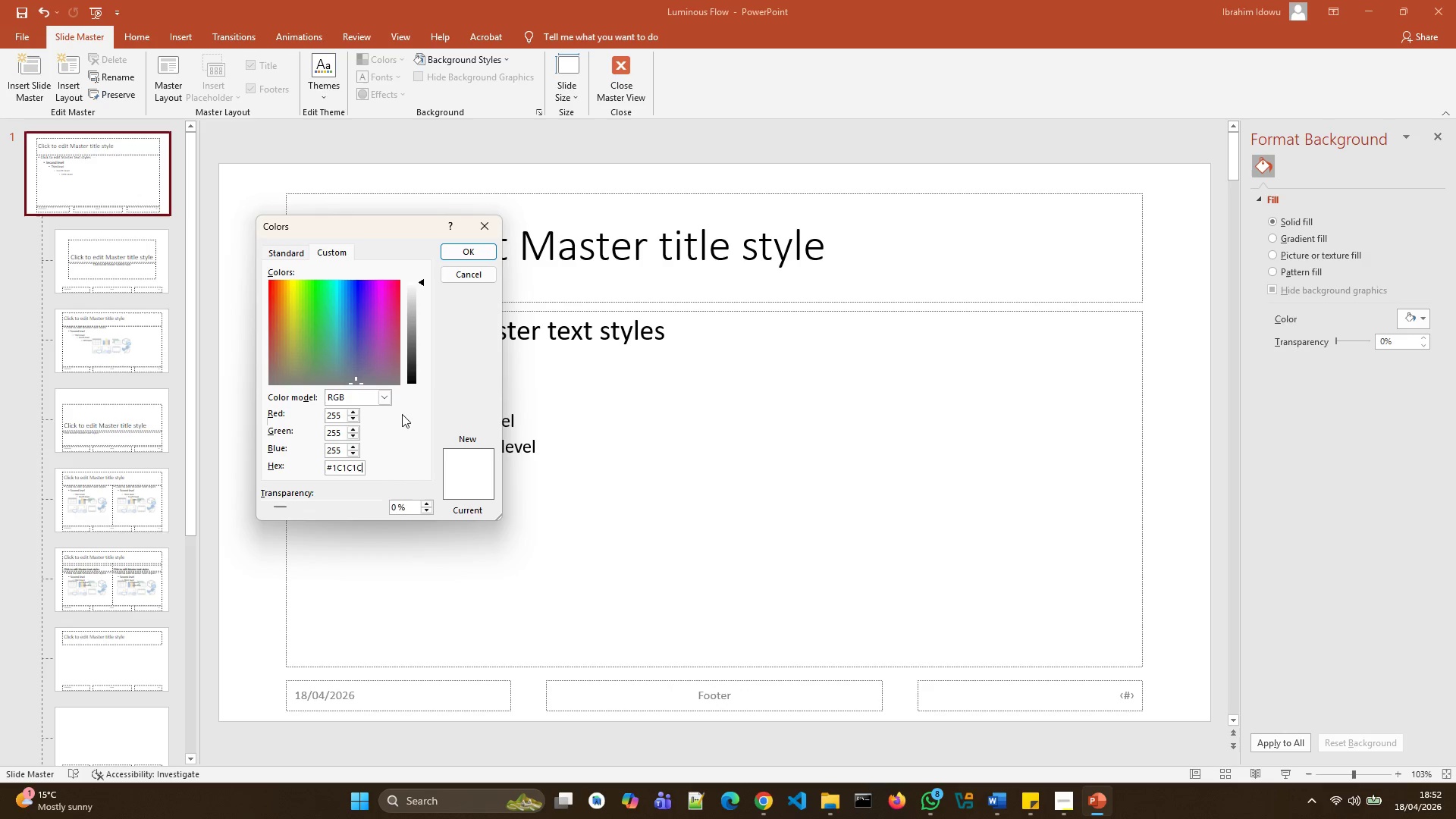 
wait(5.84)
 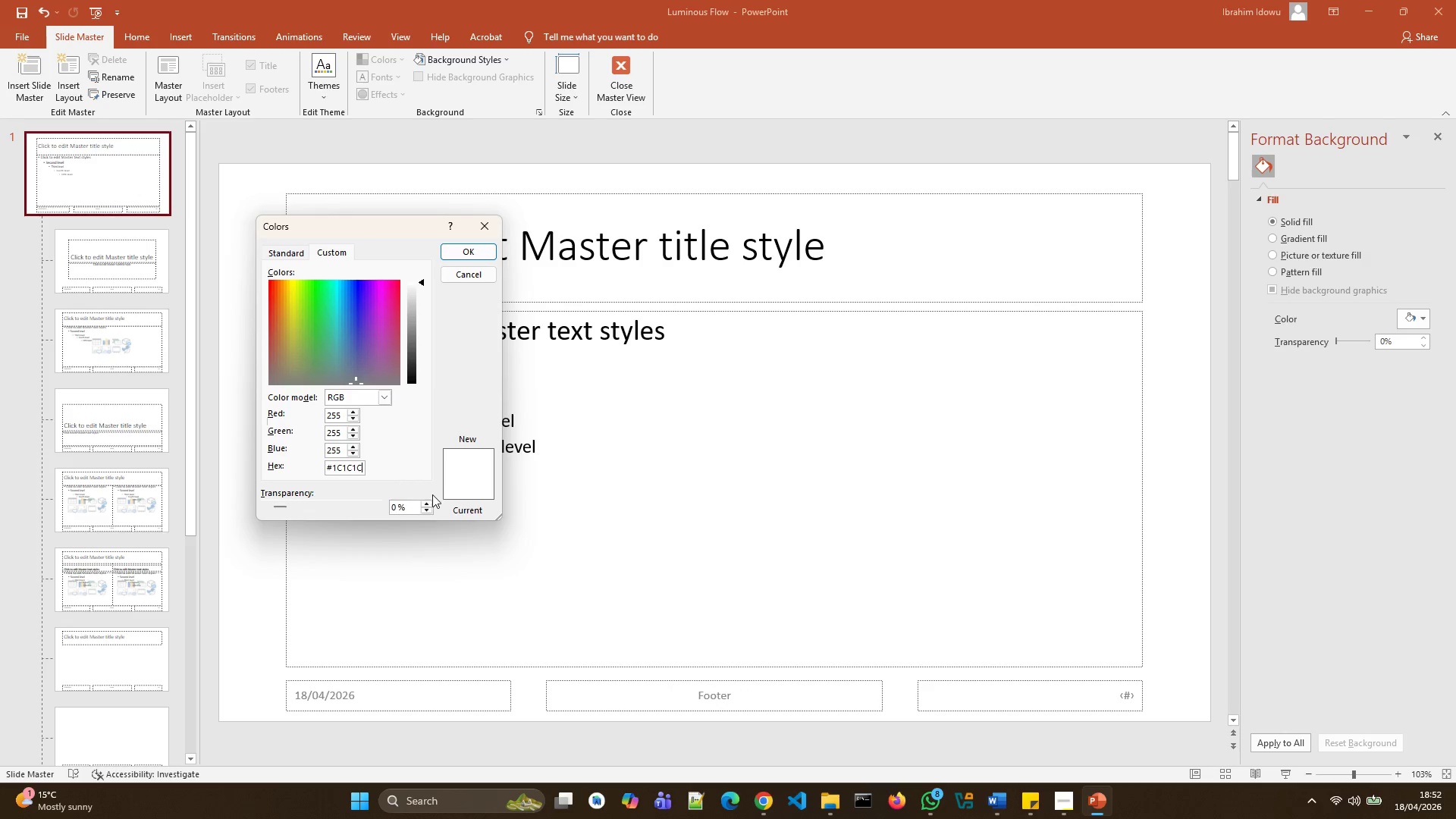 
left_click([385, 400])
 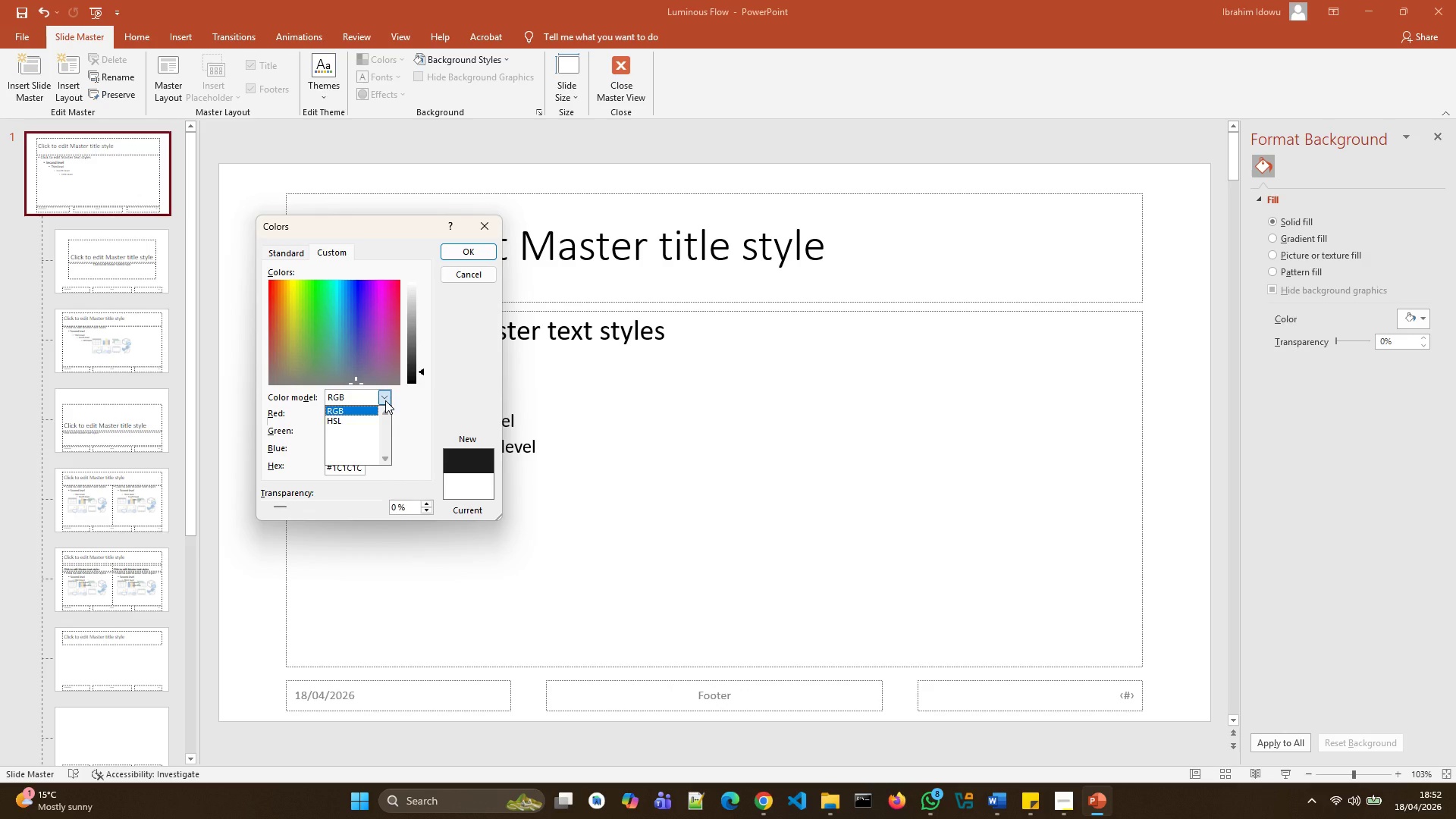 
left_click([385, 400])
 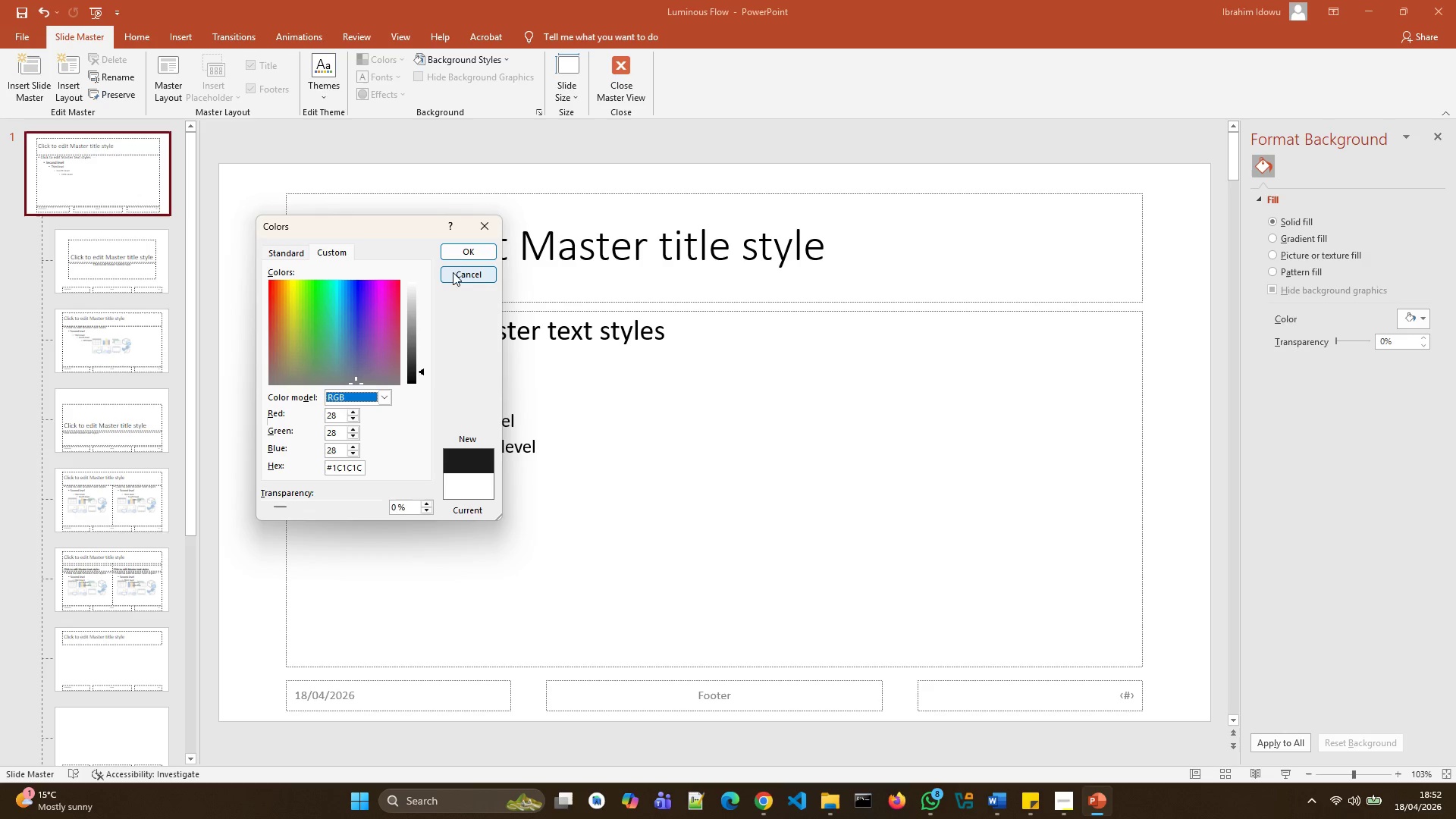 
left_click([462, 257])
 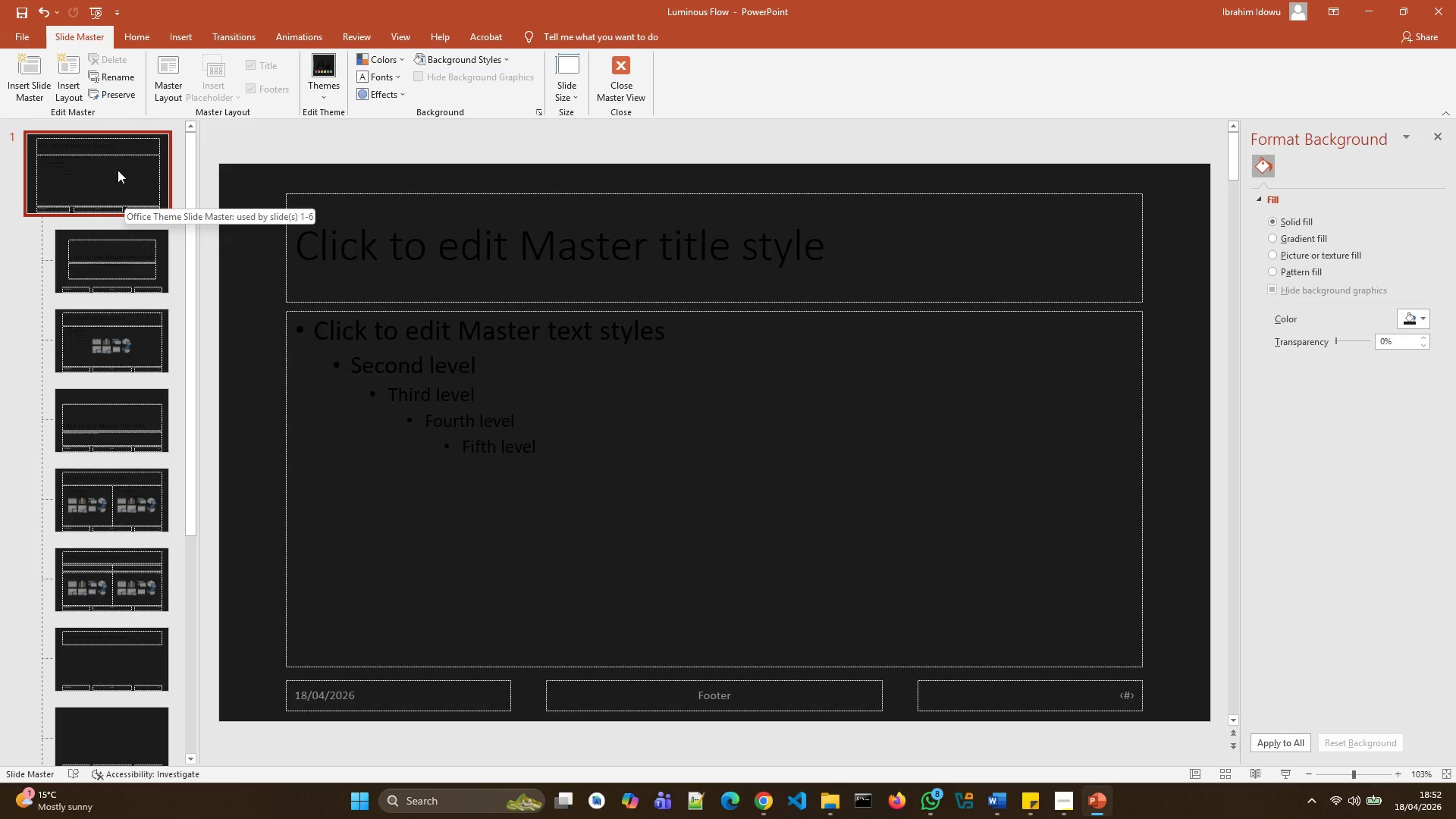 
wait(18.82)
 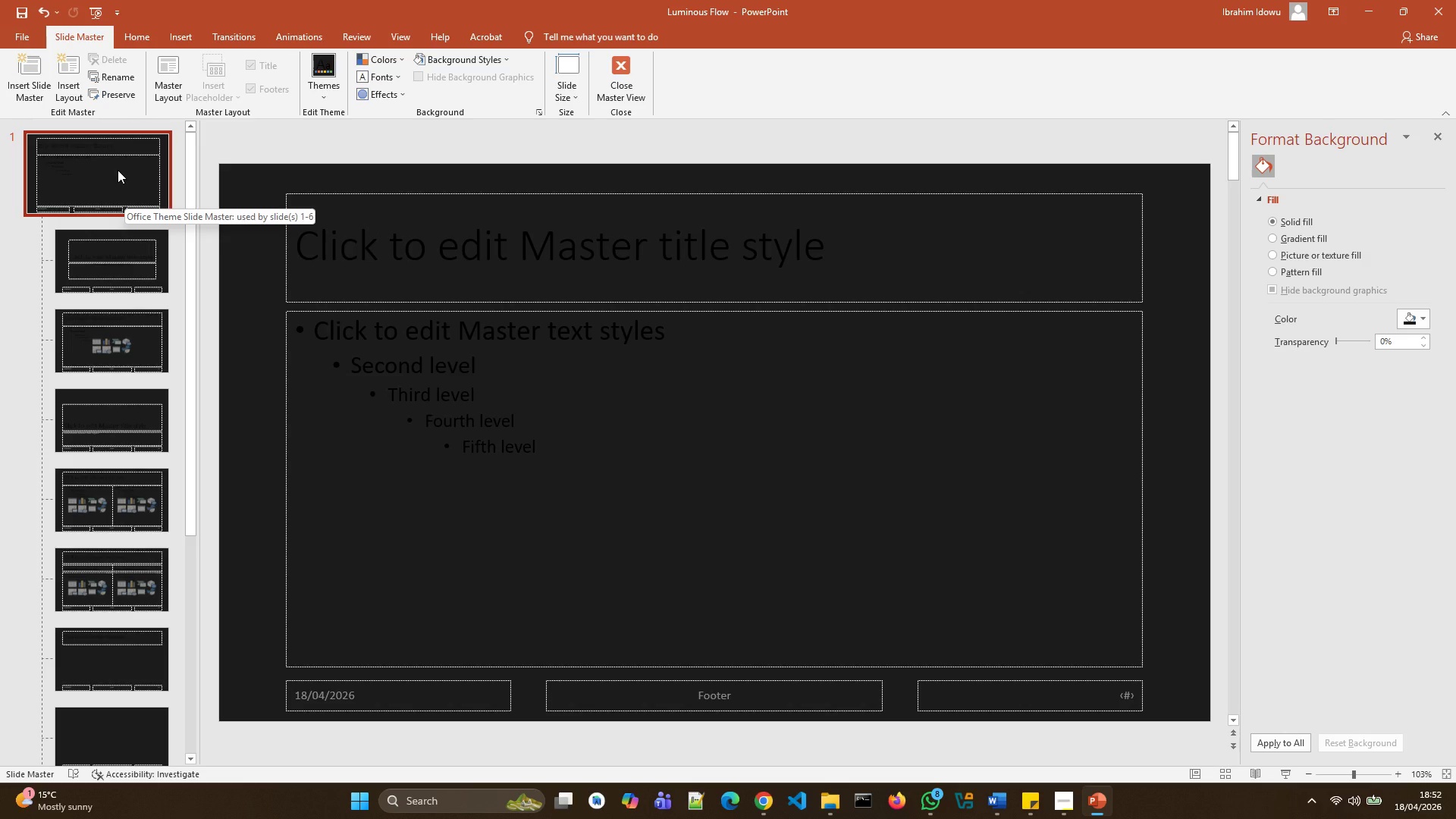 
mouse_move([162, 95])
 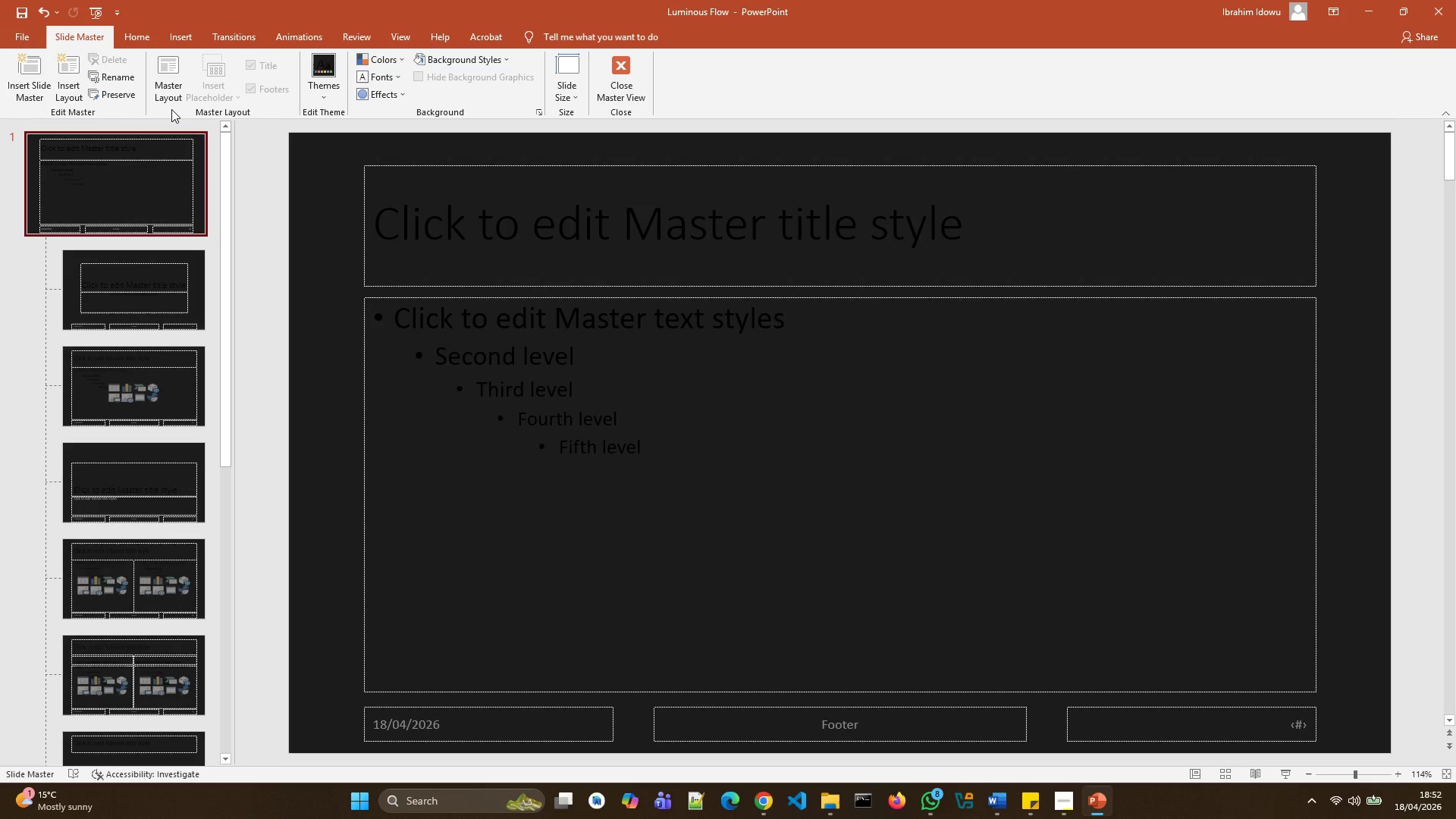 
wait(9.28)
 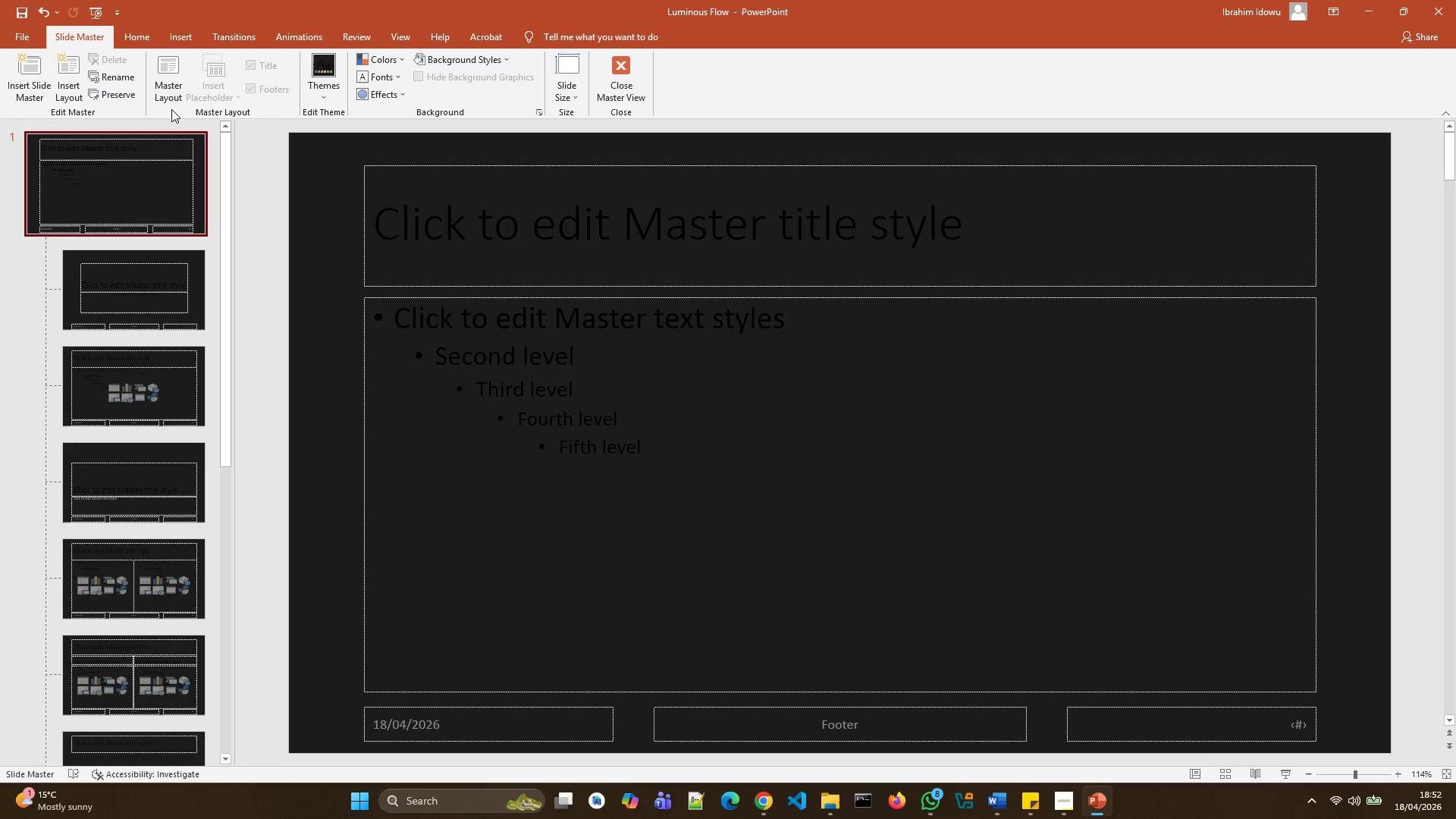 
right_click([466, 240])
 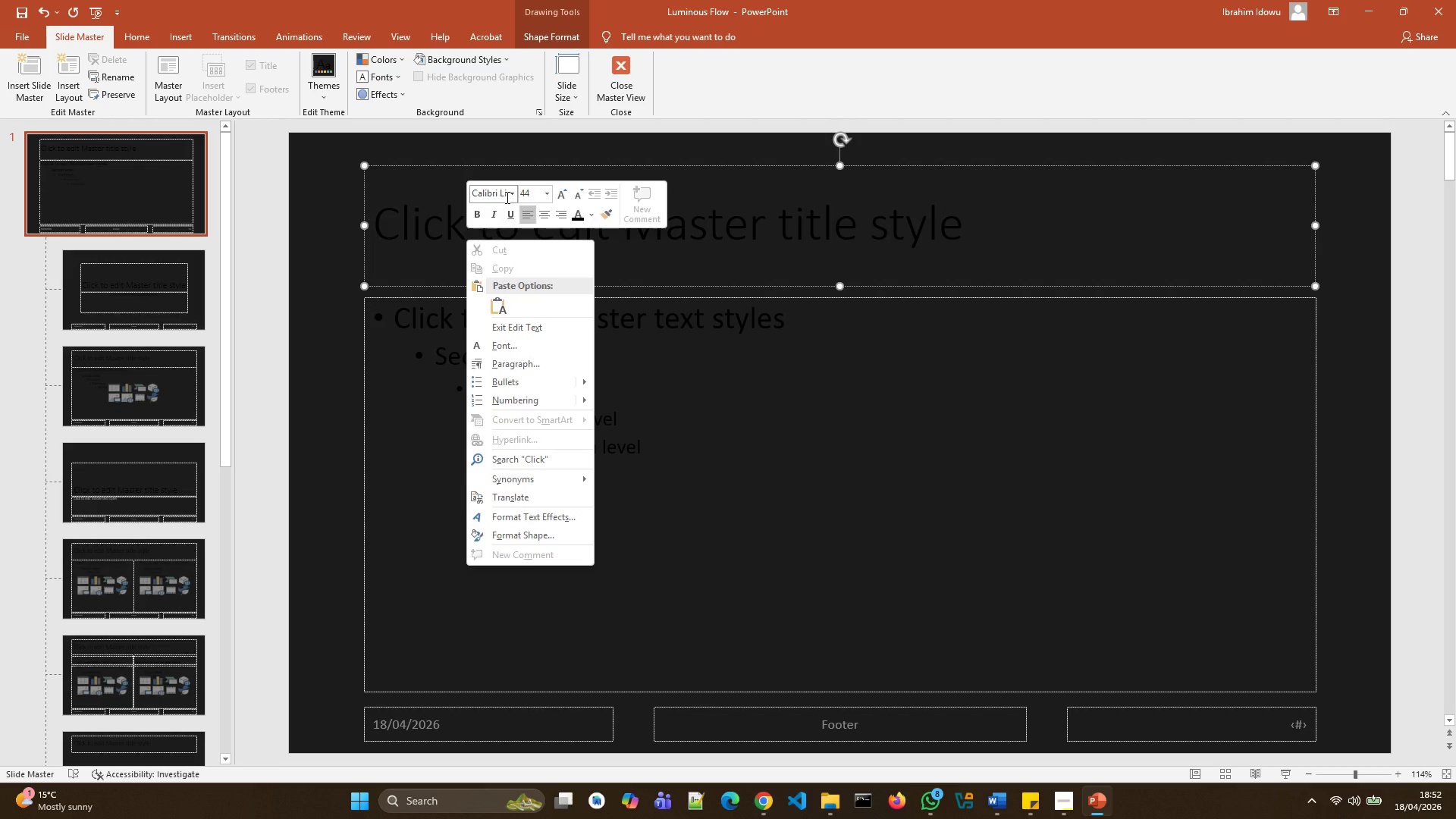 
left_click([508, 194])
 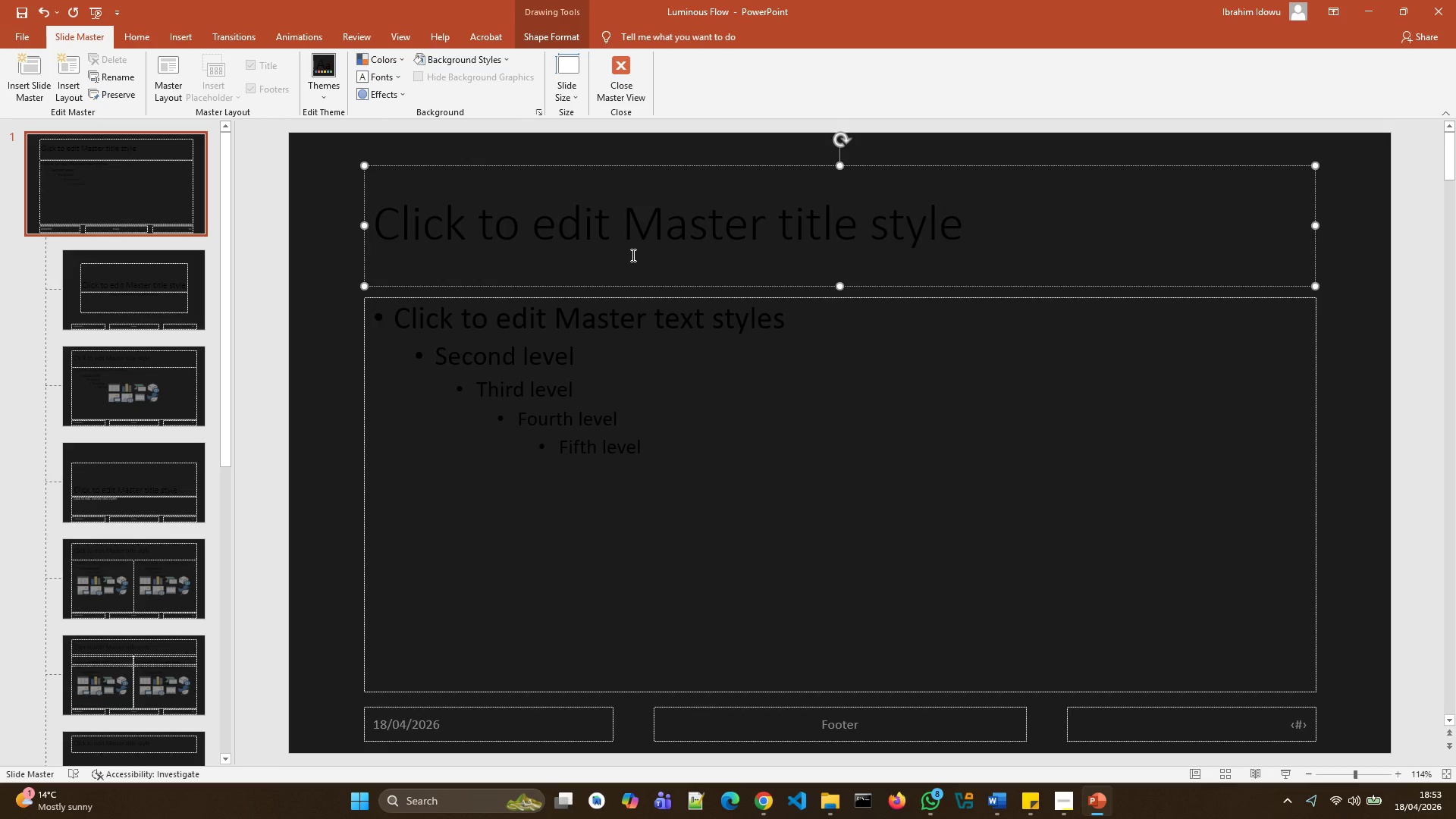 
wait(7.7)
 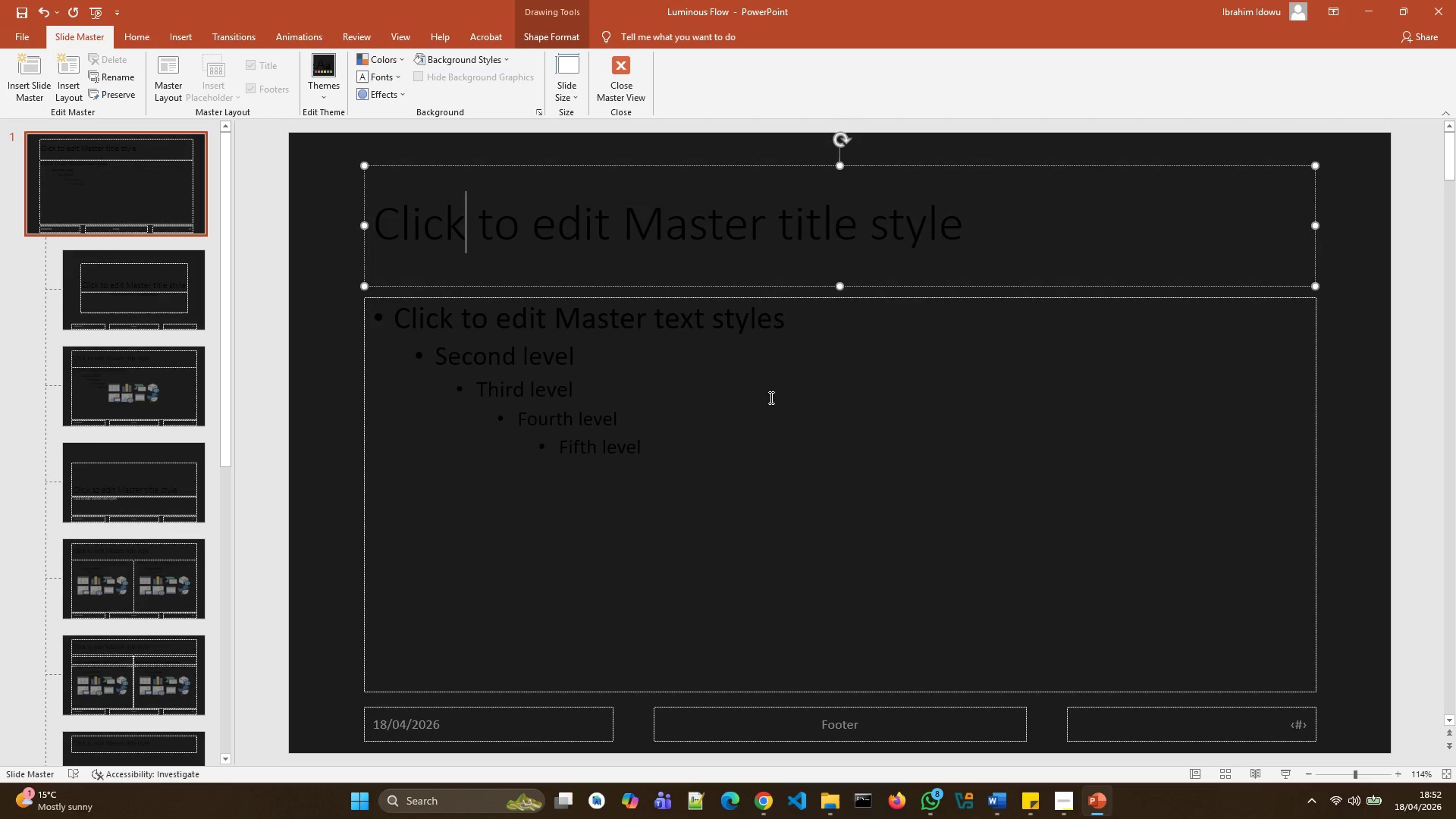 
left_click([617, 83])
 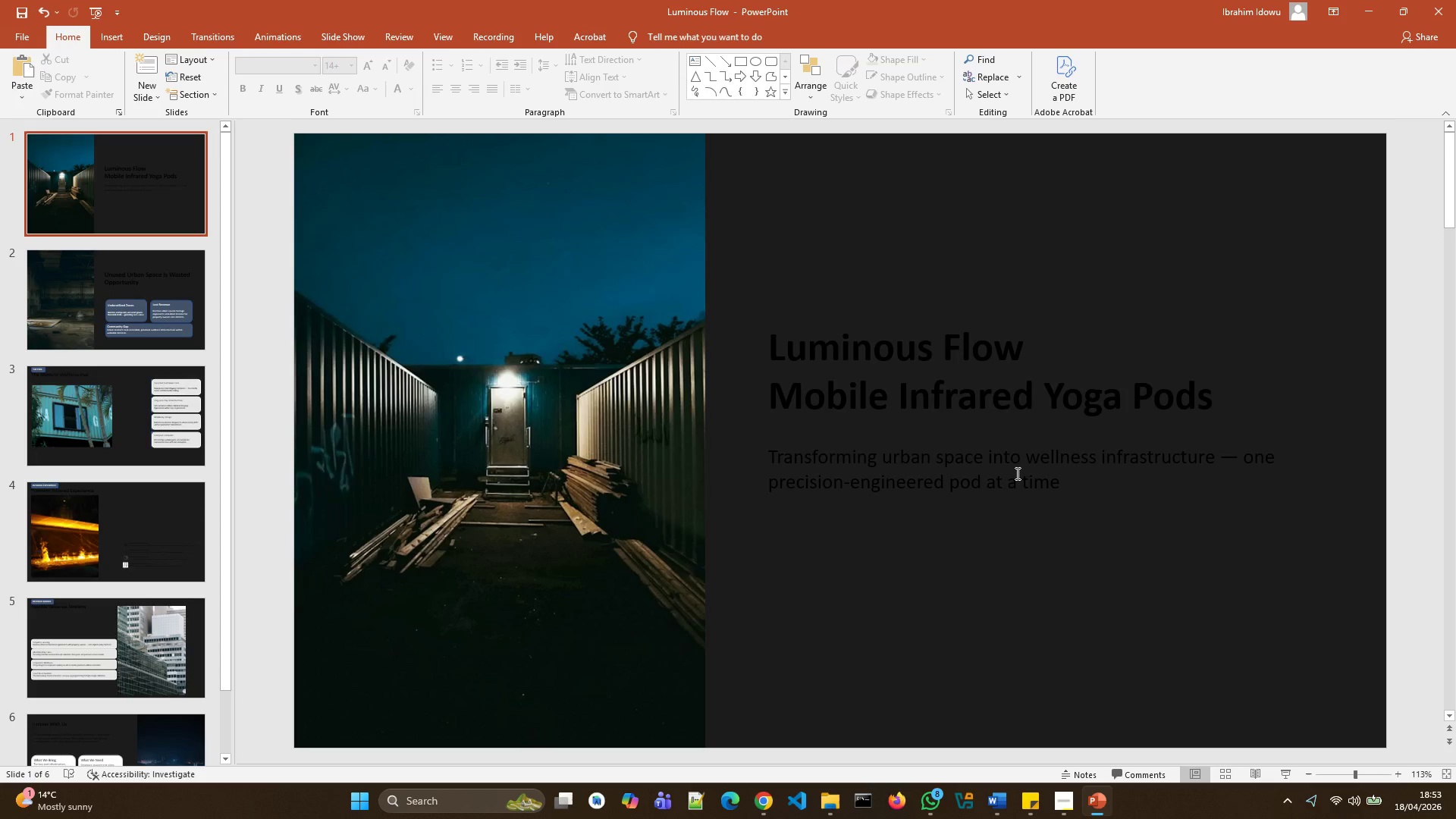 
scroll: coordinate [1103, 516], scroll_direction: down, amount: 5.0
 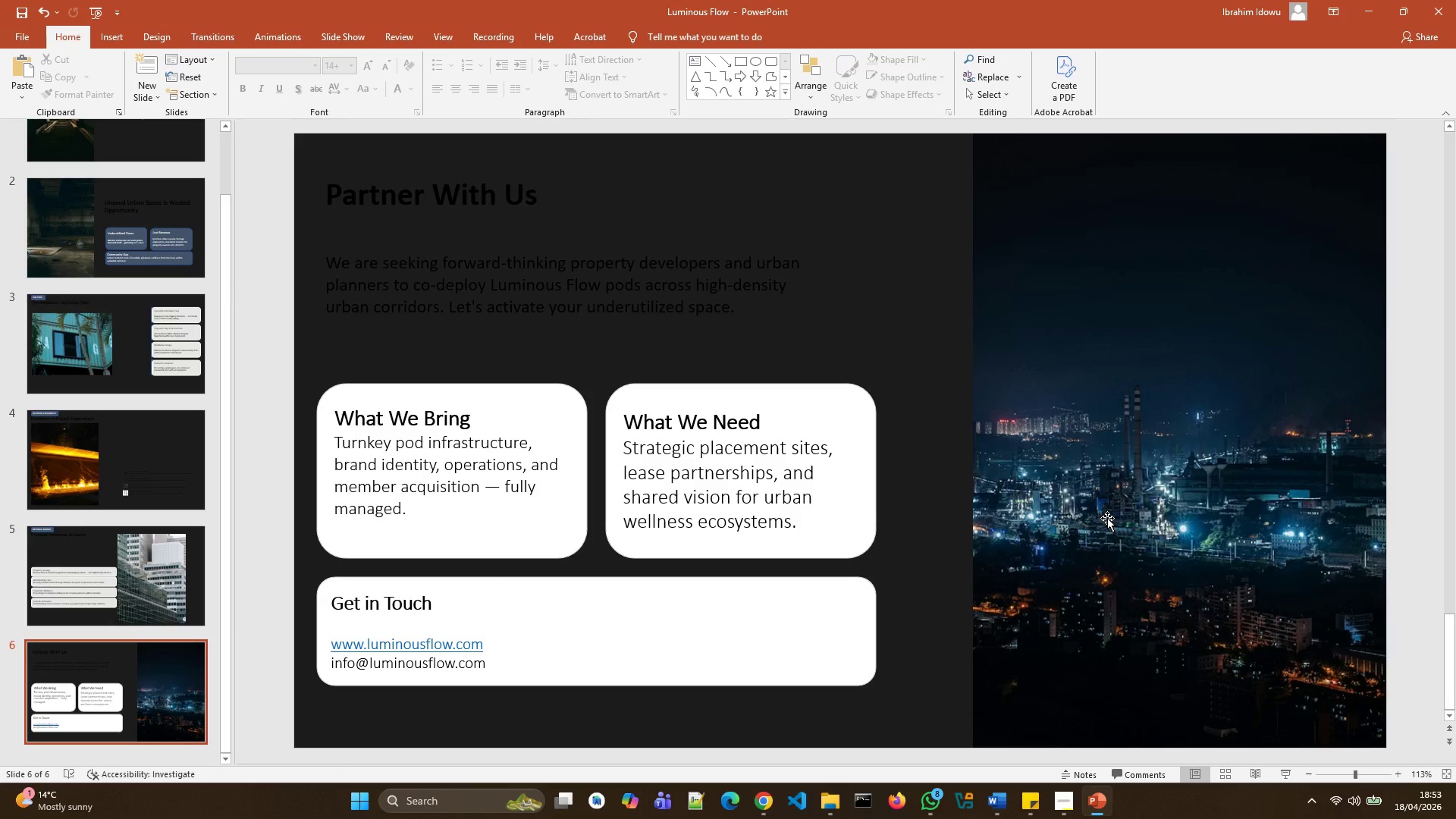 
scroll: coordinate [1094, 544], scroll_direction: up, amount: 14.0
 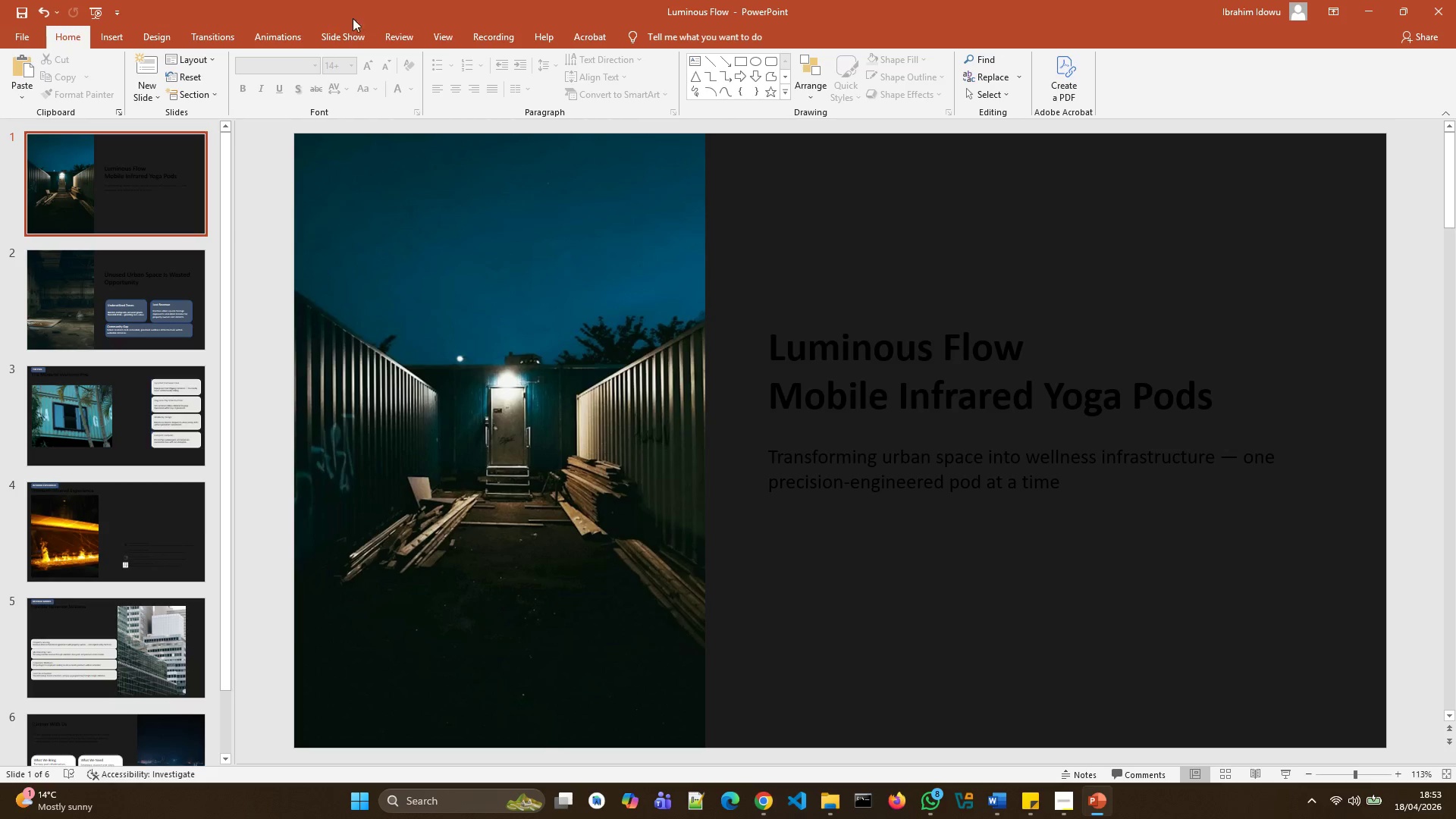 
left_click([445, 36])
 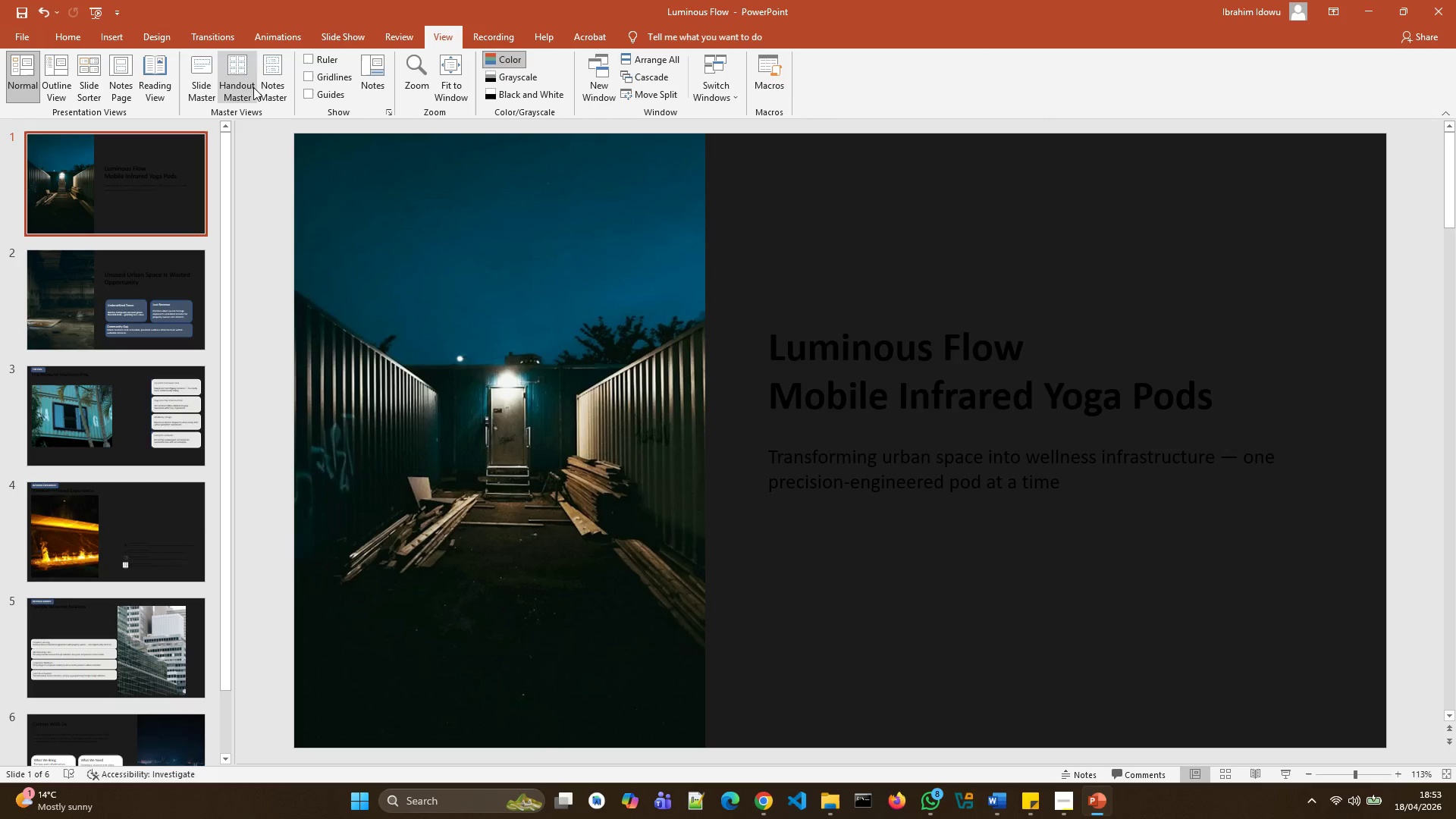 
wait(6.77)
 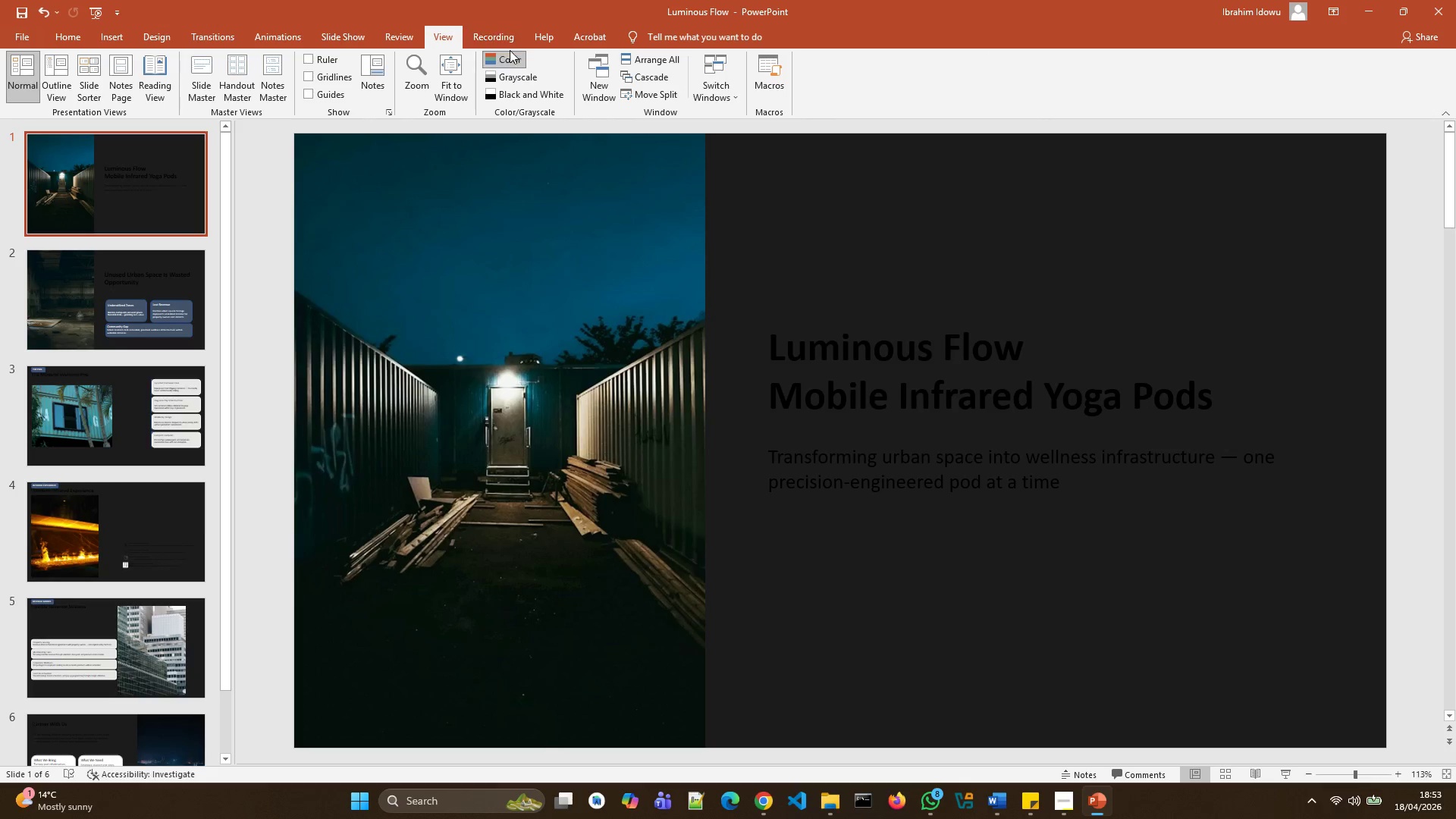 
left_click([213, 97])
 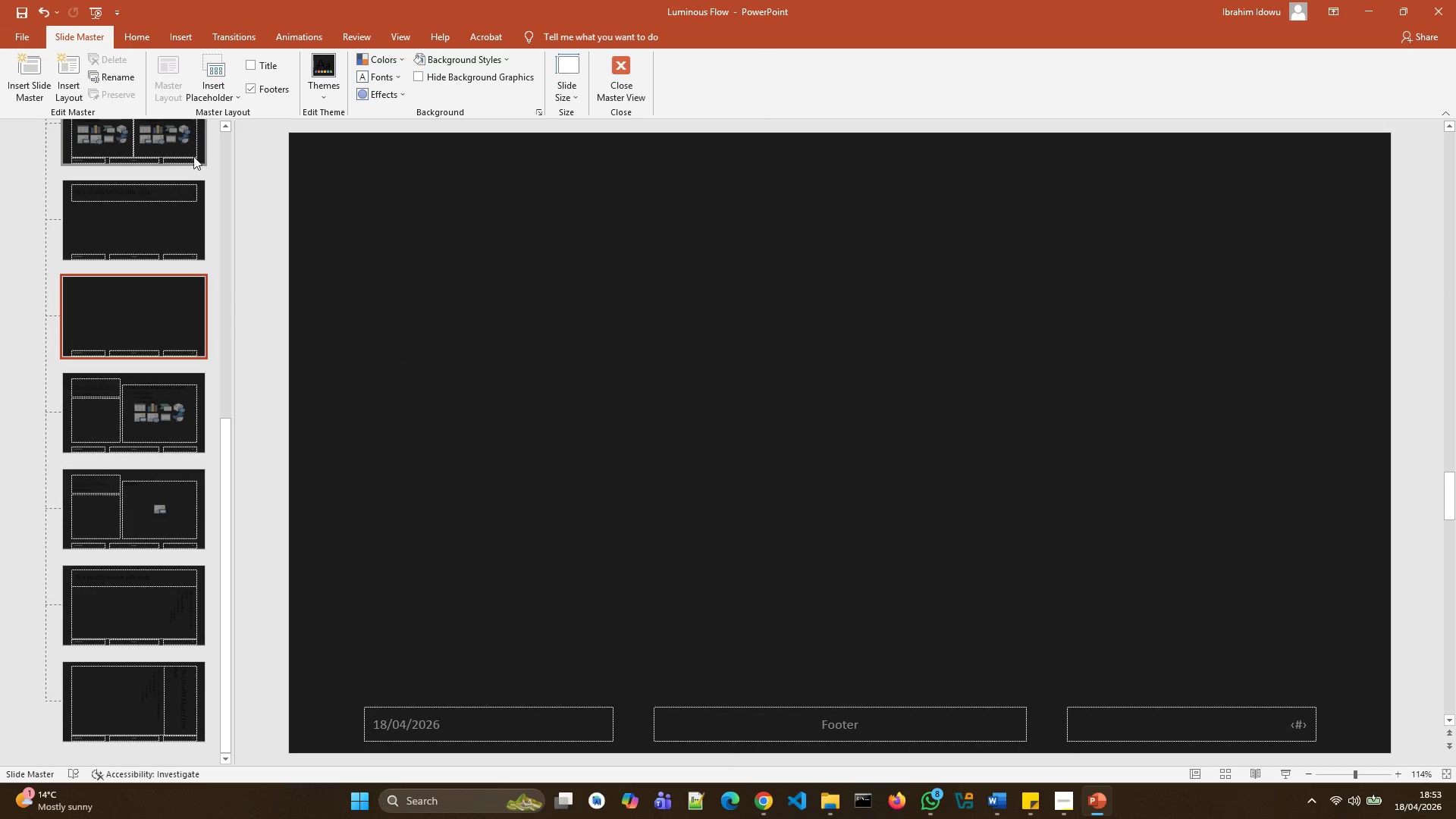 
scroll: coordinate [600, 313], scroll_direction: up, amount: 17.0
 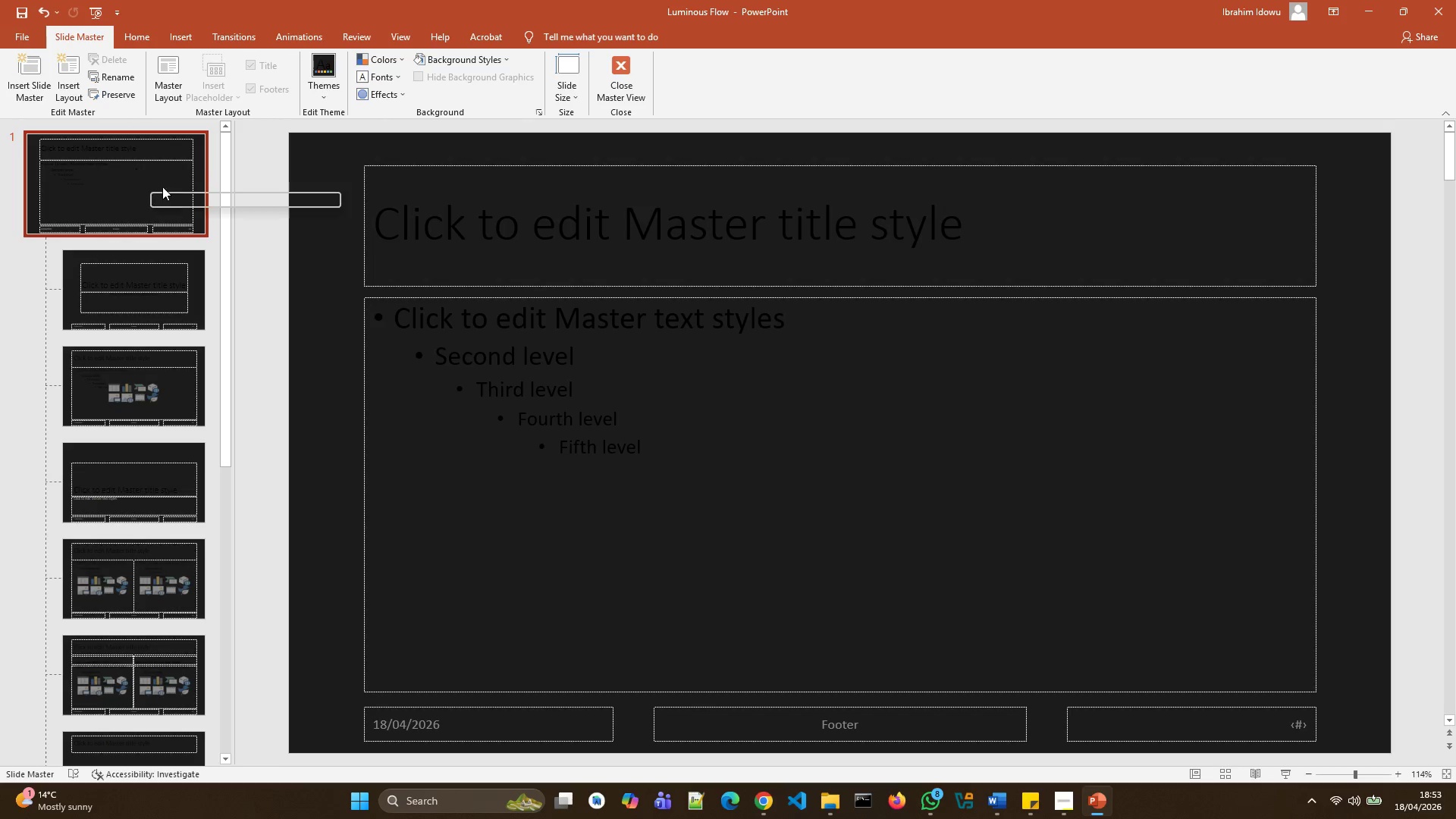 
left_click([167, 190])
 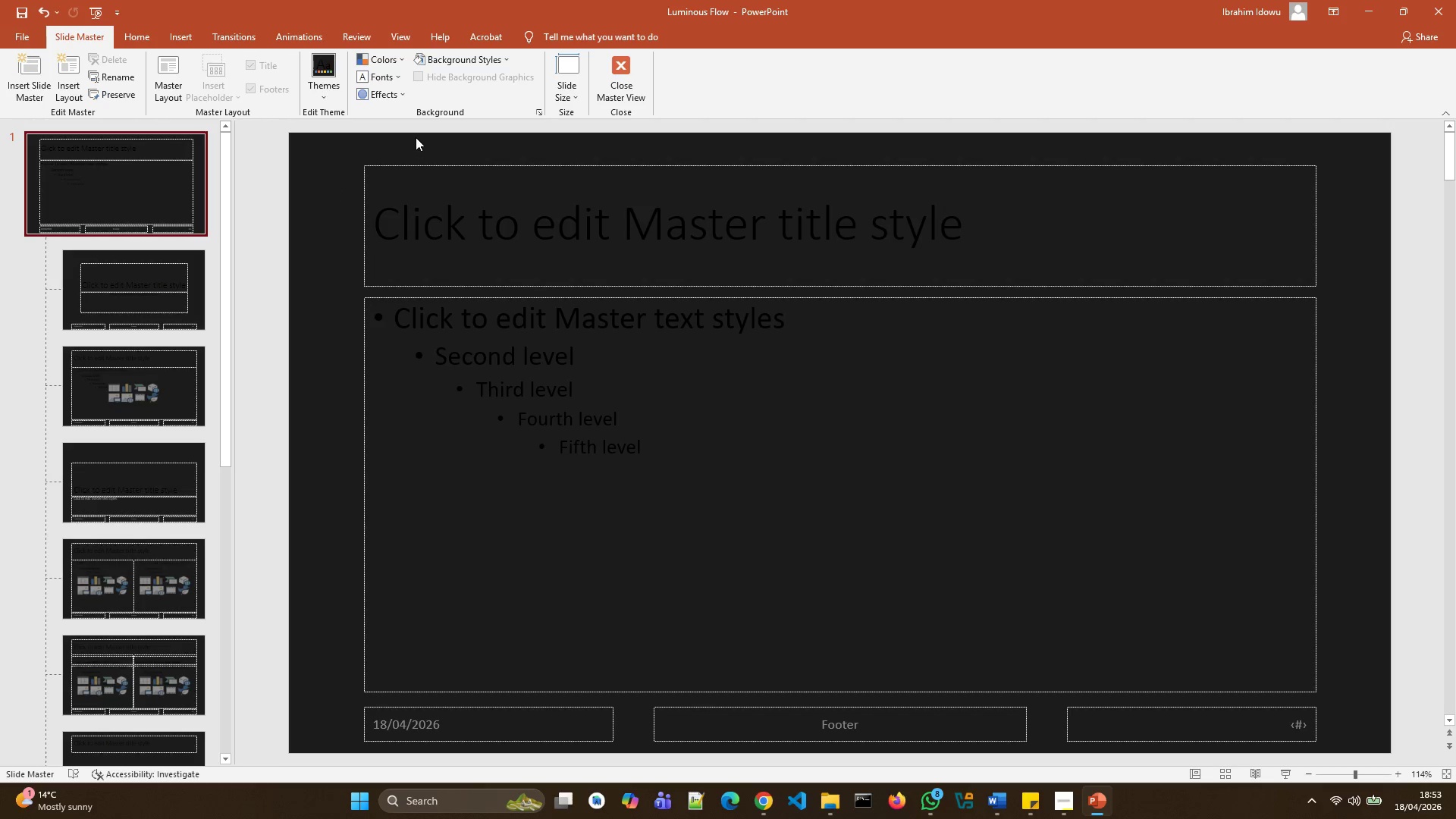 
left_click([397, 74])
 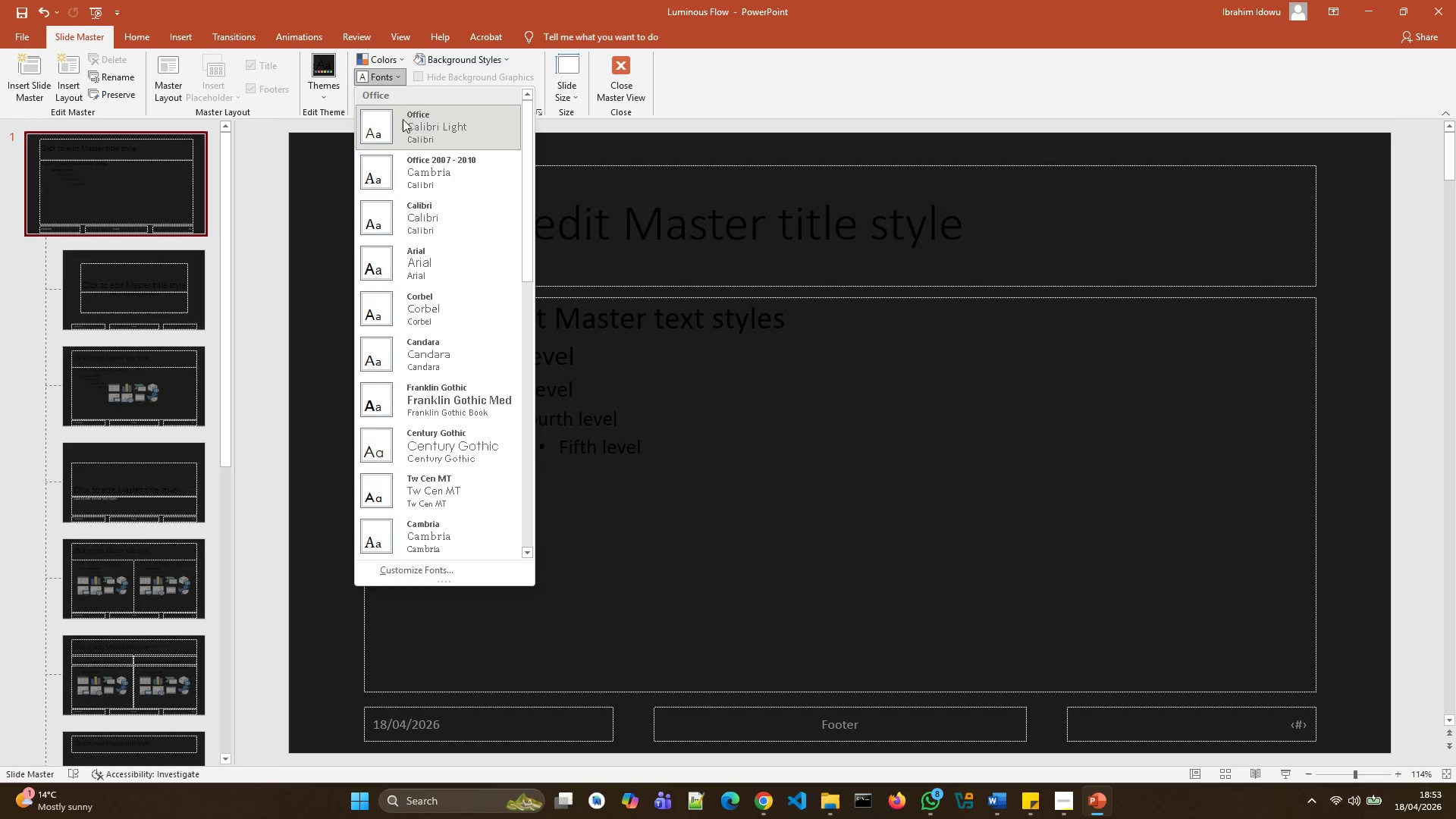 
scroll: coordinate [448, 432], scroll_direction: down, amount: 24.0
 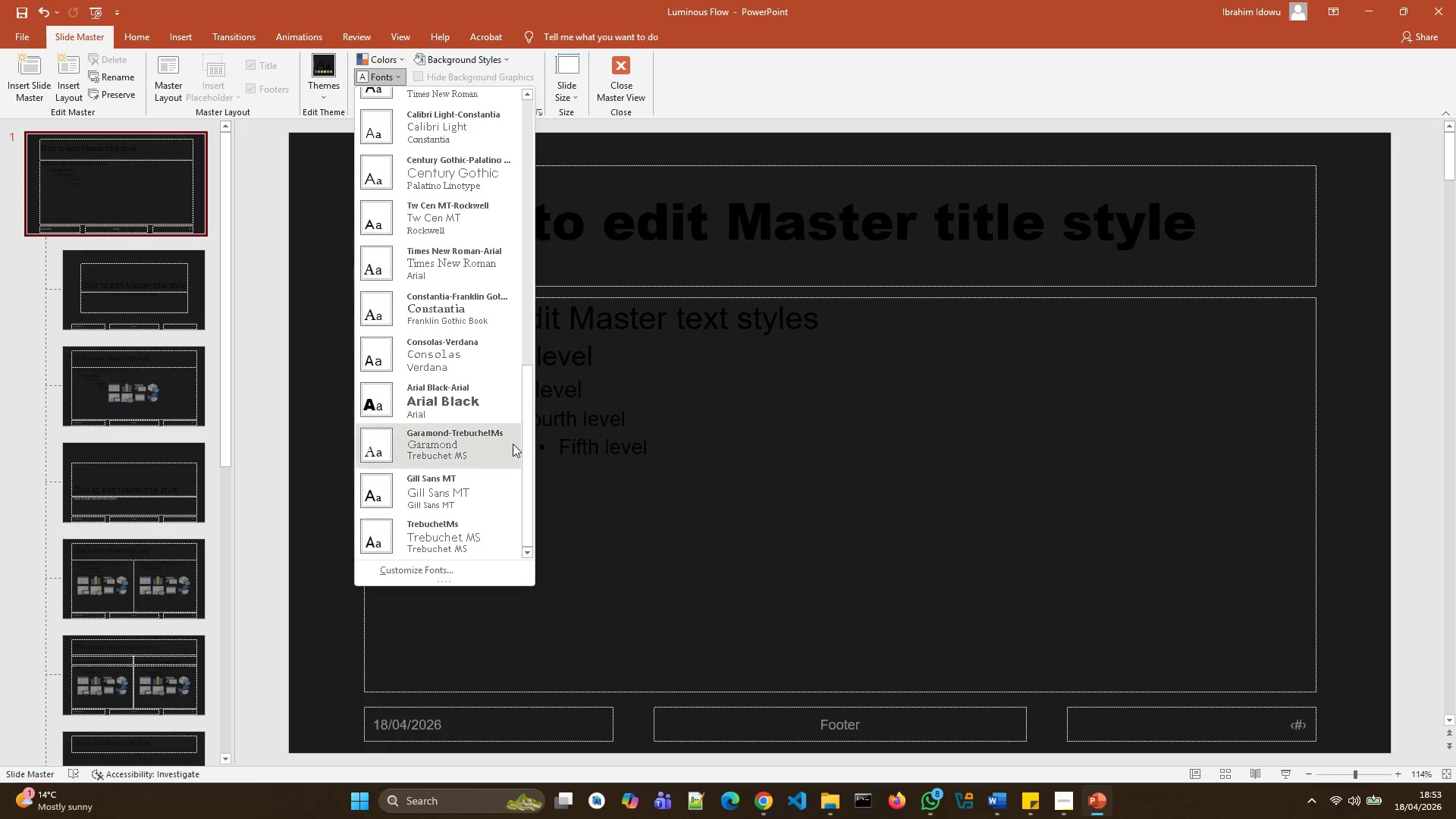 
left_click([444, 577])
 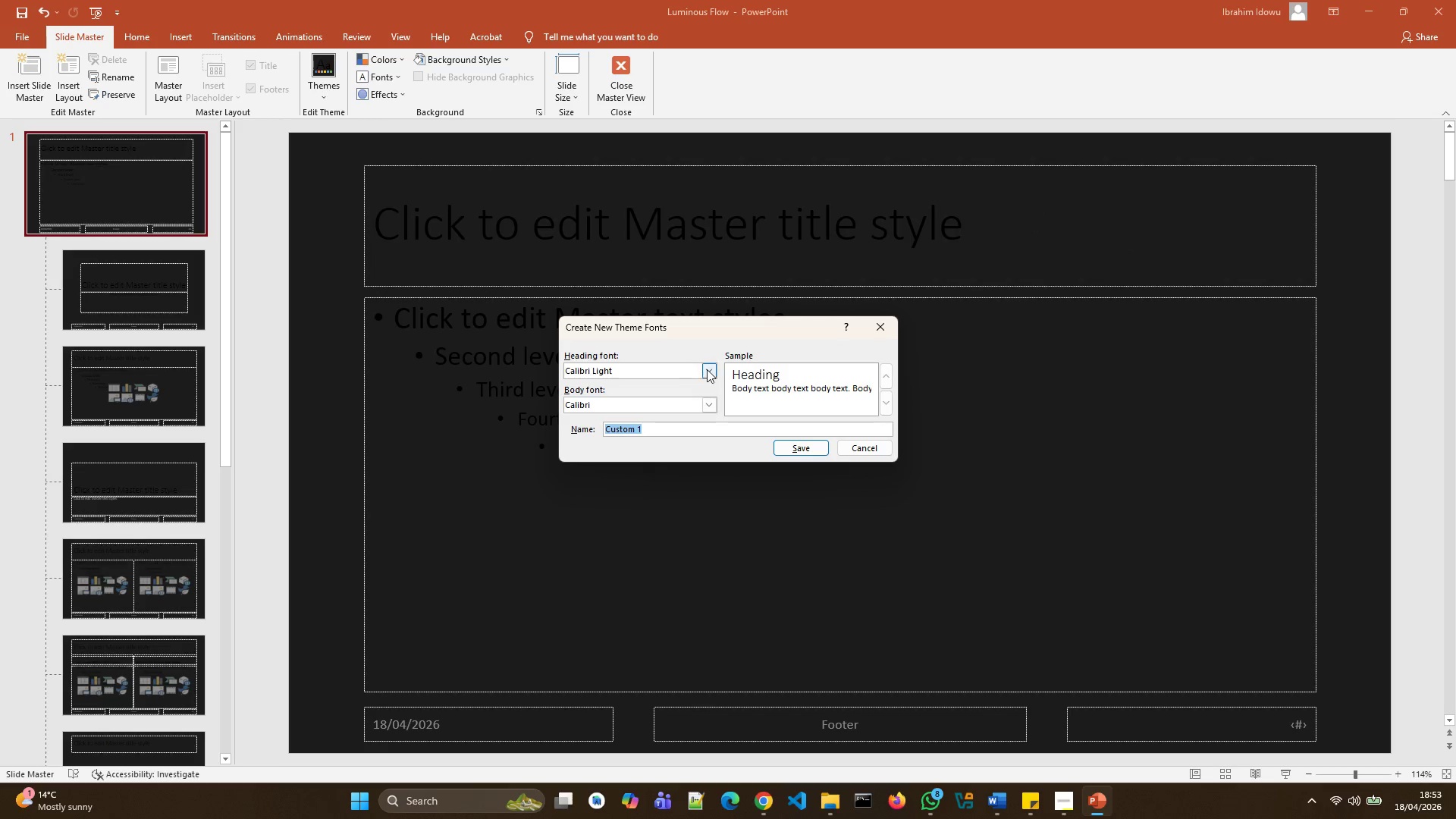 
left_click([709, 369])
 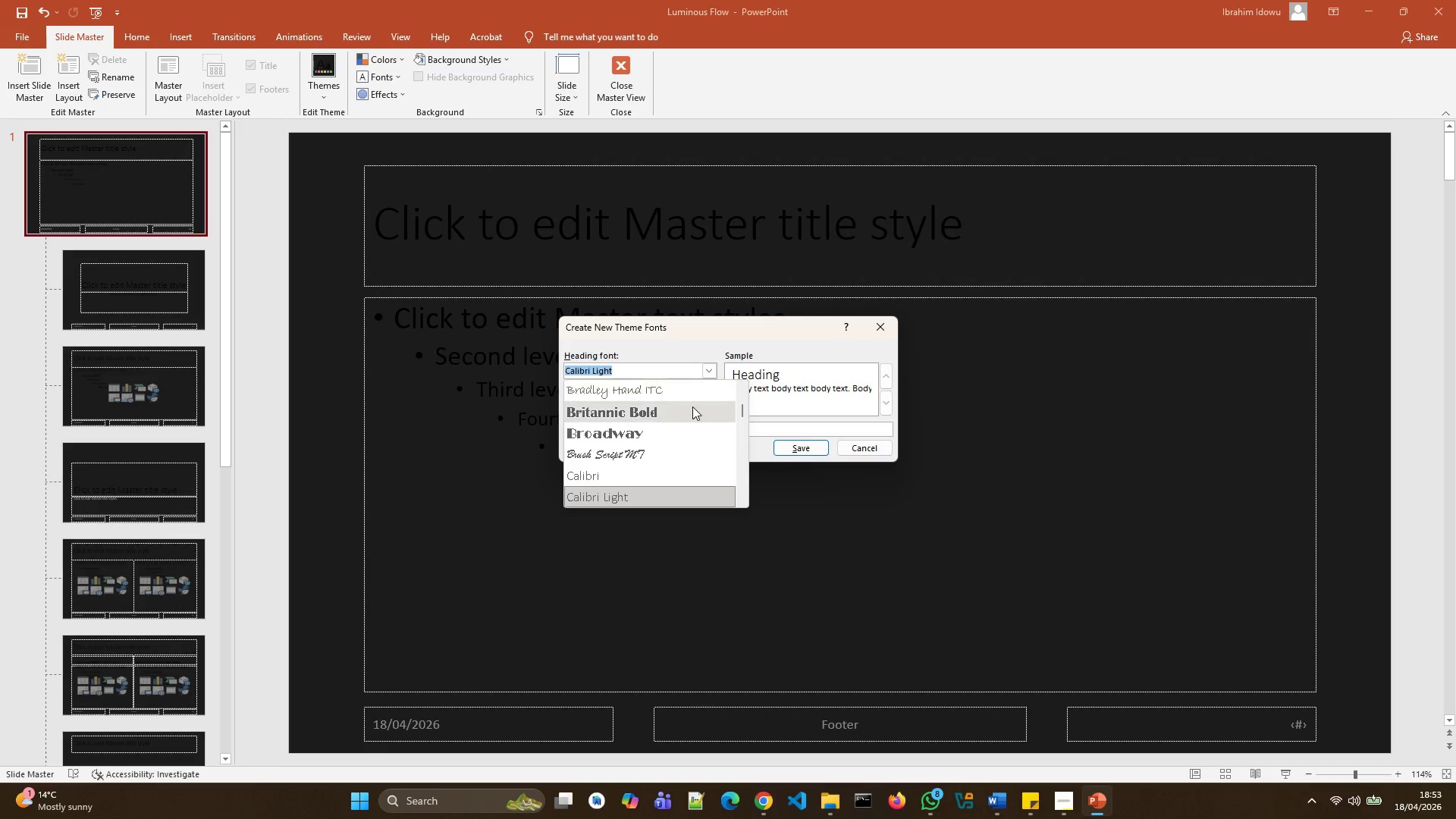 
scroll: coordinate [682, 442], scroll_direction: down, amount: 35.0
 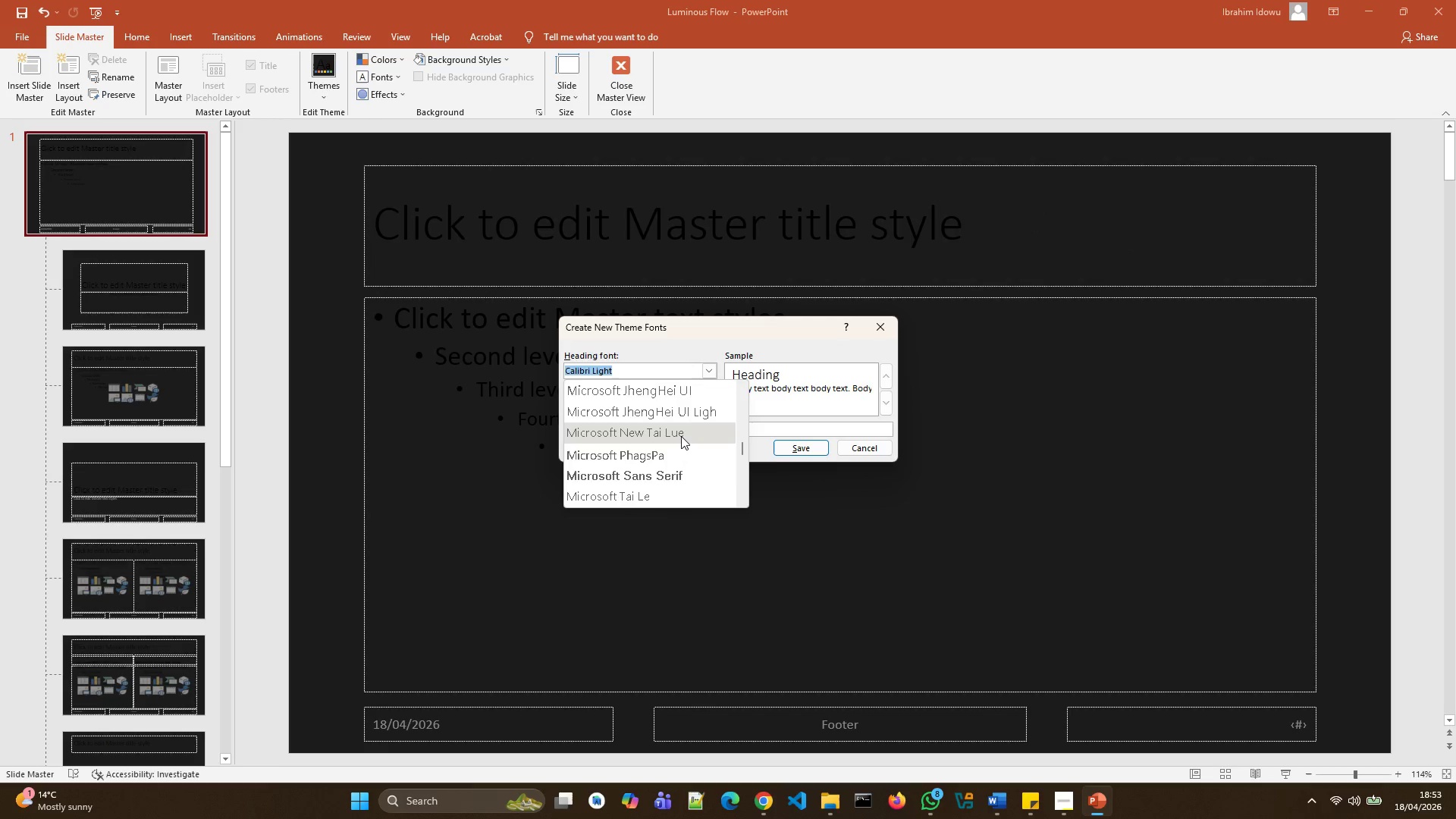 
scroll: coordinate [681, 436], scroll_direction: up, amount: 2.0
 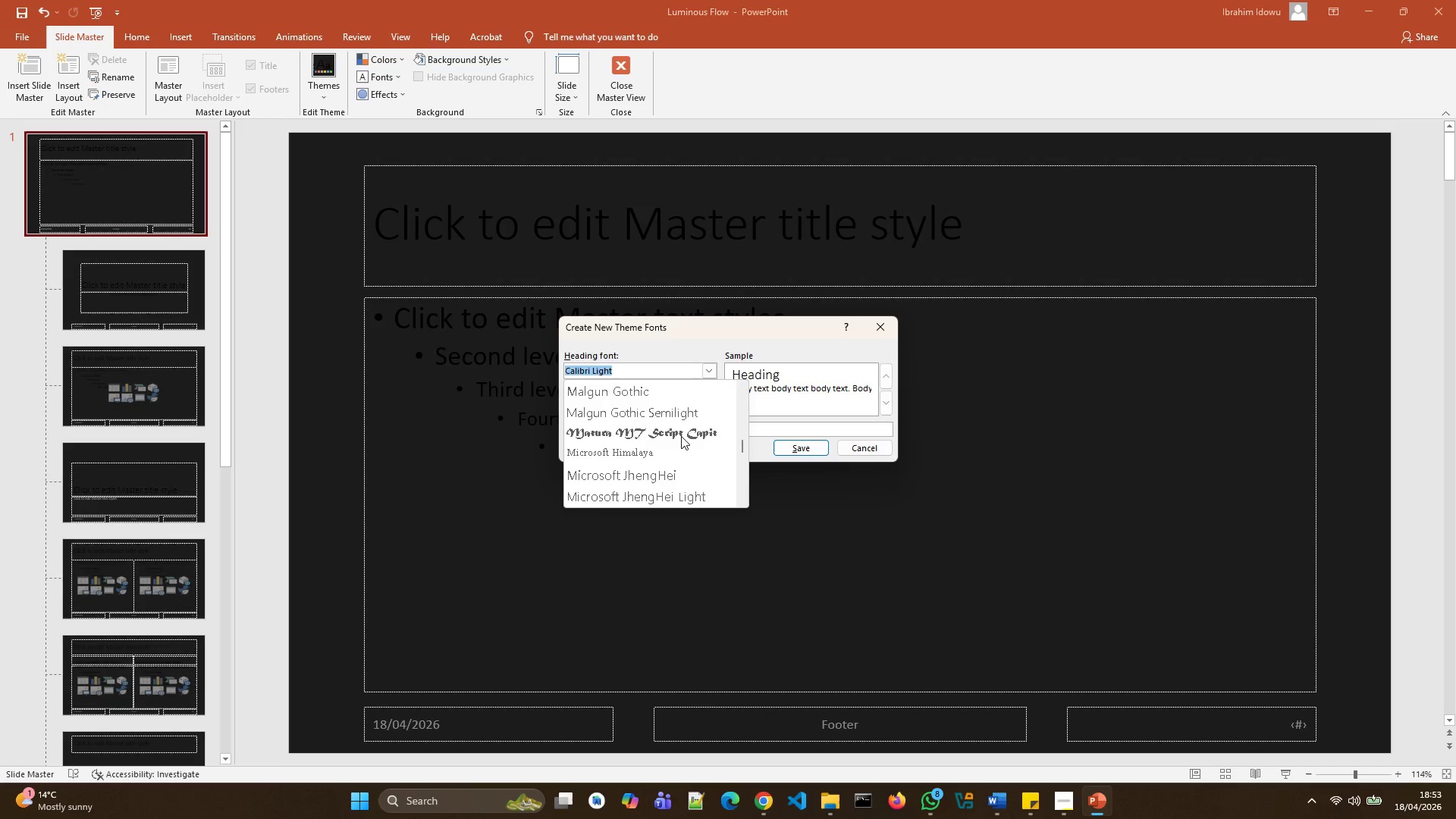 
scroll: coordinate [681, 429], scroll_direction: down, amount: 7.0
 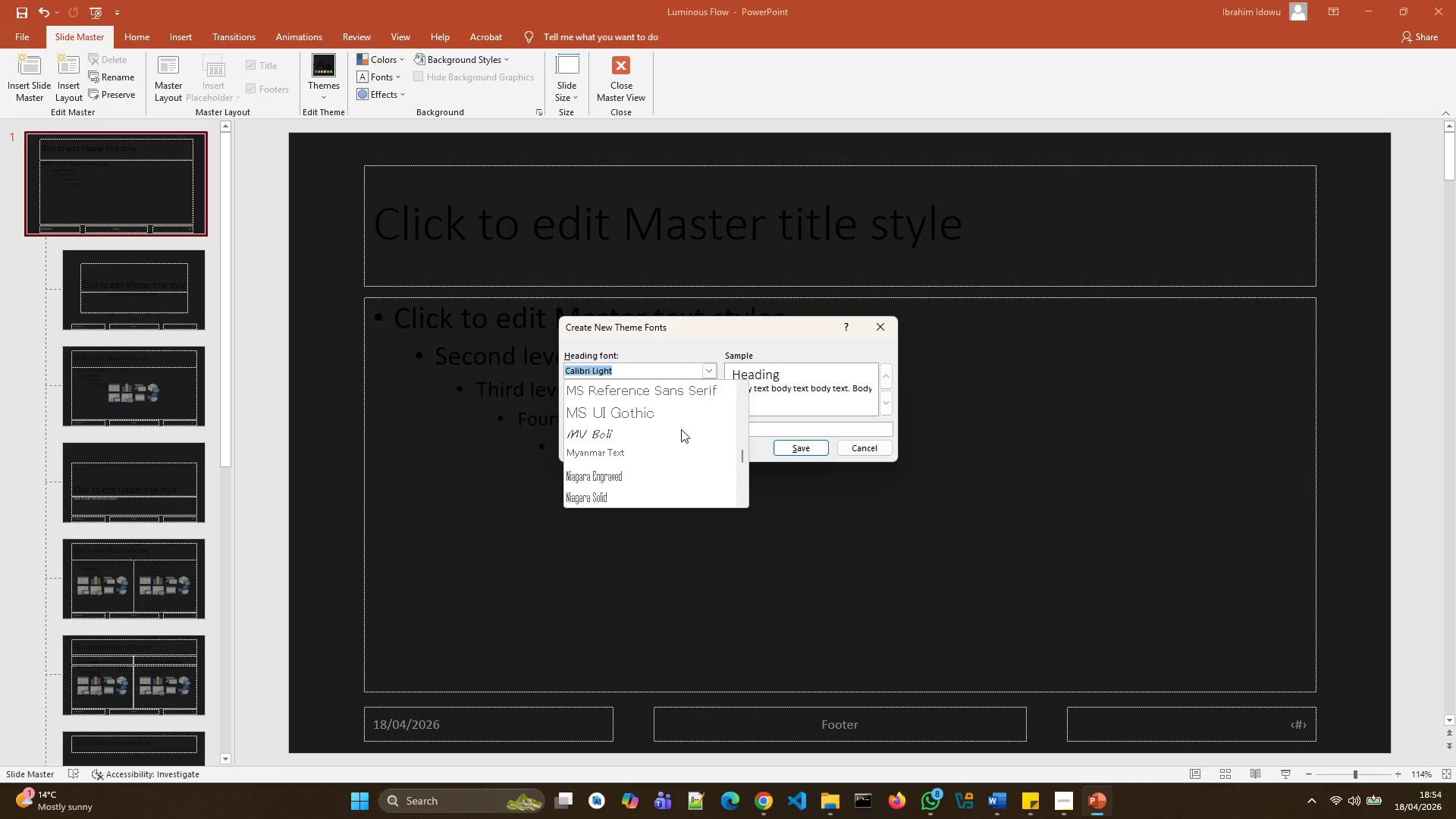 
scroll: coordinate [681, 429], scroll_direction: down, amount: 1.0
 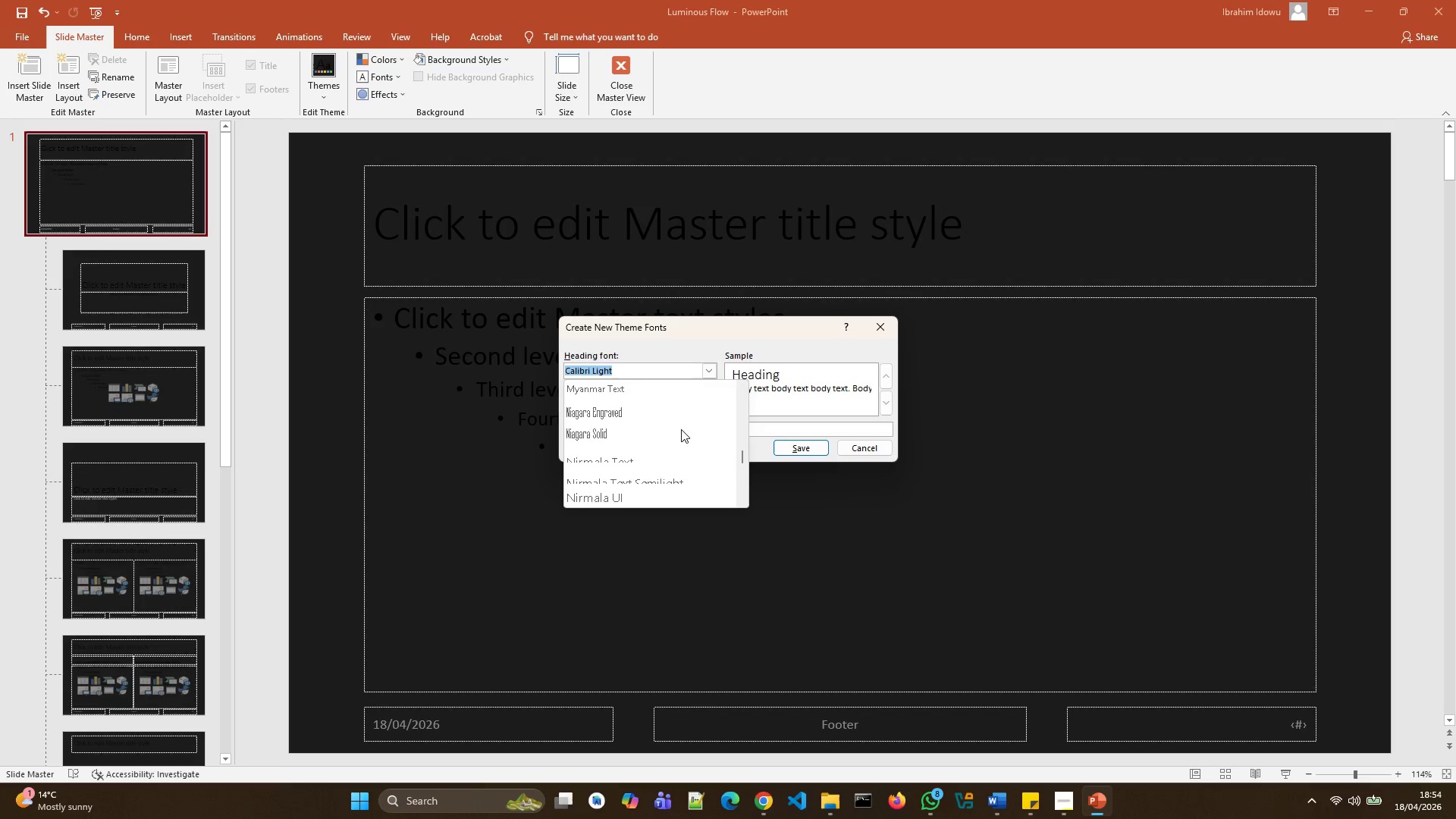 
scroll: coordinate [681, 429], scroll_direction: up, amount: 1.0
 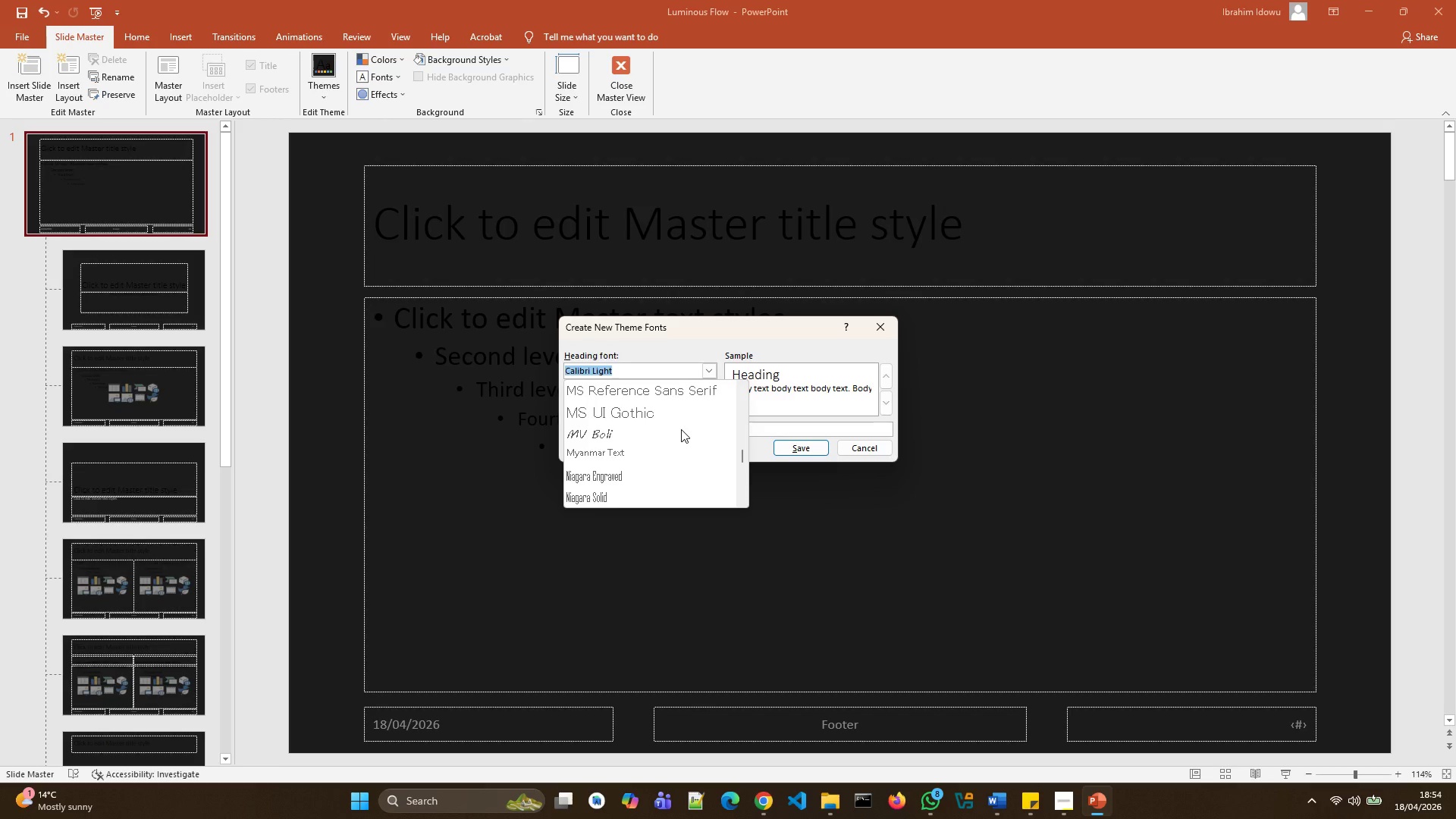 
scroll: coordinate [681, 429], scroll_direction: down, amount: 1.0
 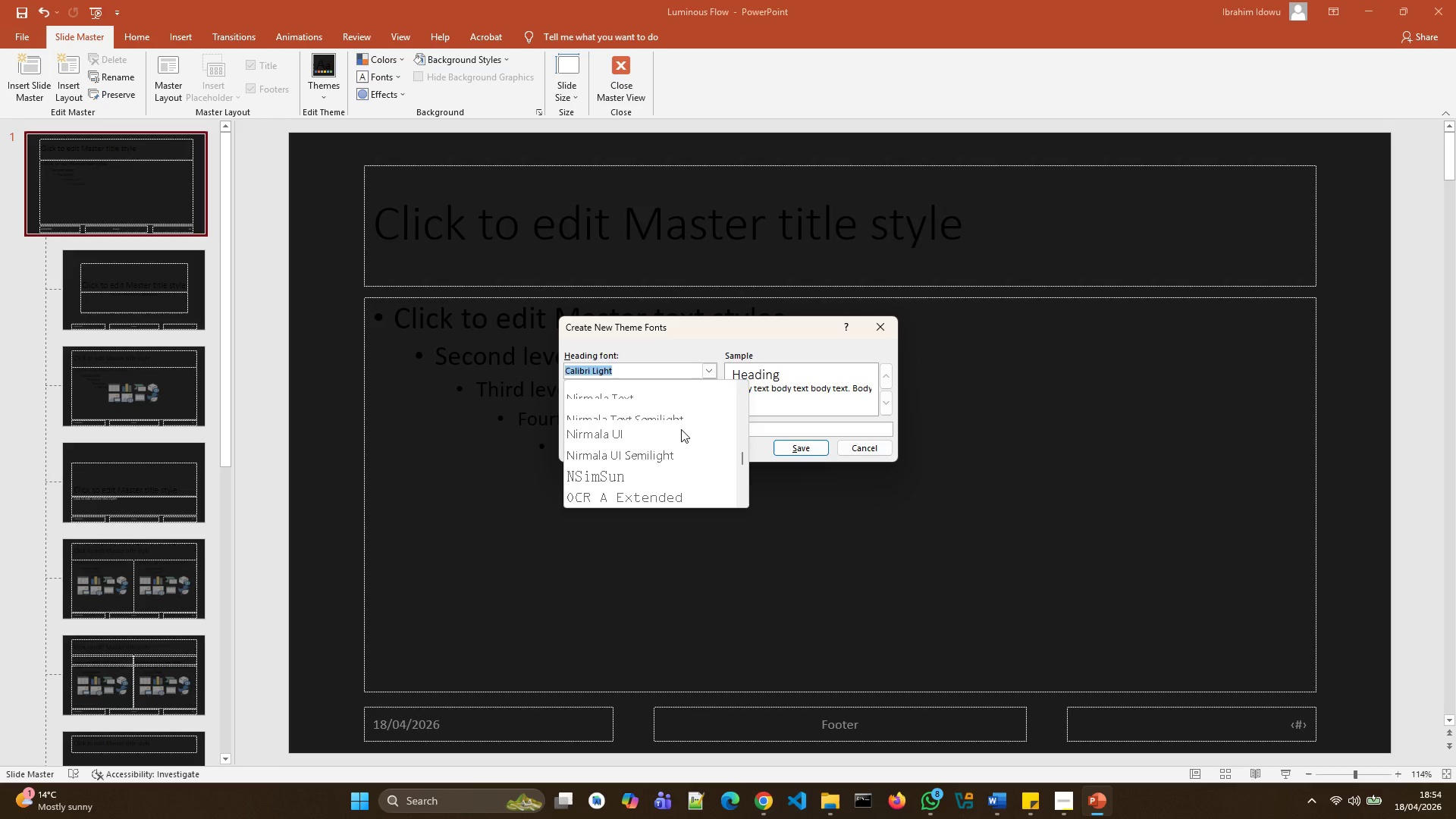 
scroll: coordinate [657, 413], scroll_direction: up, amount: 68.0
 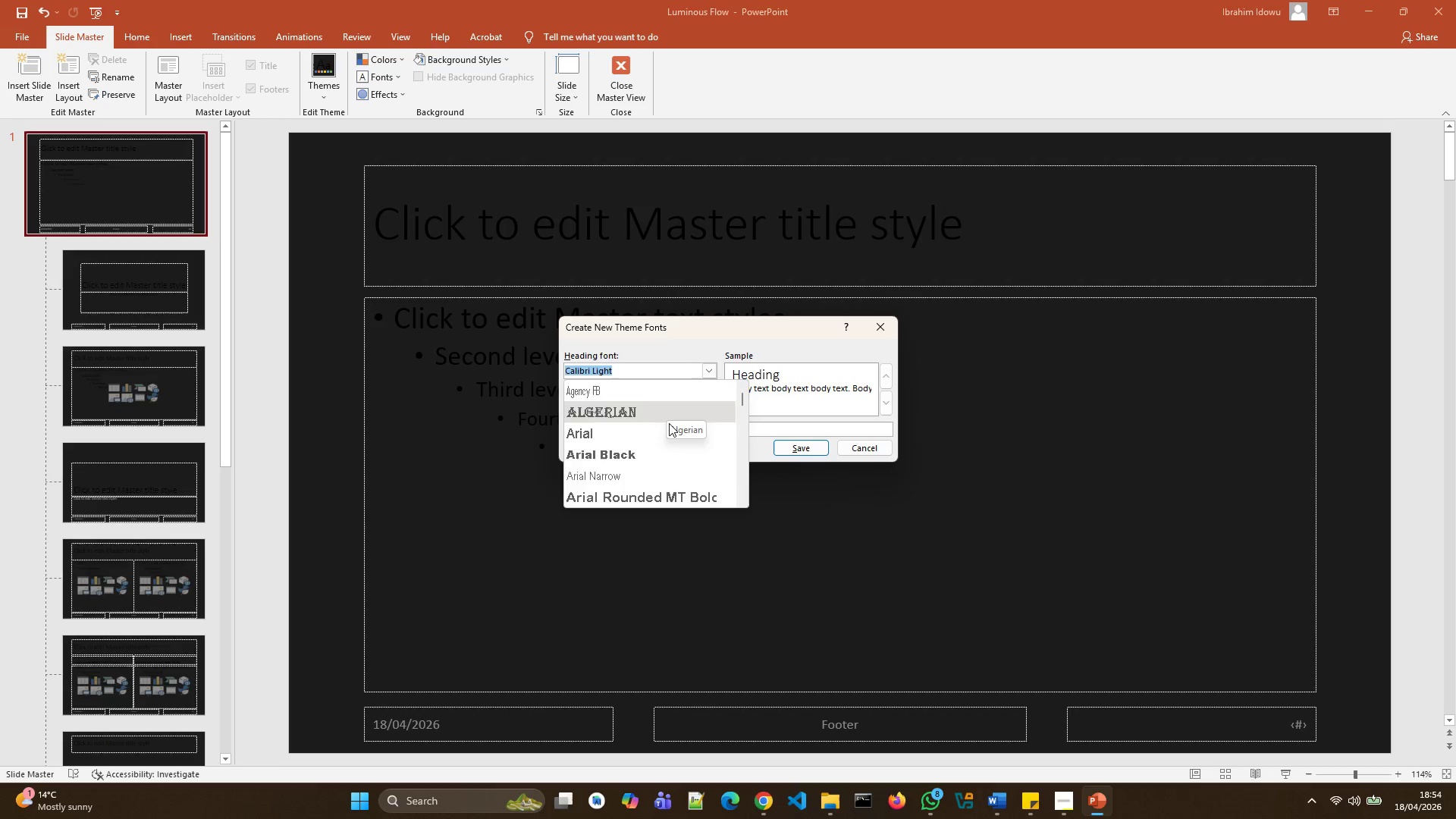 
scroll: coordinate [688, 441], scroll_direction: down, amount: 16.0
 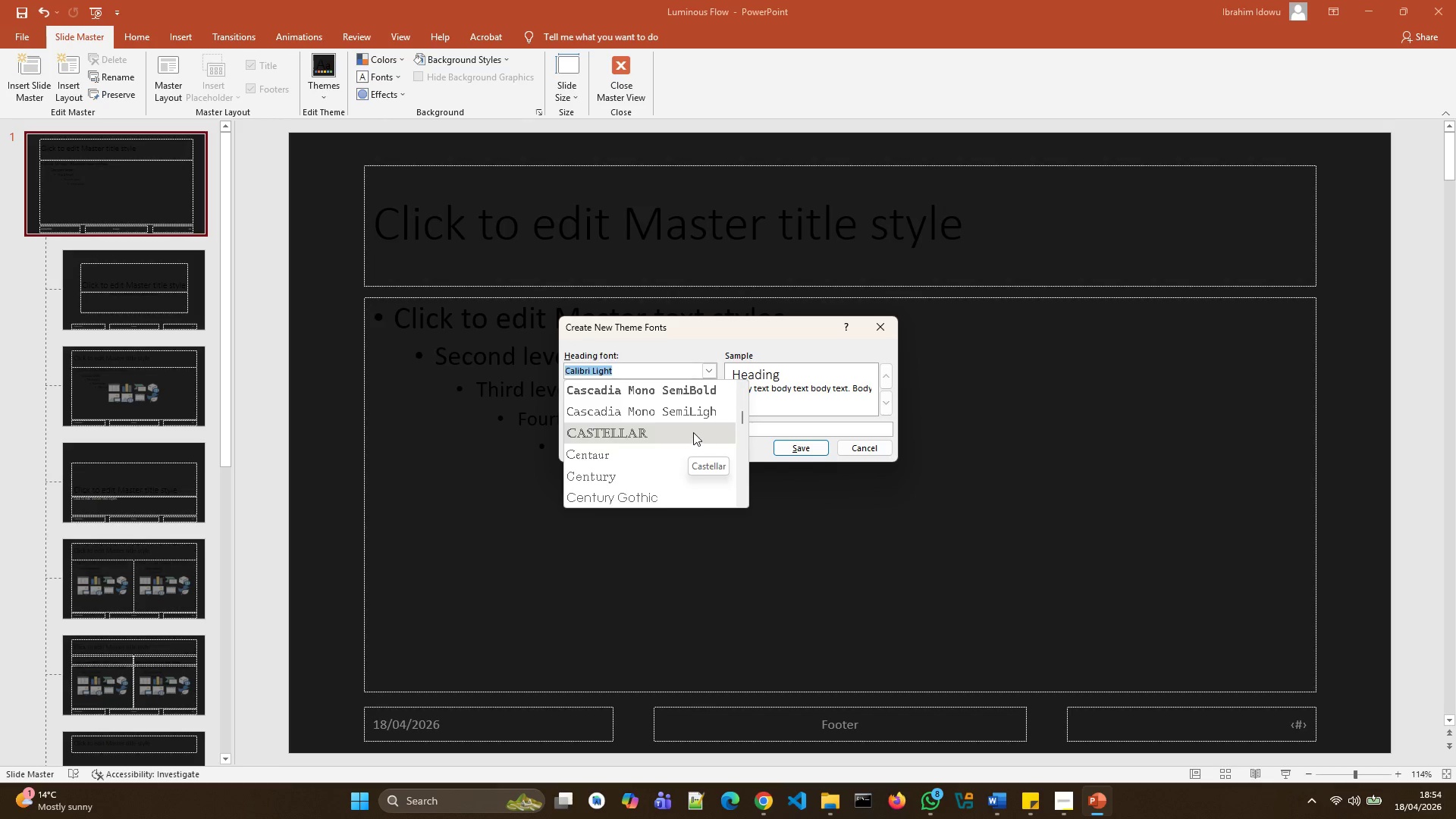 
scroll: coordinate [694, 437], scroll_direction: down, amount: 4.0
 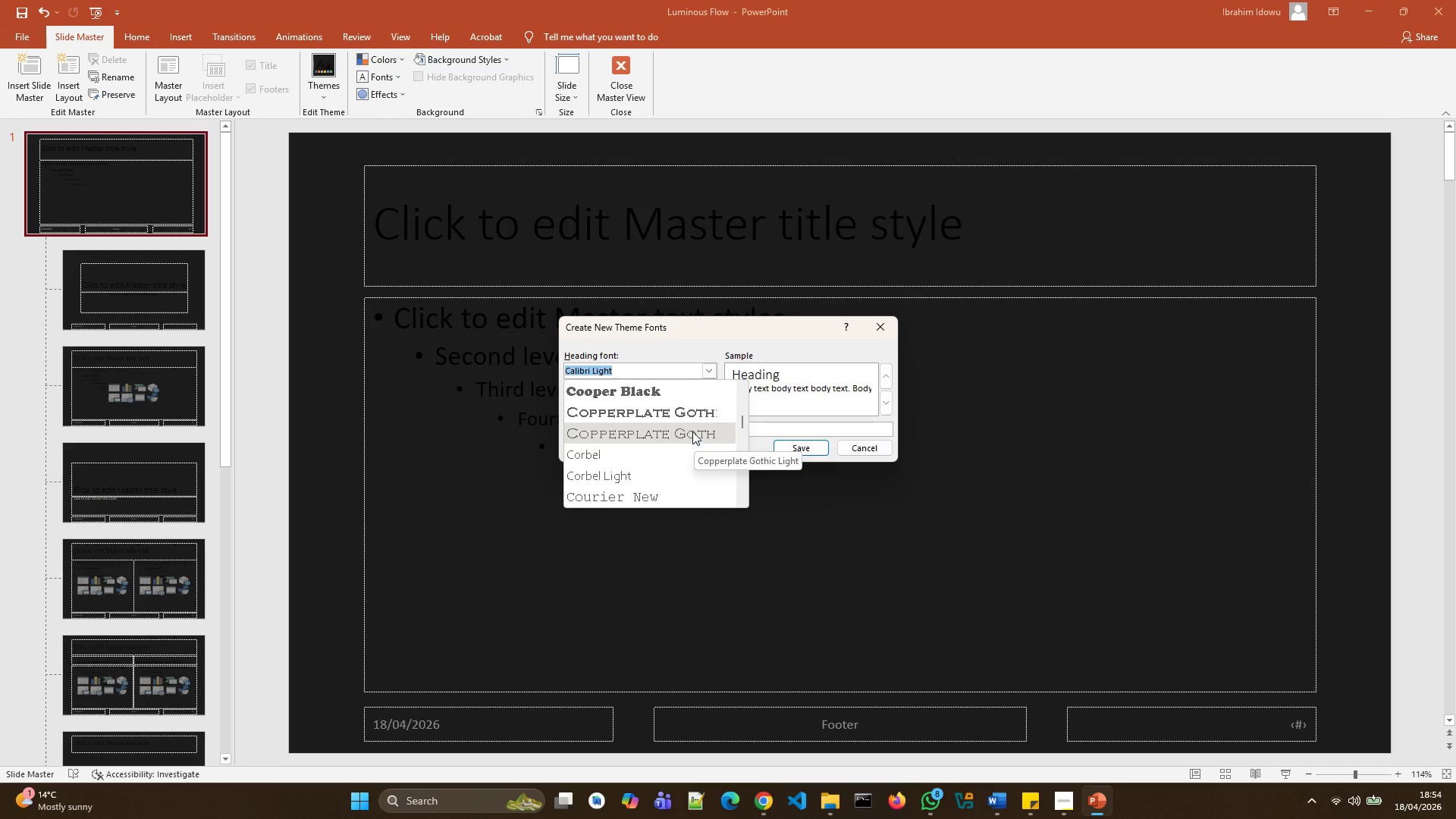 
scroll: coordinate [689, 428], scroll_direction: up, amount: 4.0
 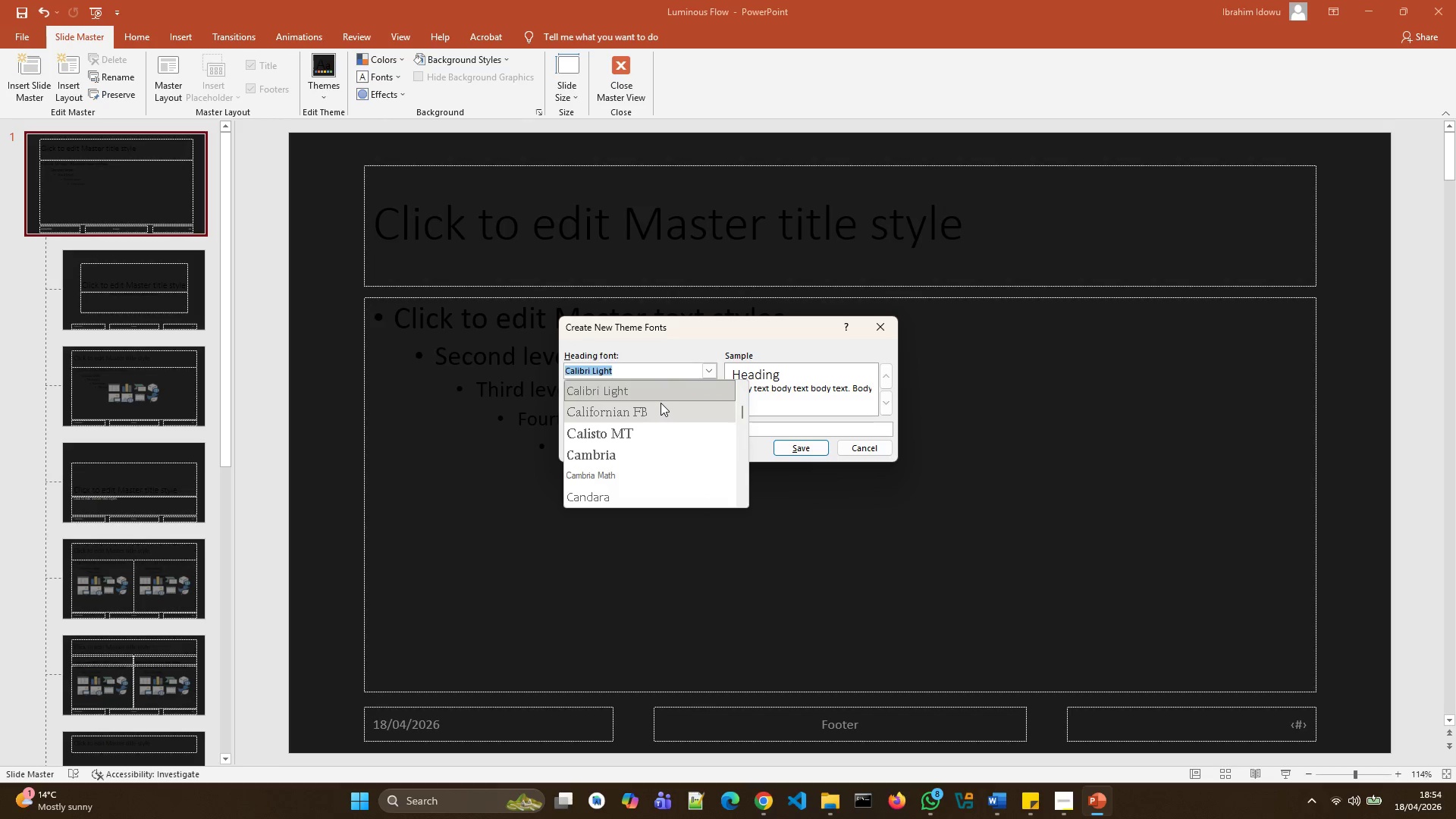 
left_click([648, 394])
 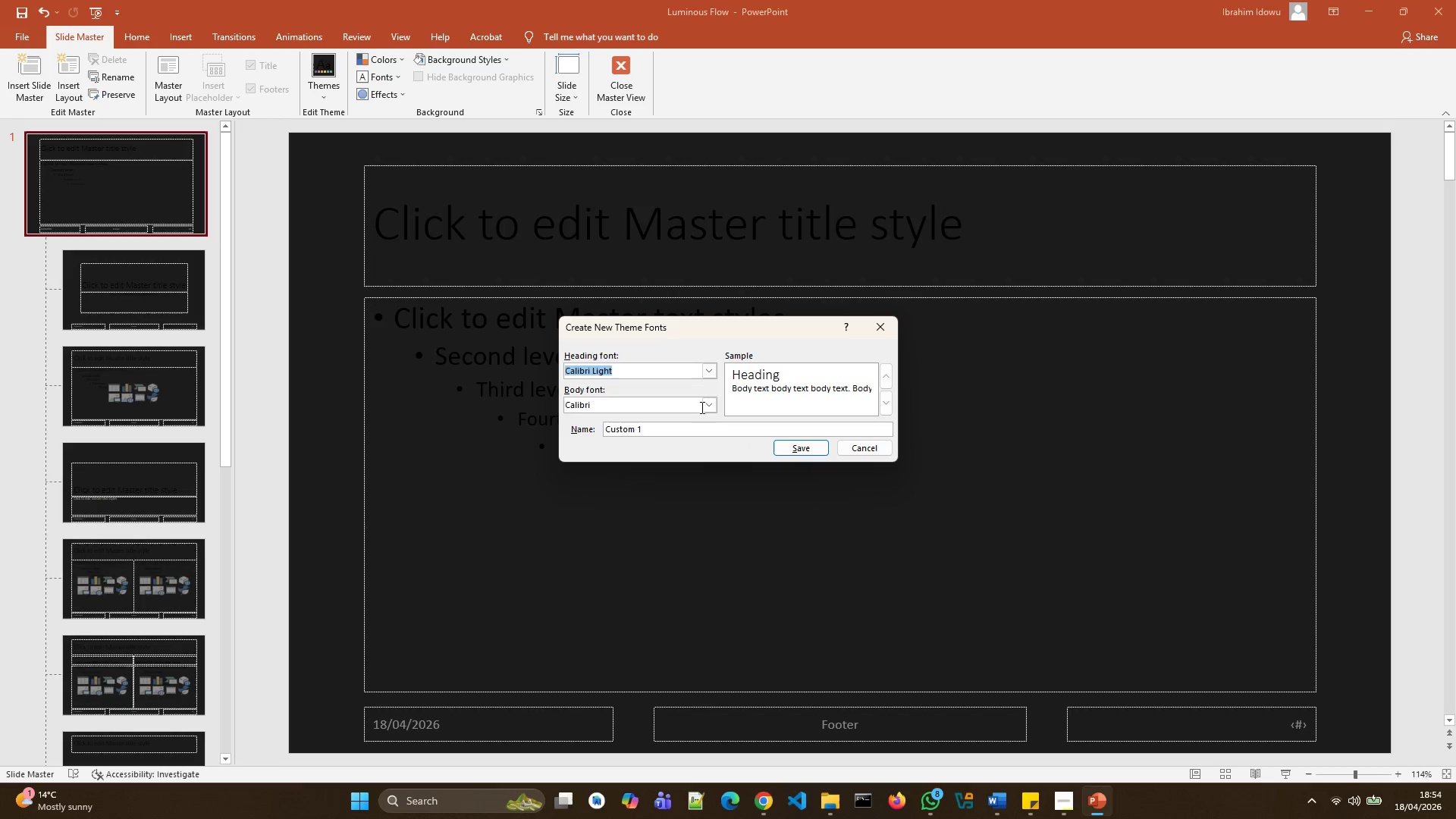 
left_click([707, 408])
 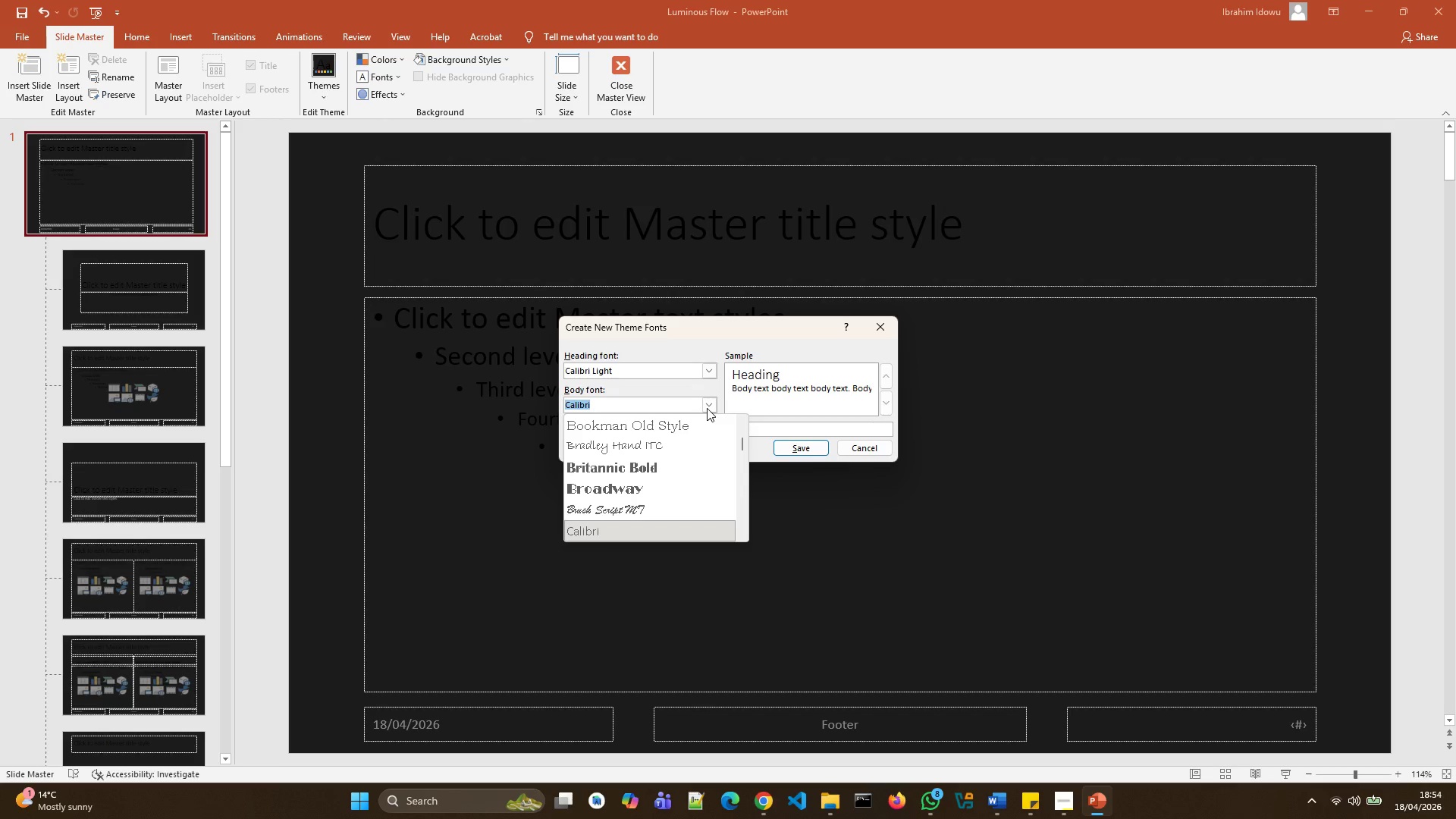 
left_click([707, 408])
 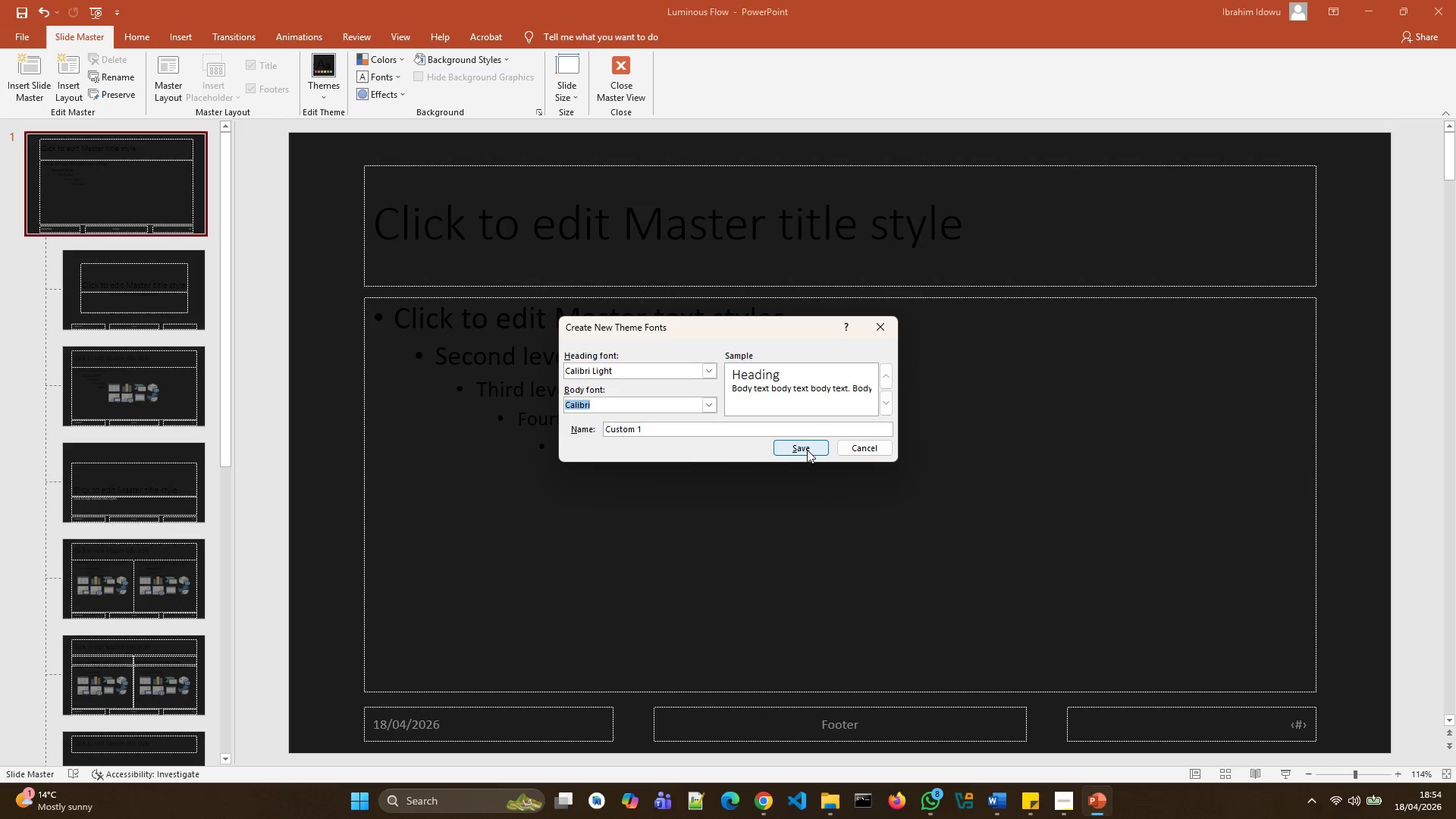 
left_click([807, 450])
 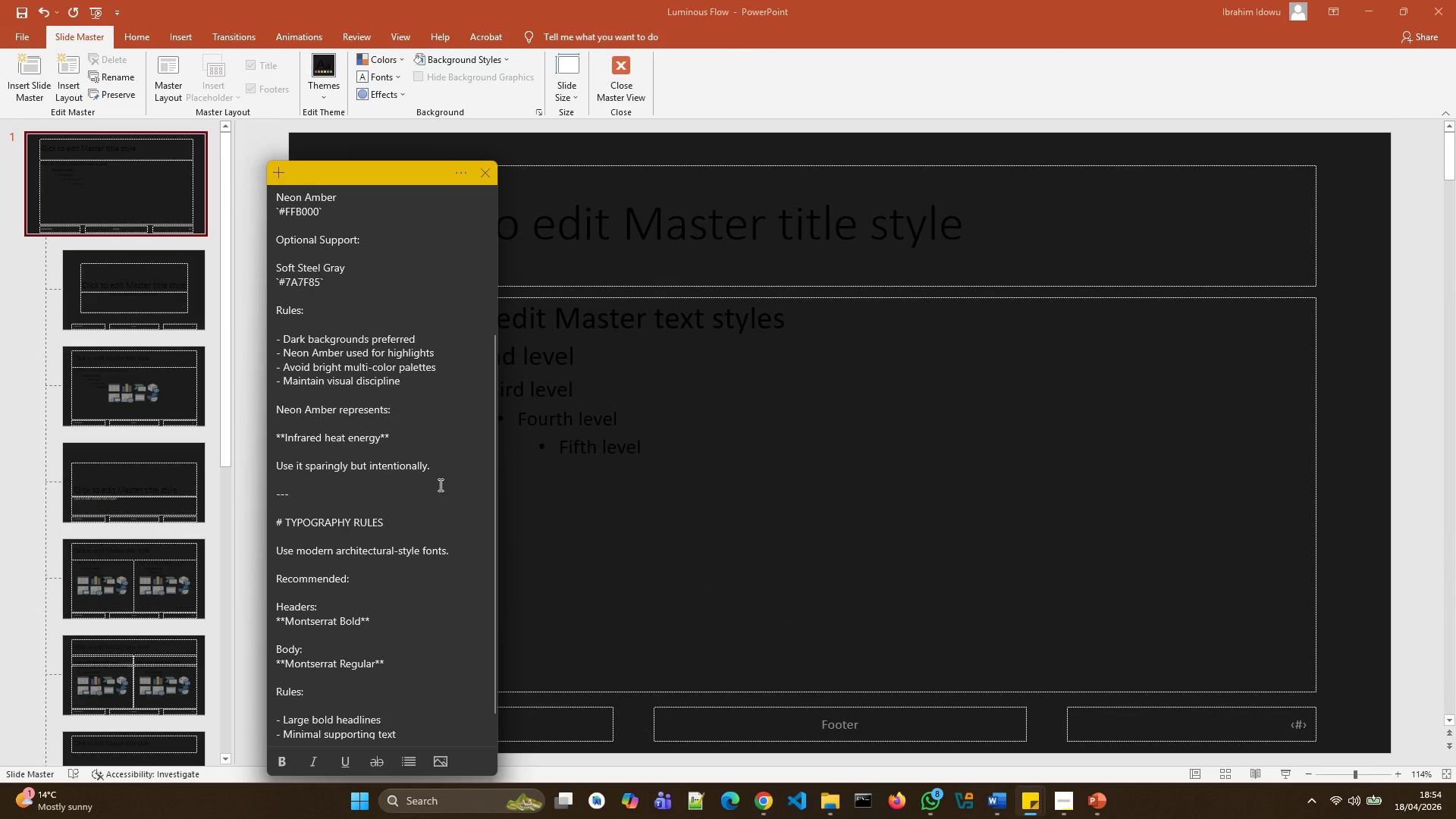 
wait(23.56)
 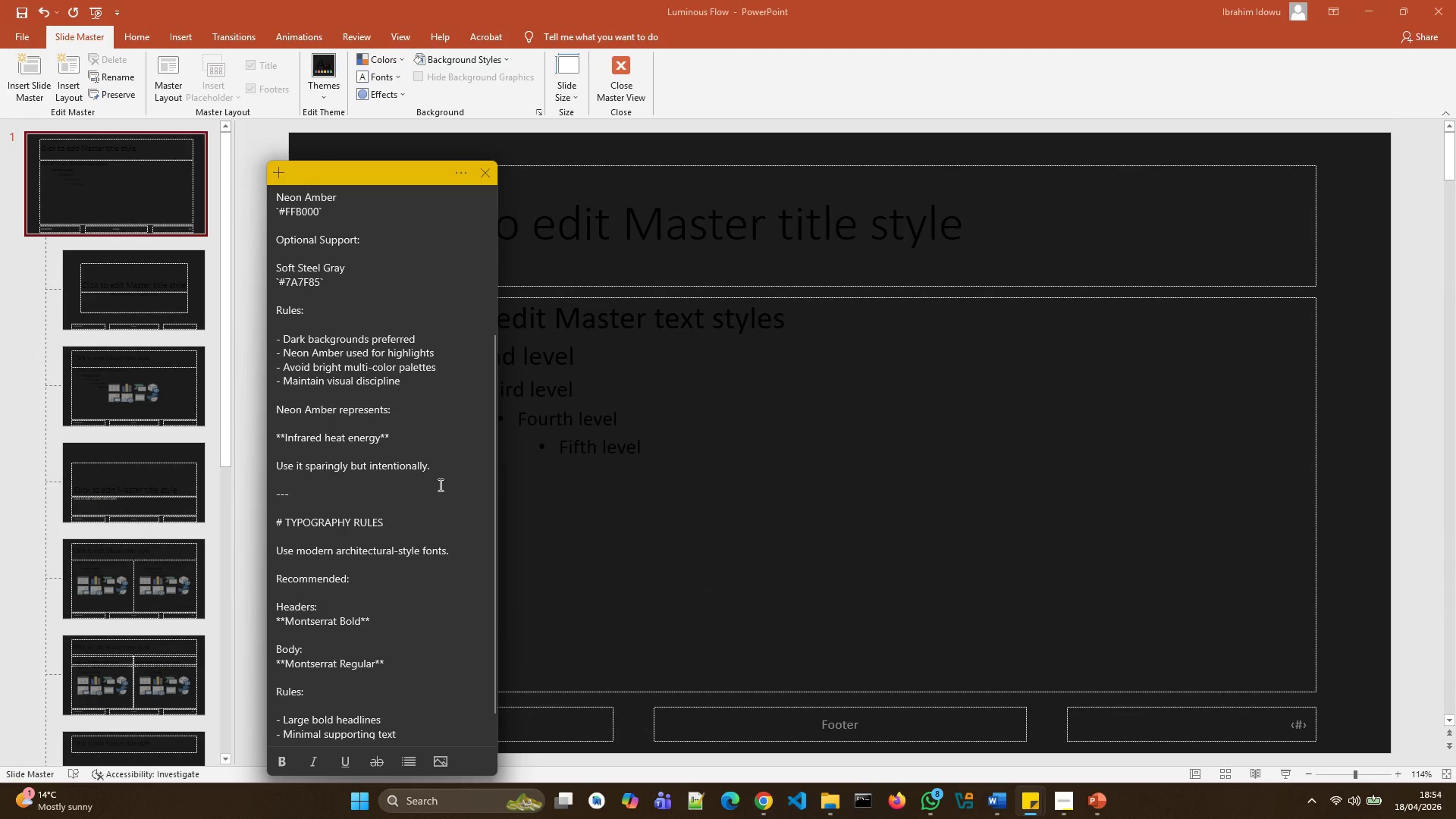 
scroll: coordinate [442, 497], scroll_direction: down, amount: 4.0
 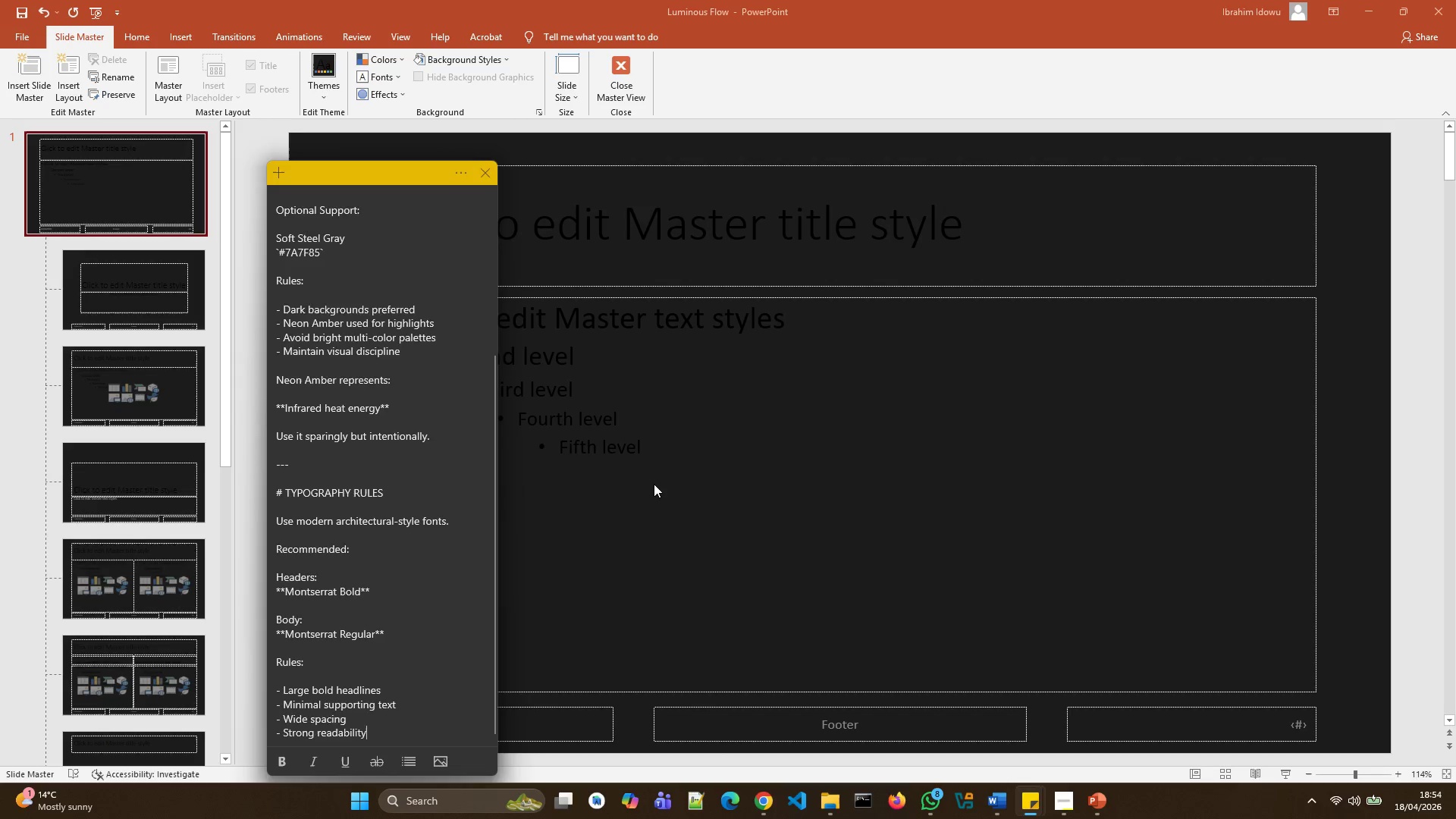 
left_click([654, 484])
 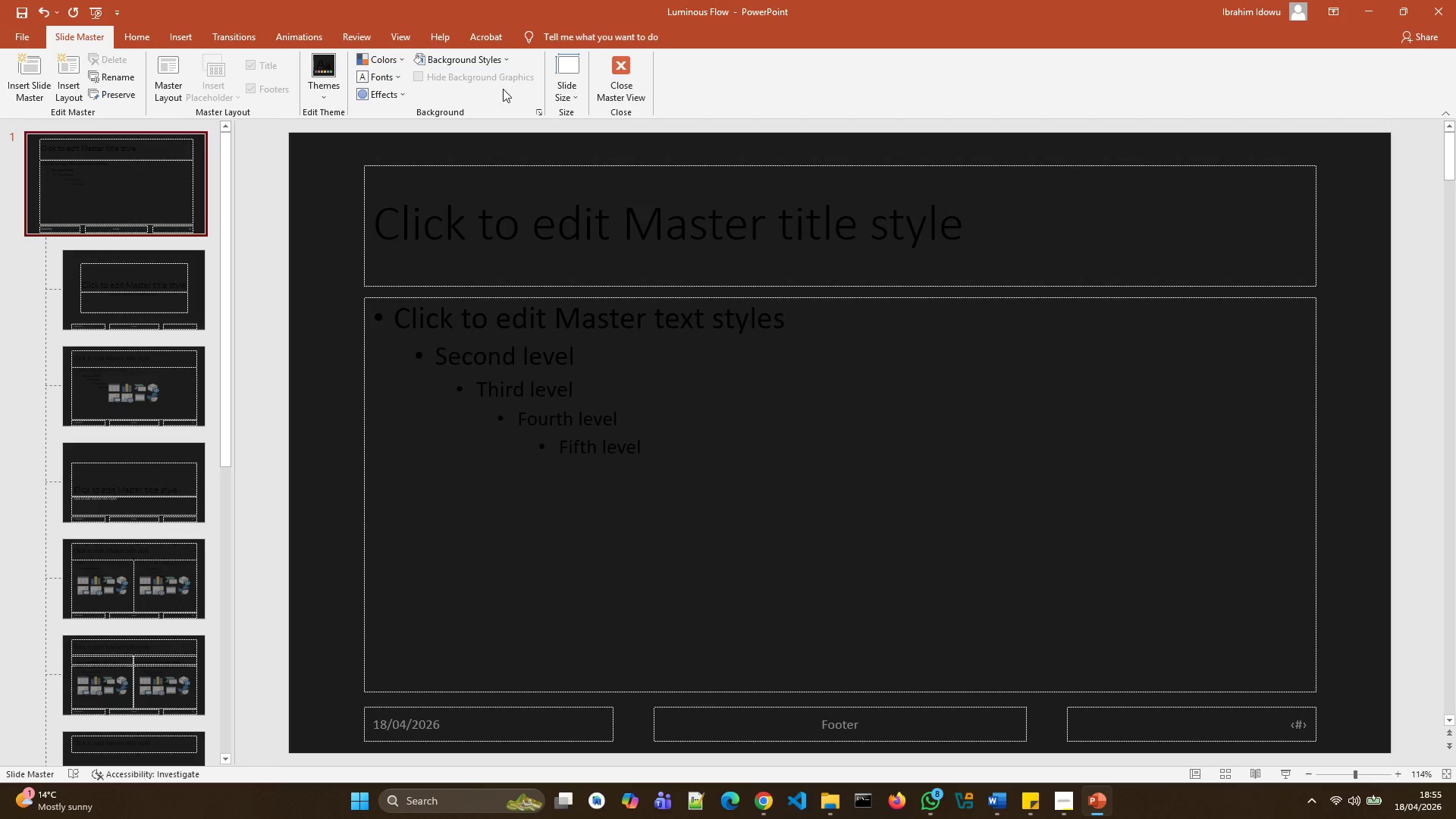 
left_click([617, 64])
 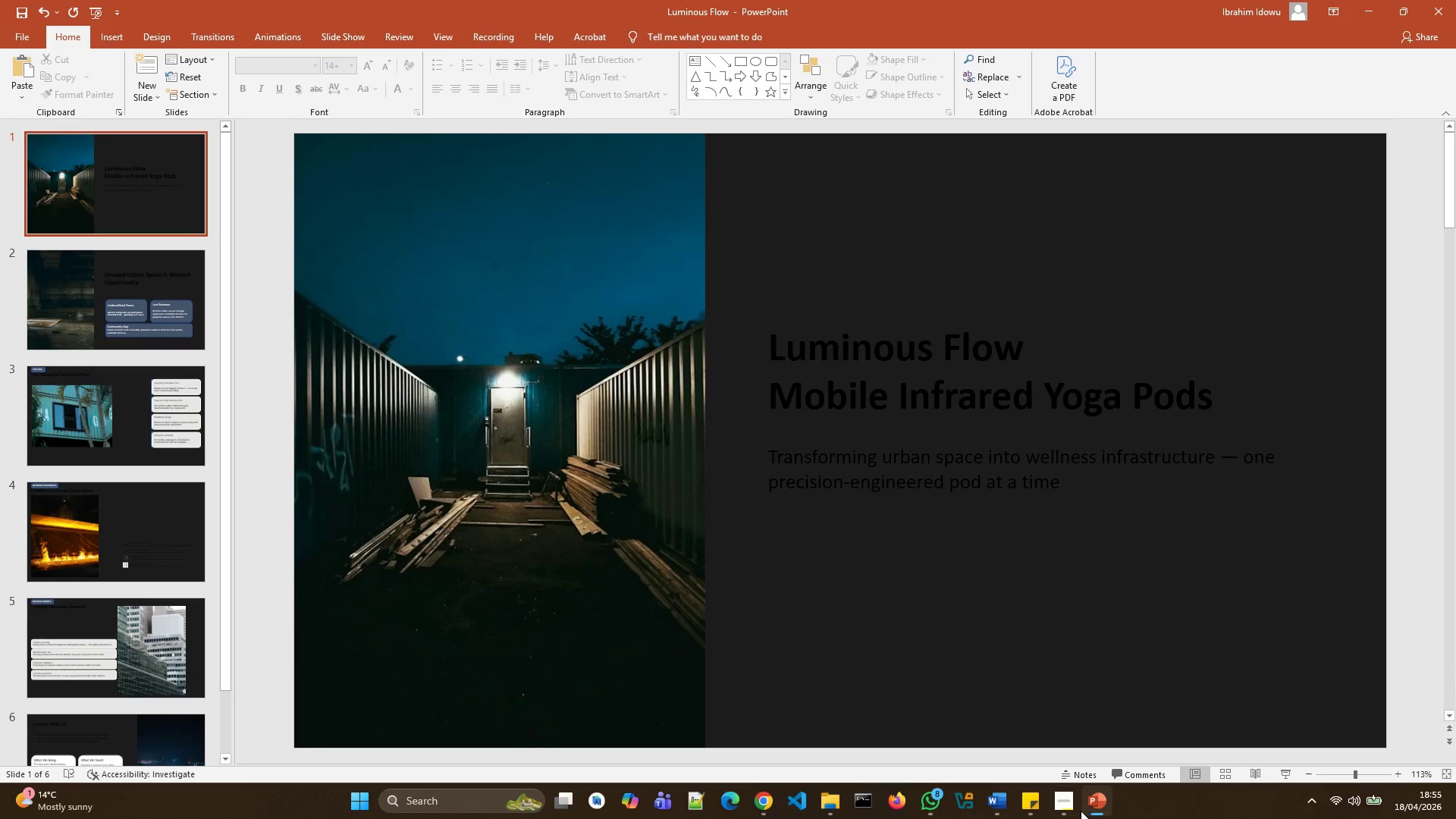 
wait(5.55)
 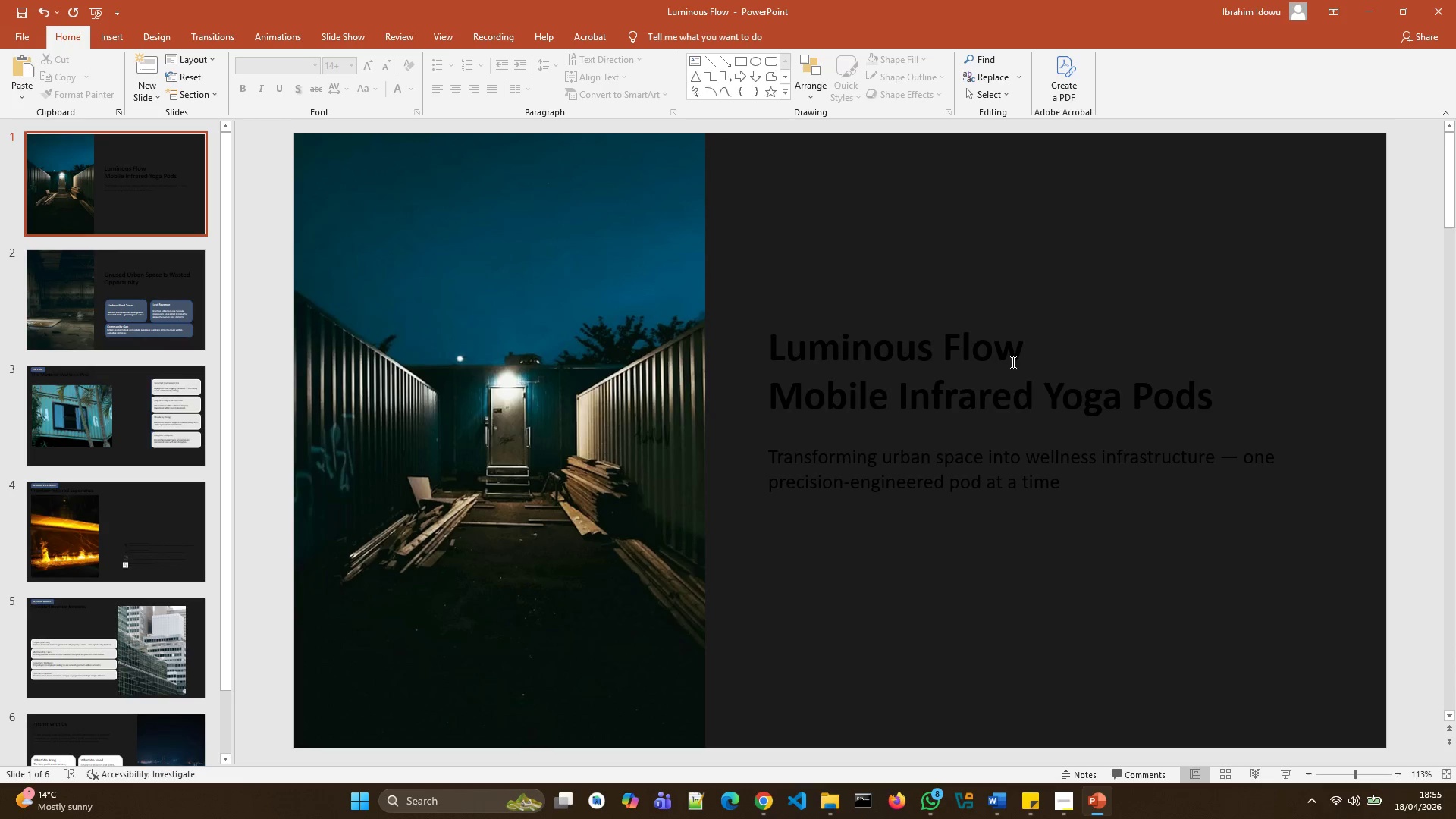 
left_click([1053, 751])
 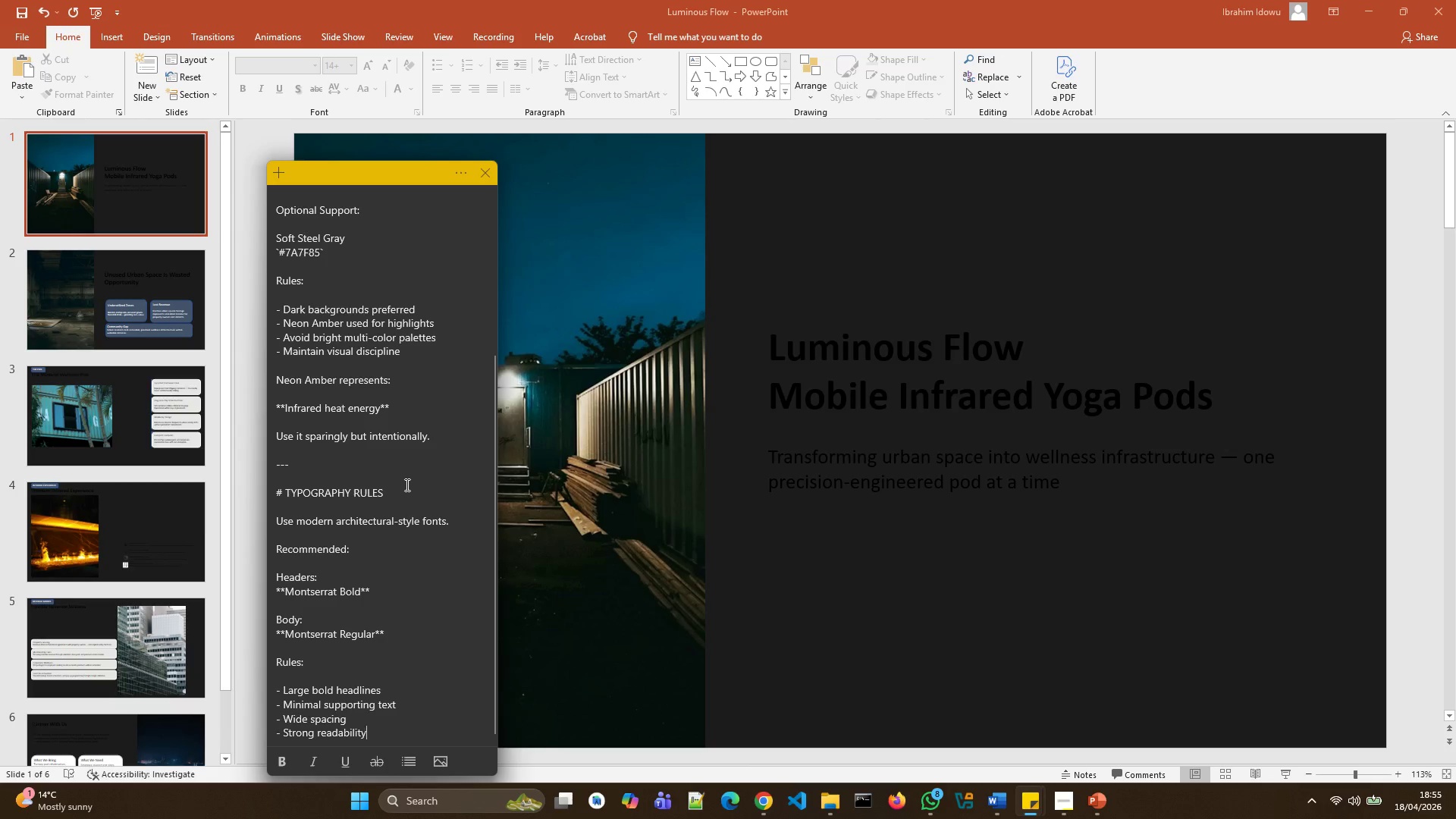 
scroll: coordinate [406, 485], scroll_direction: up, amount: 1.0
 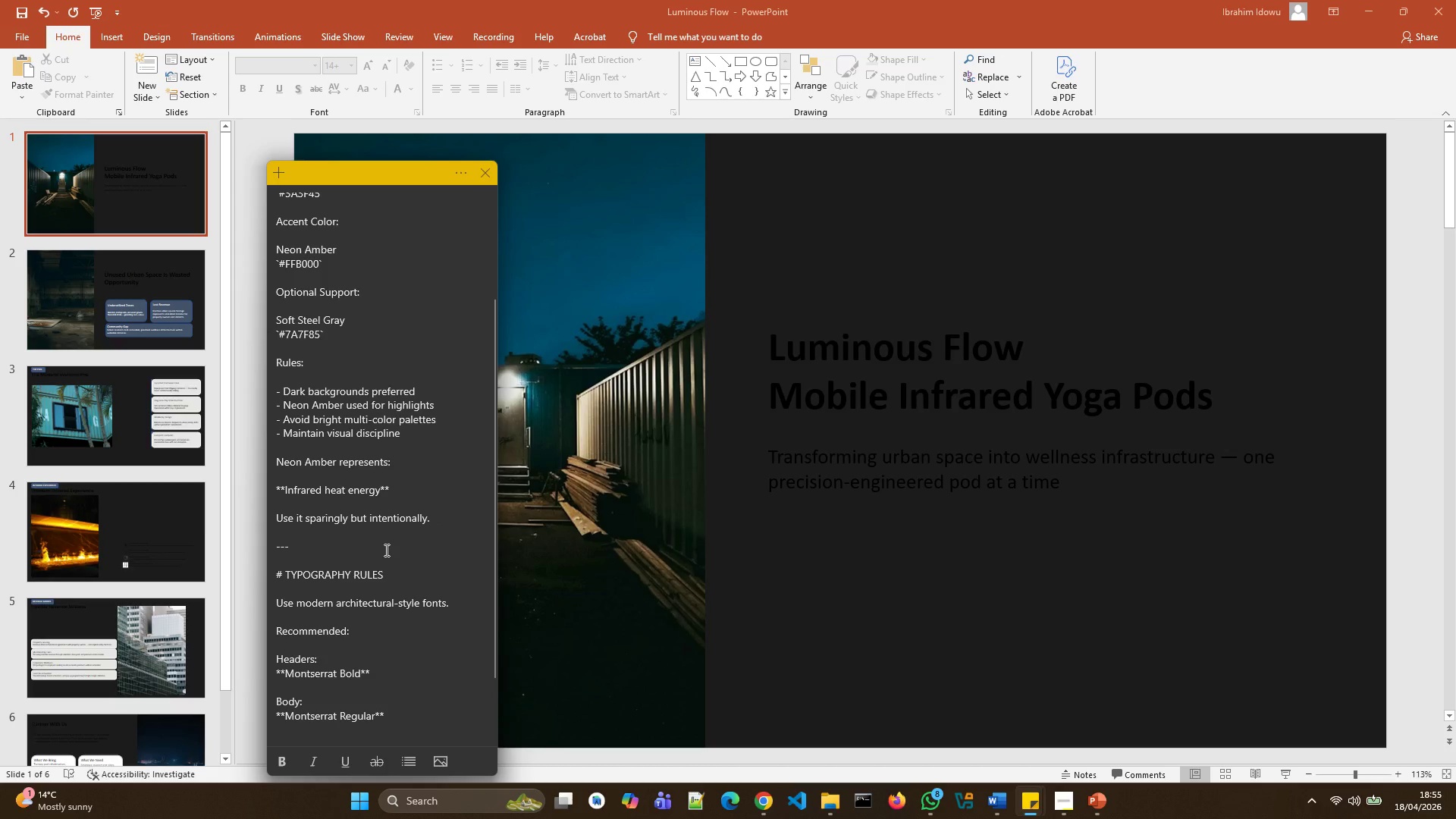 
wait(16.18)
 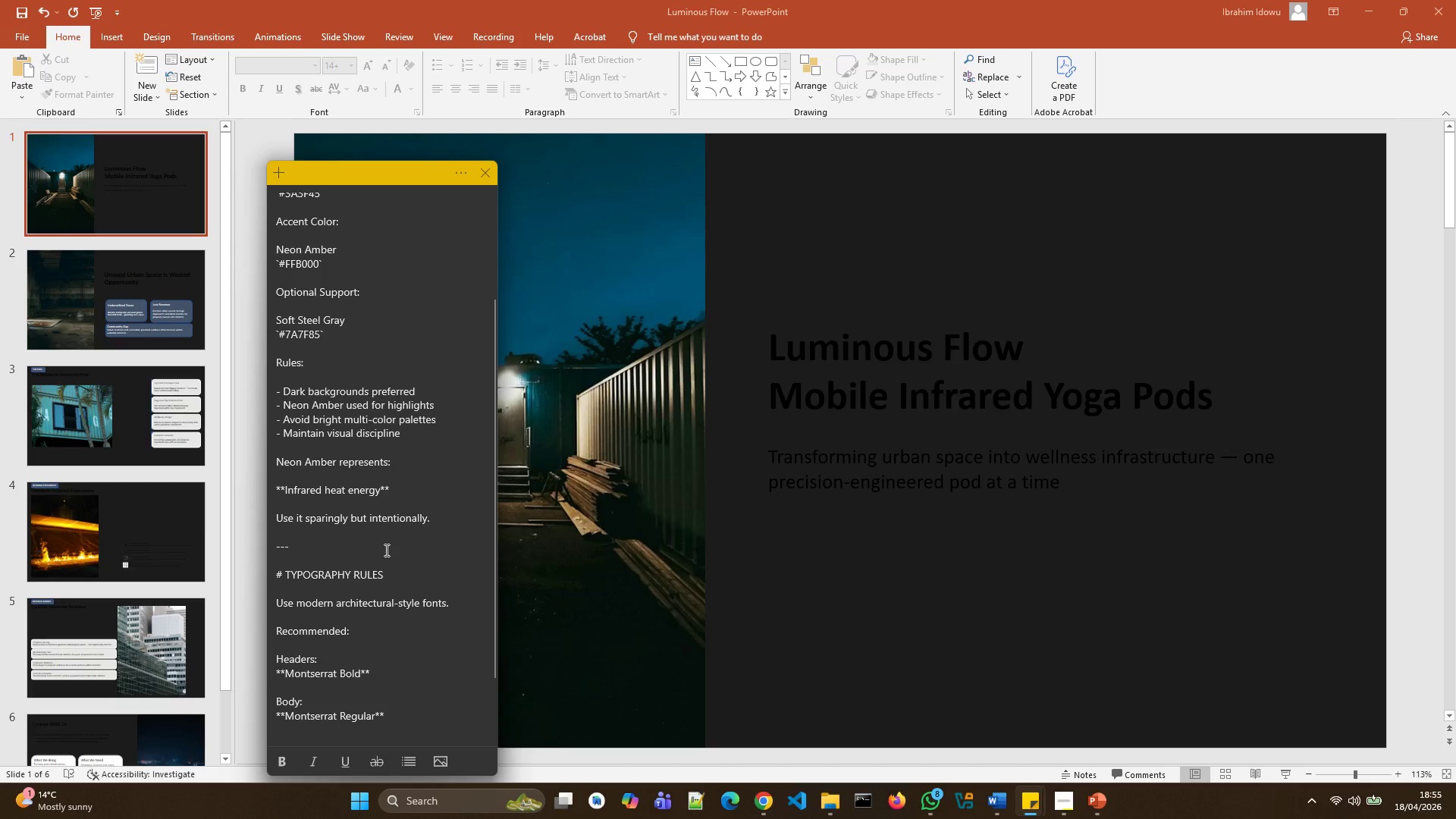 
scroll: coordinate [385, 550], scroll_direction: up, amount: 1.0
 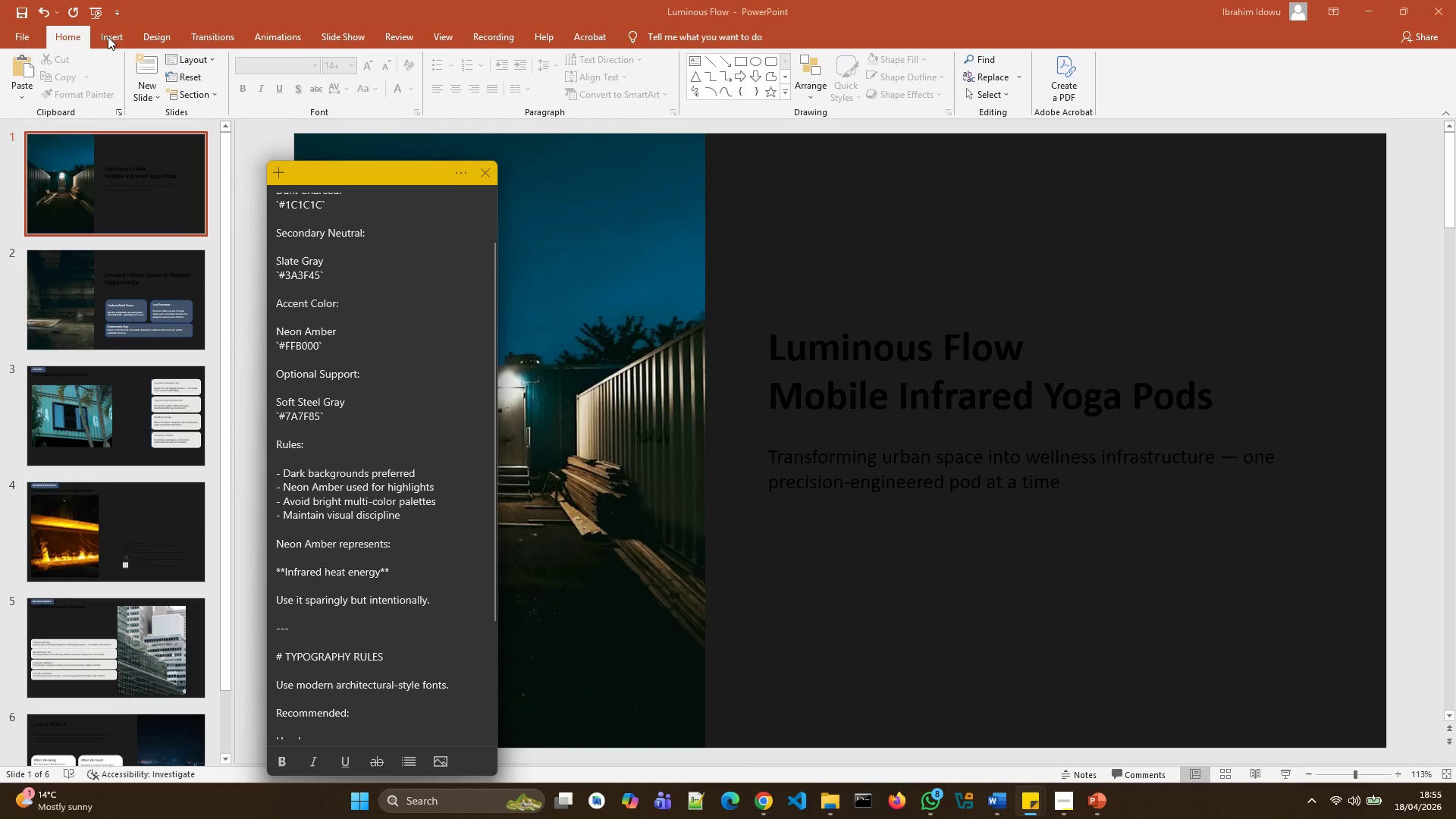 
wait(9.62)
 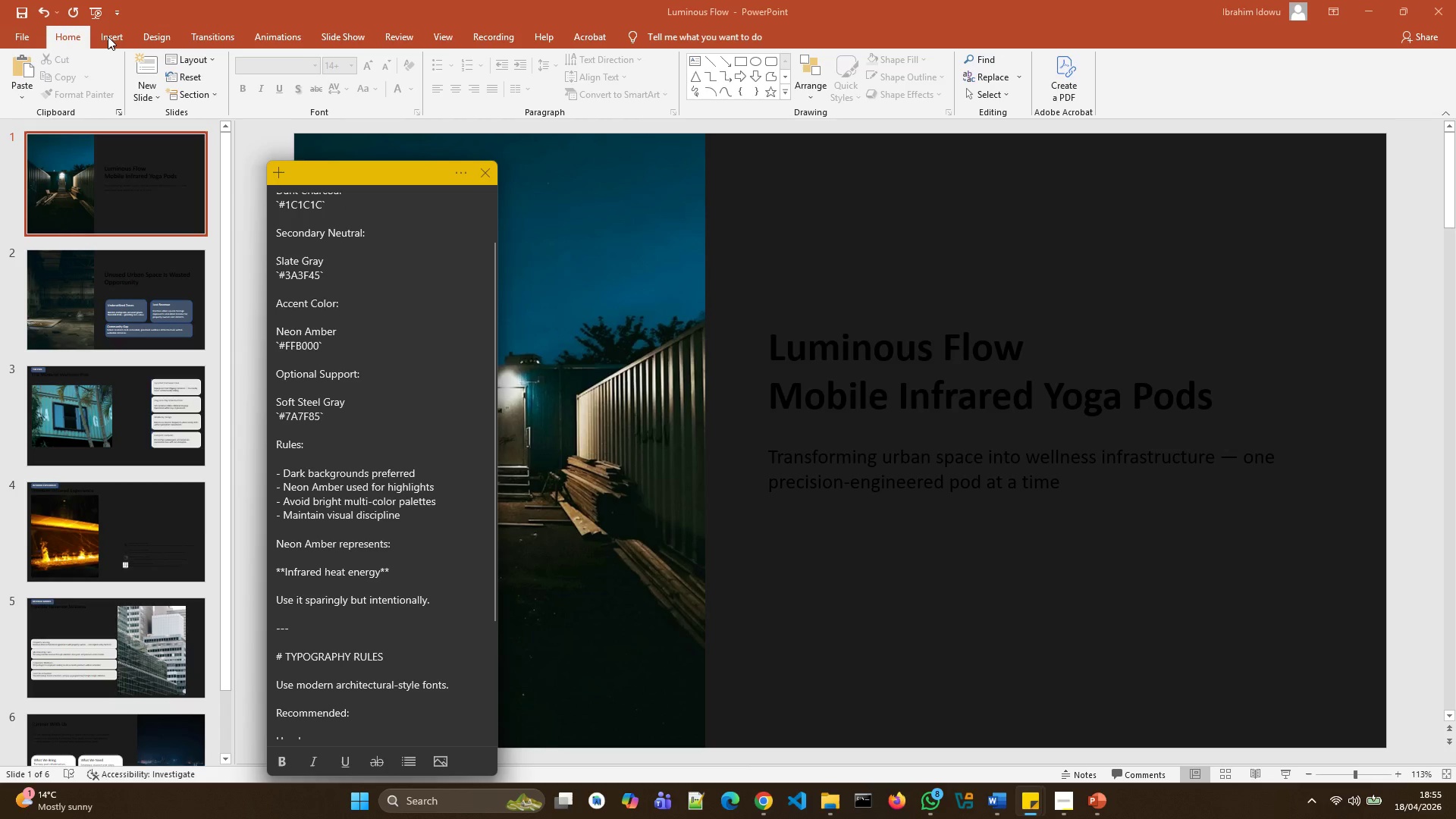 
mouse_move([447, 56])
 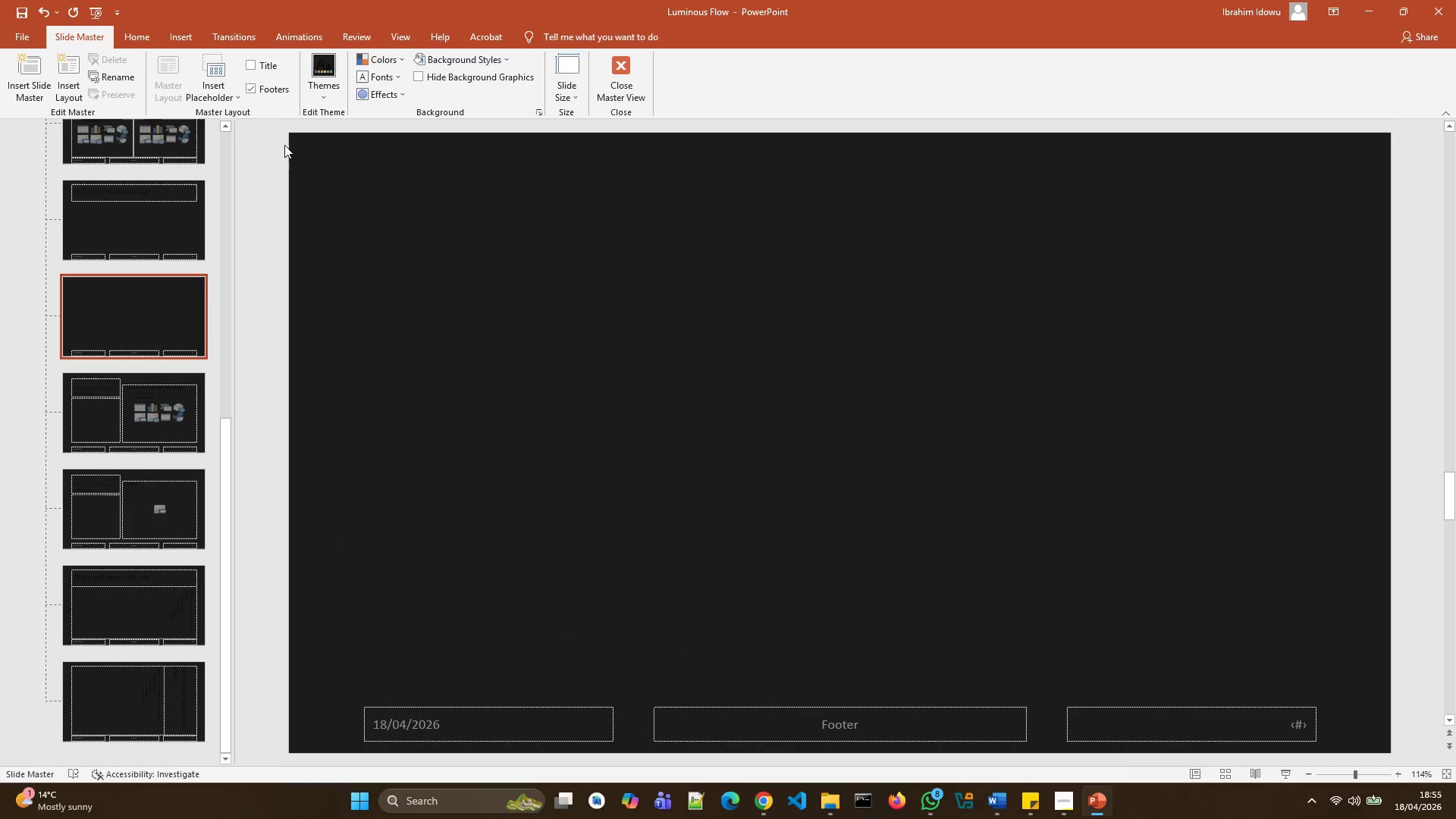 
scroll: coordinate [161, 231], scroll_direction: up, amount: 16.0
 